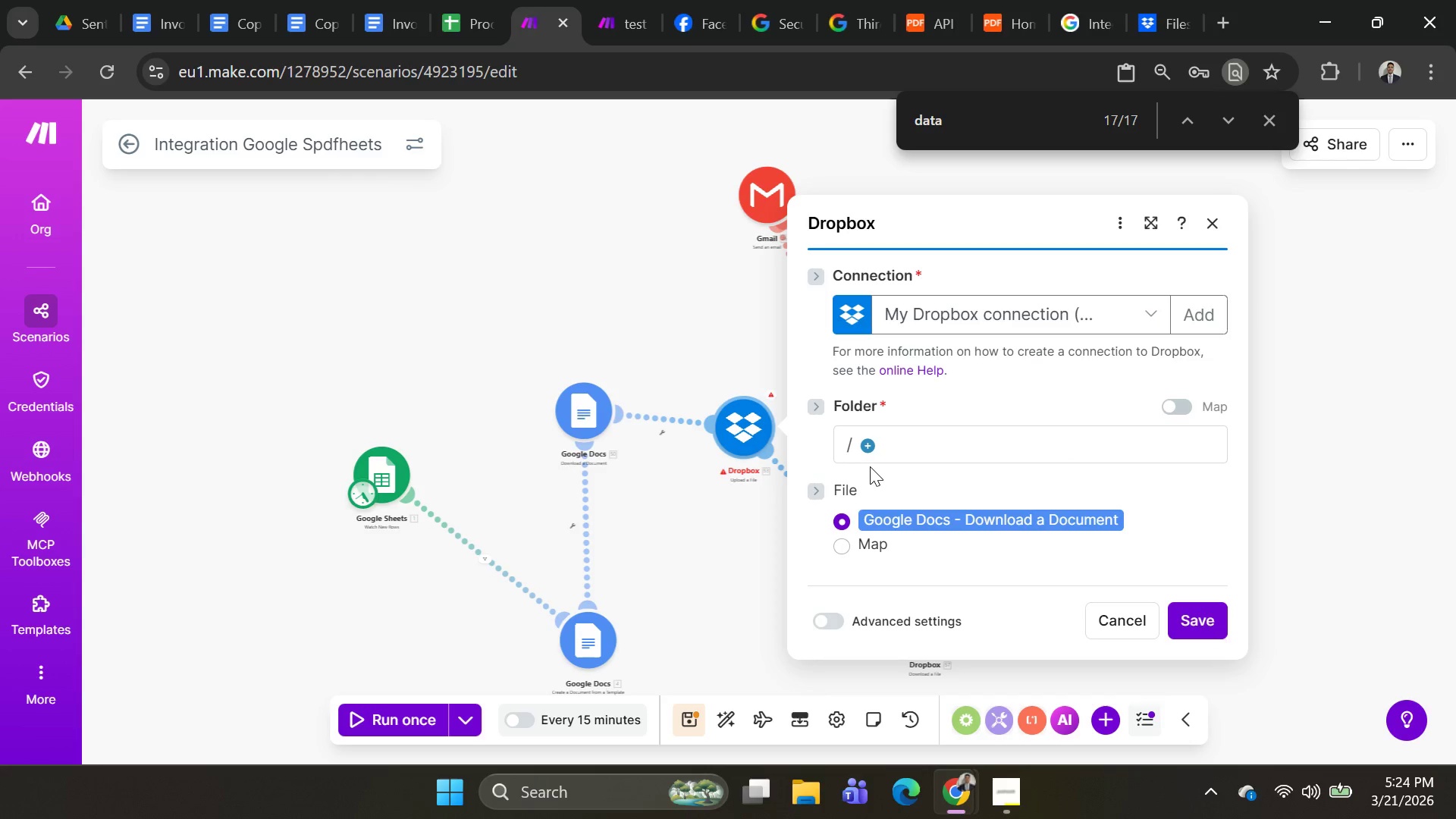 
left_click([865, 452])
 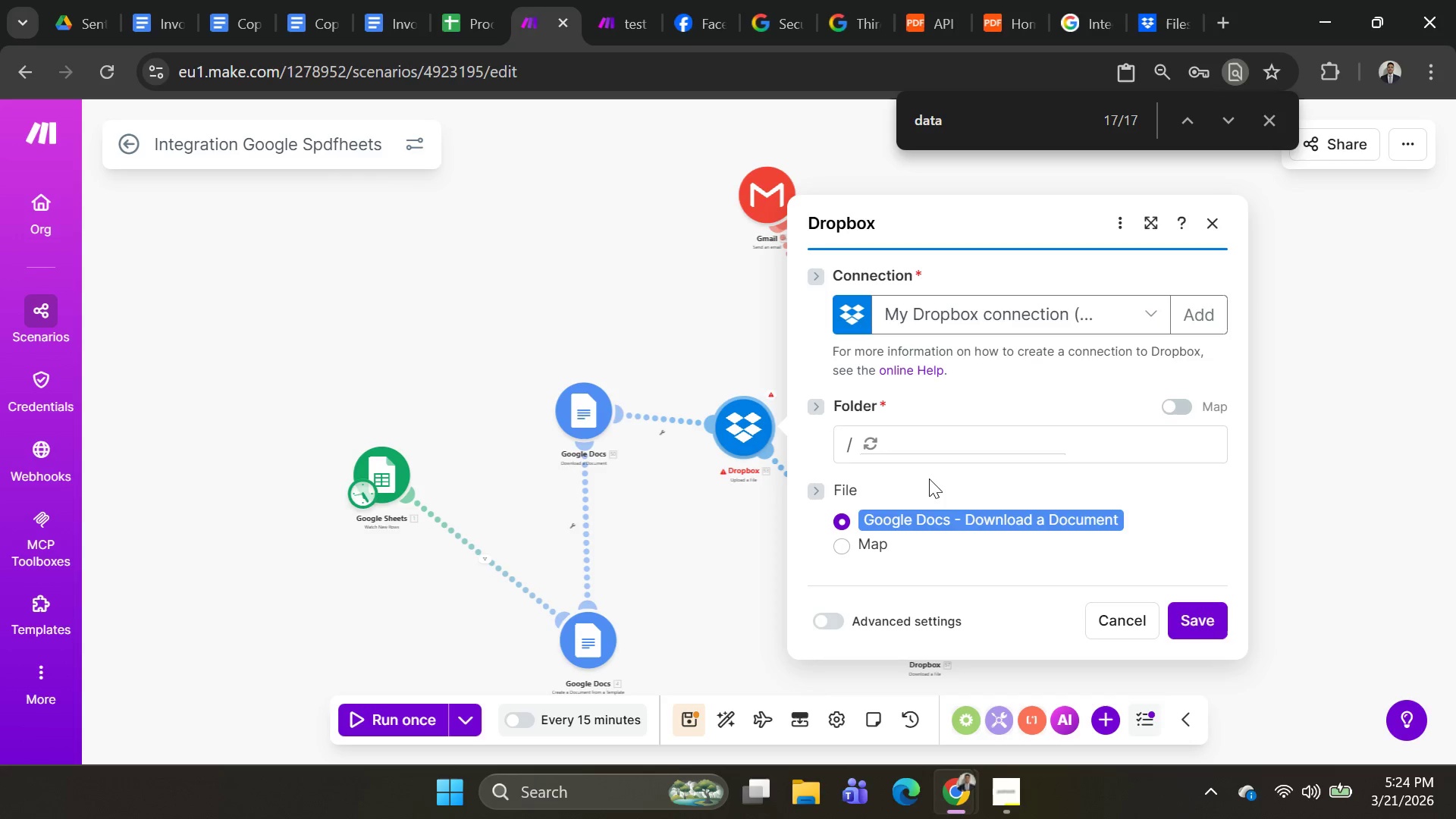 
left_click([1193, 621])
 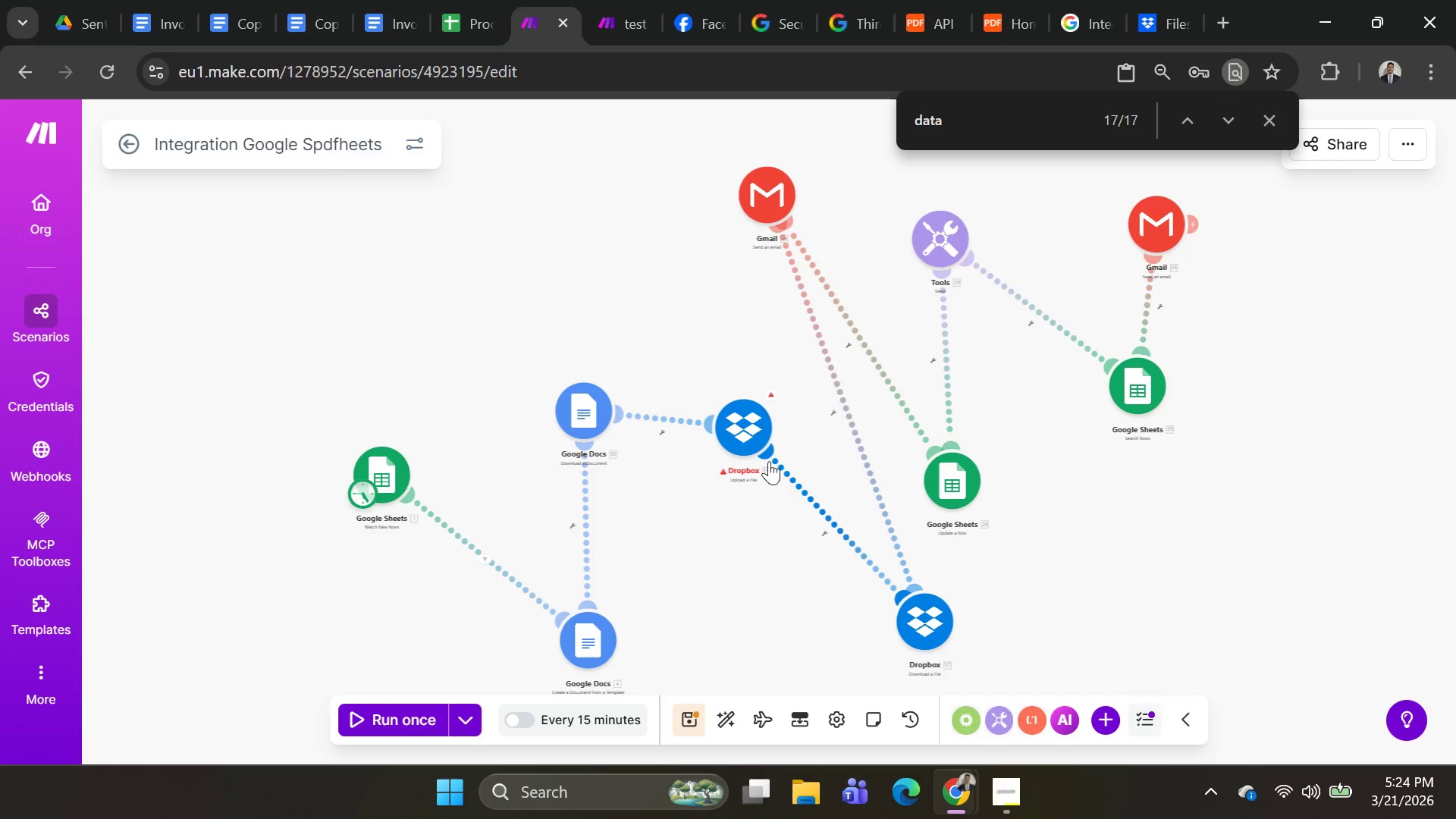 
right_click([740, 417])
 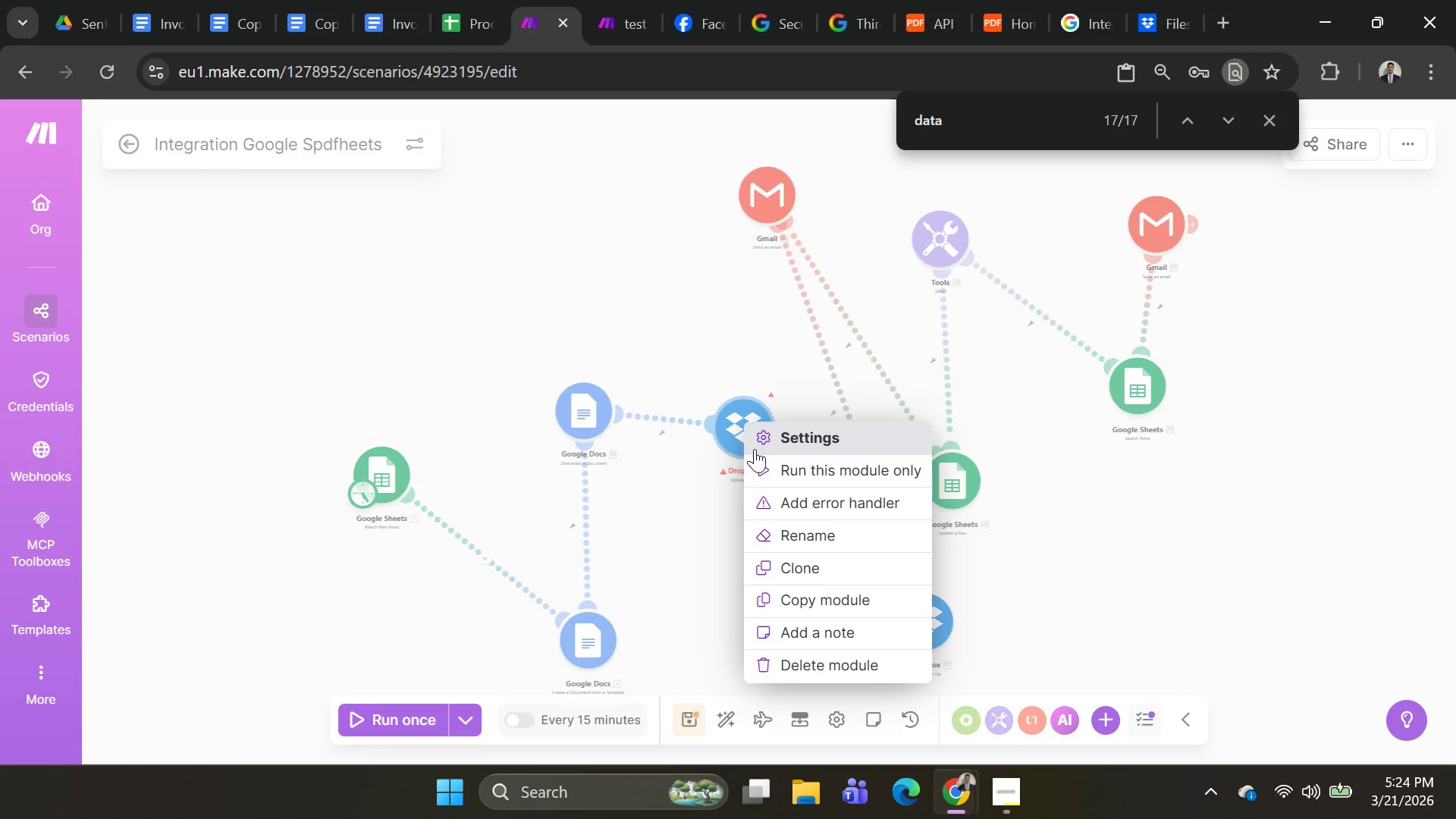 
left_click([756, 454])
 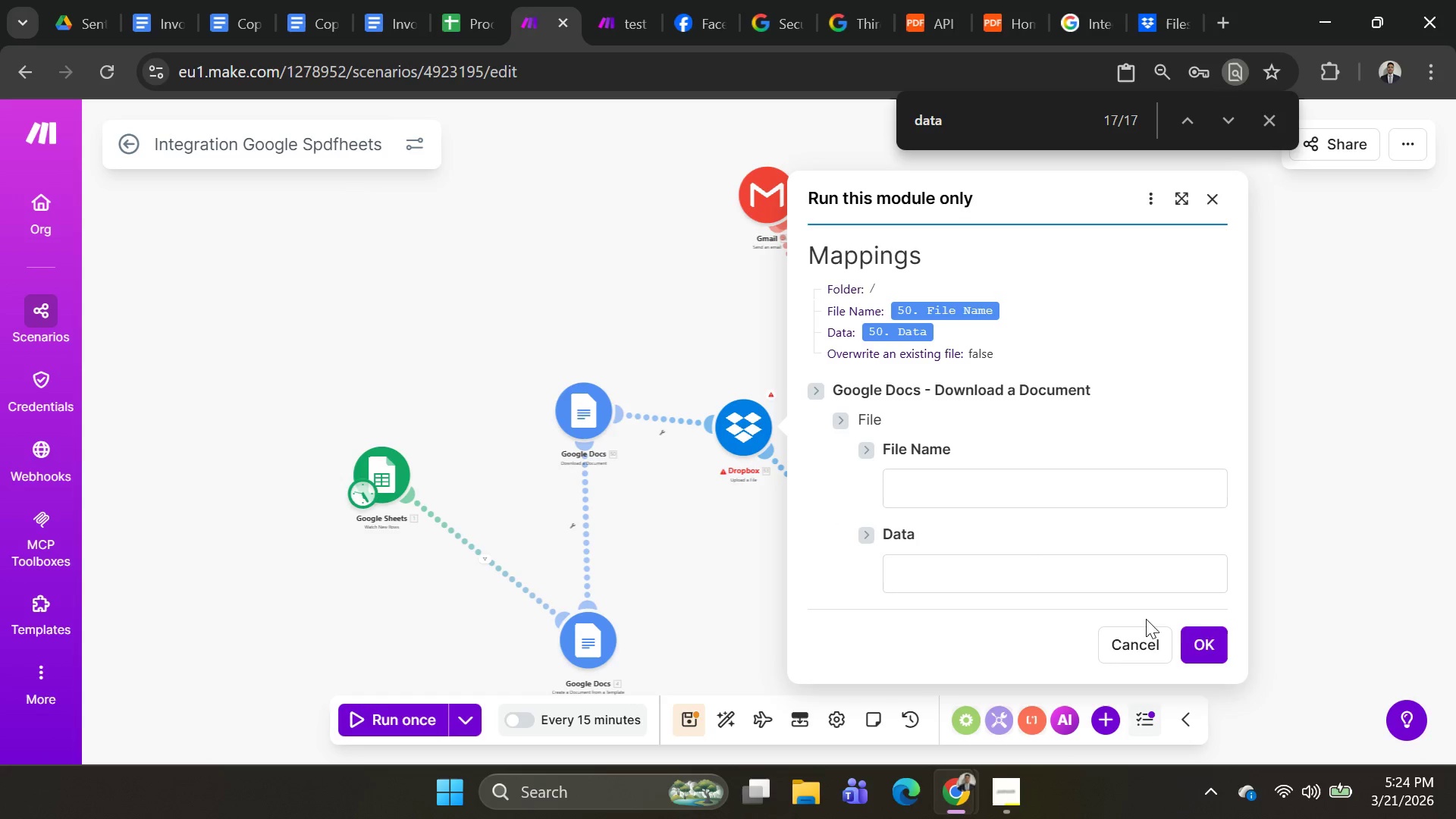 
left_click([1204, 628])
 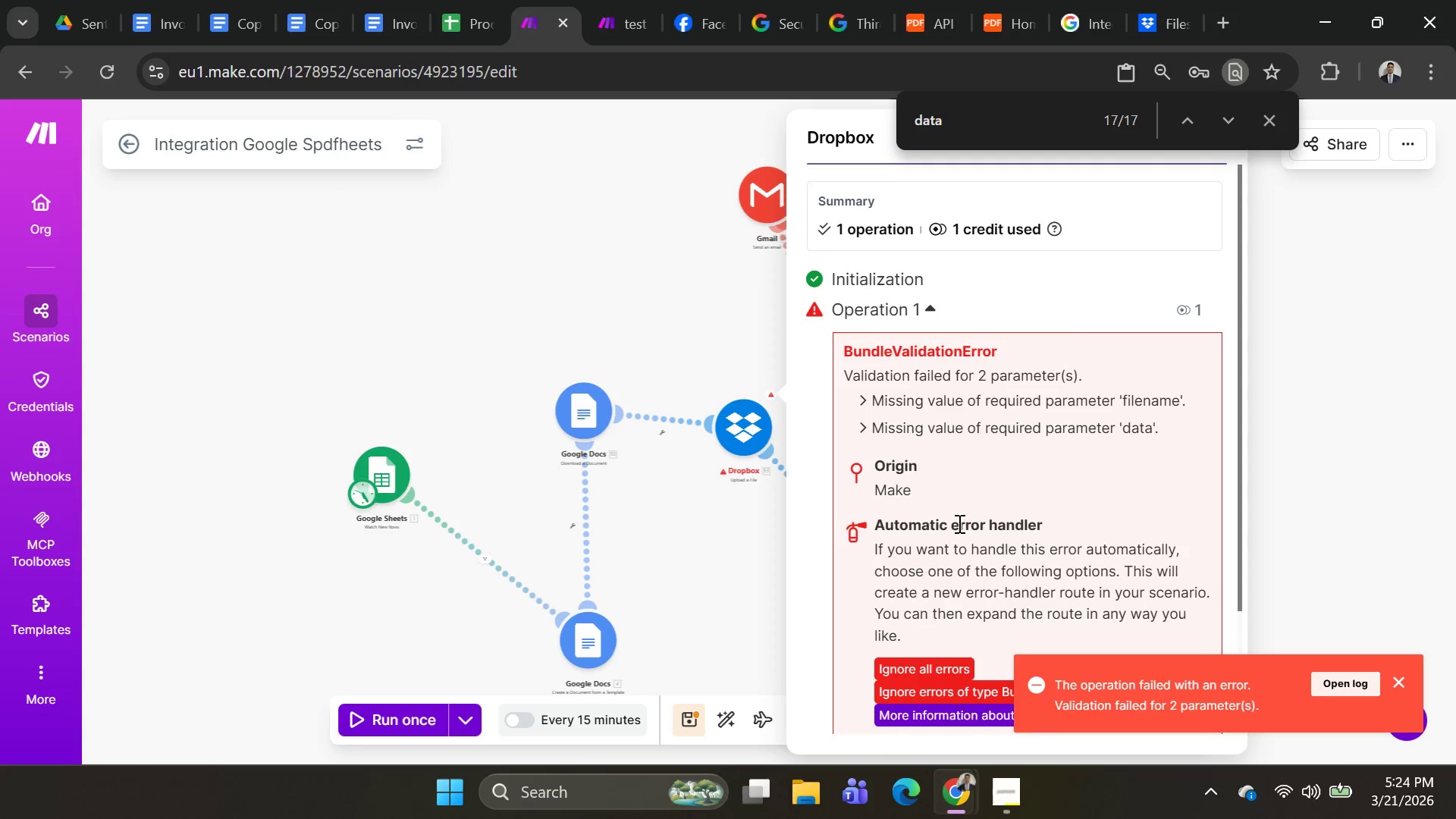 
scroll: coordinate [942, 523], scroll_direction: down, amount: 2.0
 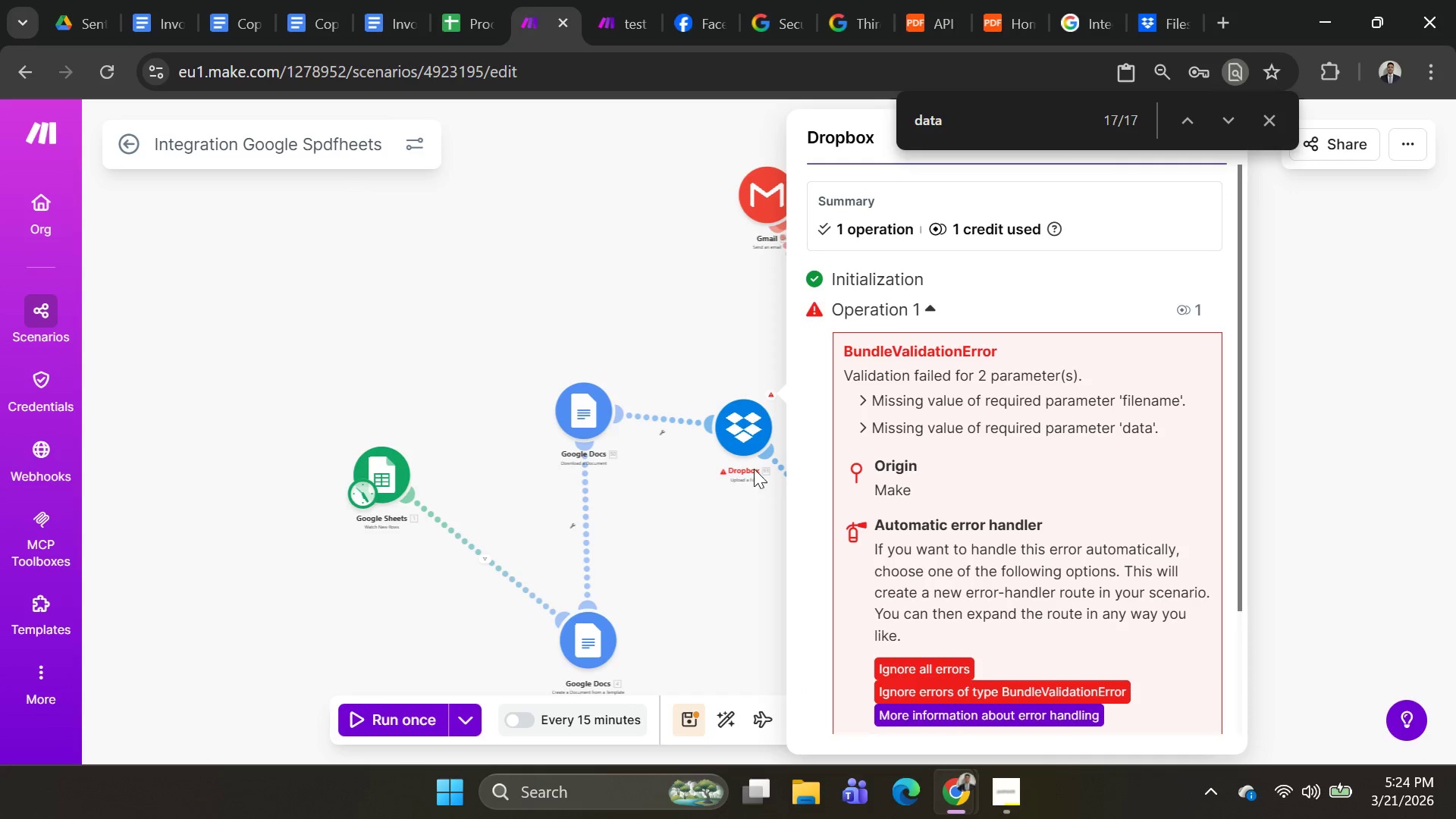 
left_click([741, 431])
 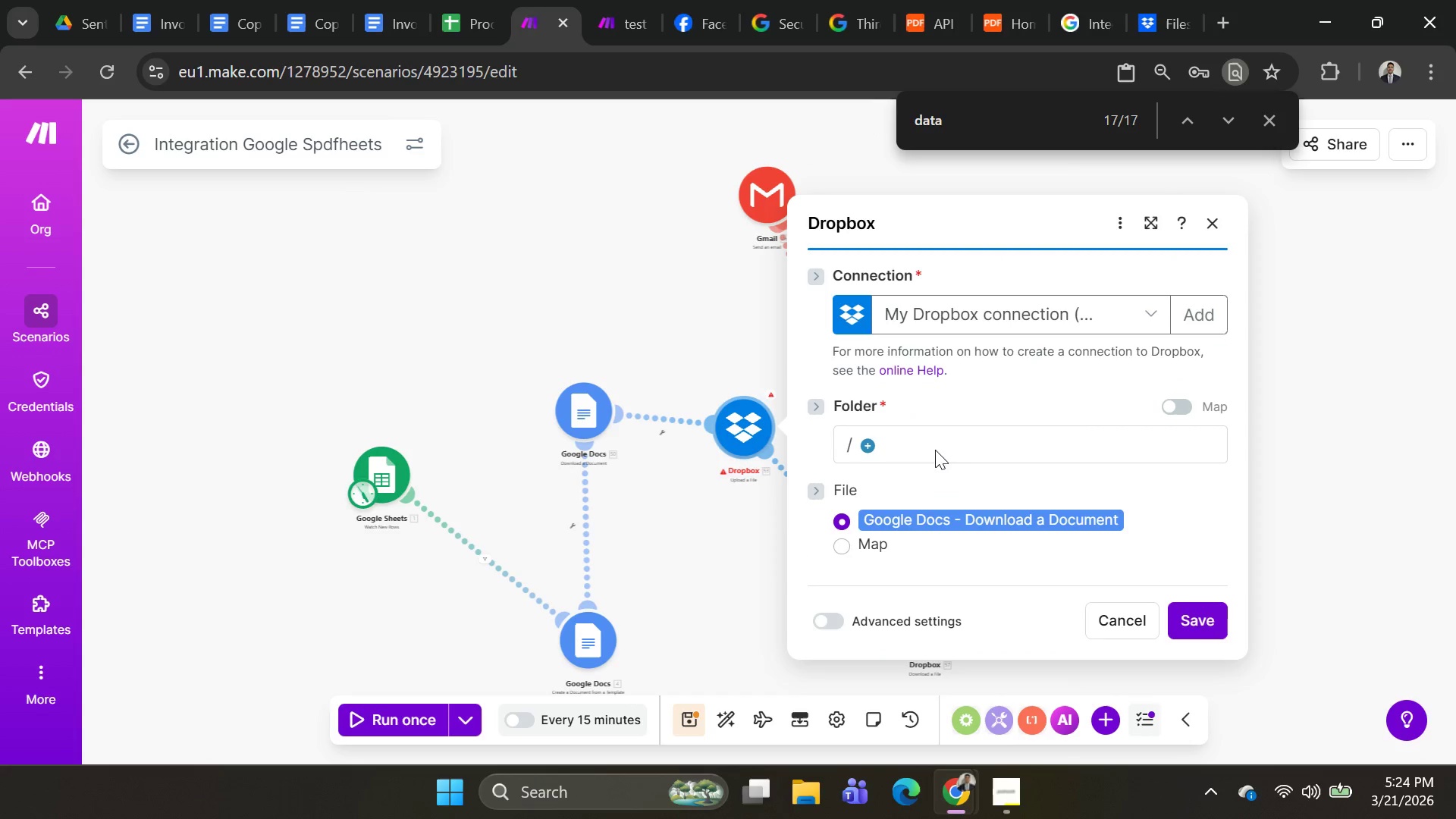 
scroll: coordinate [903, 540], scroll_direction: down, amount: 5.0
 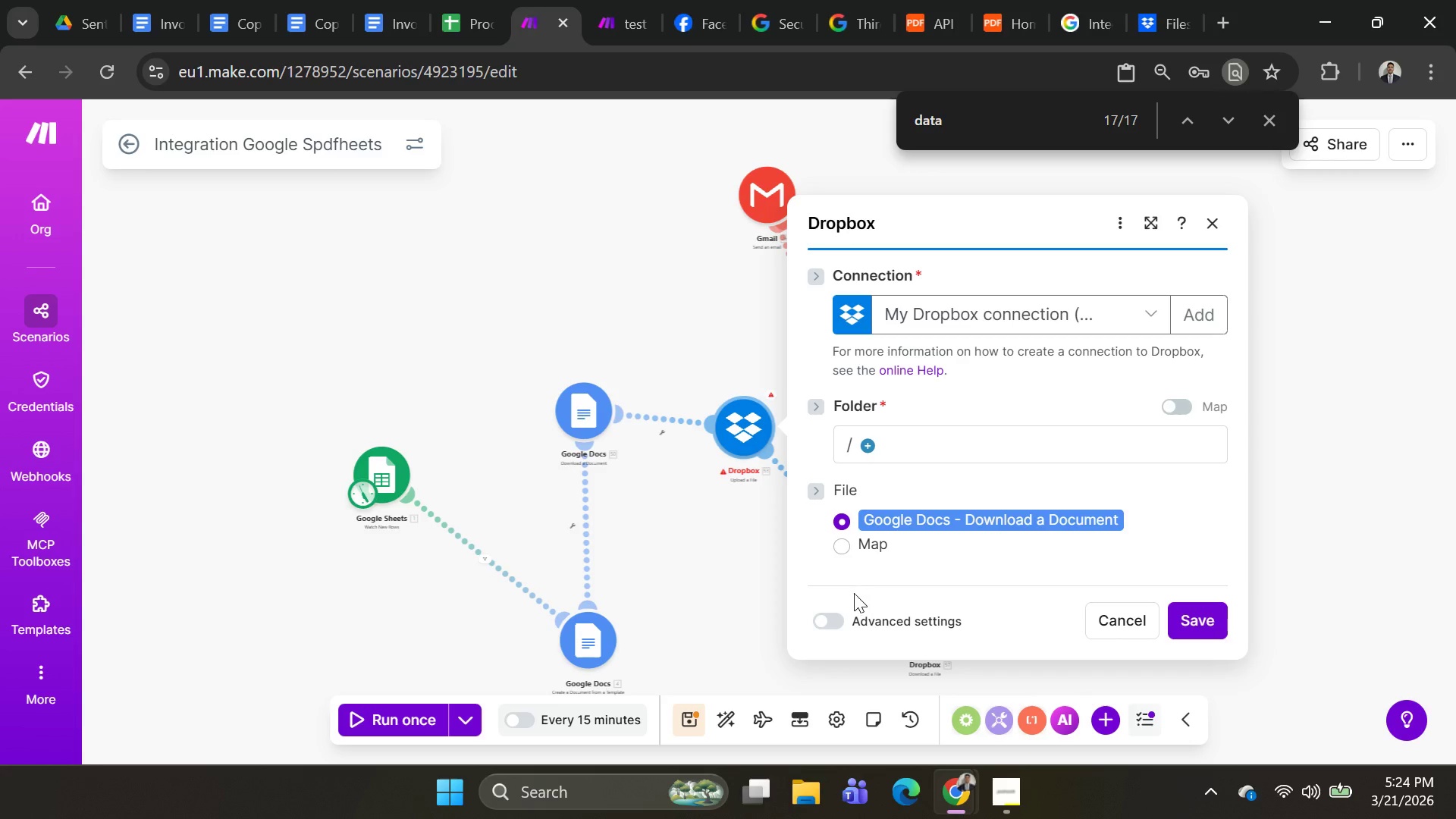 
left_click([832, 619])
 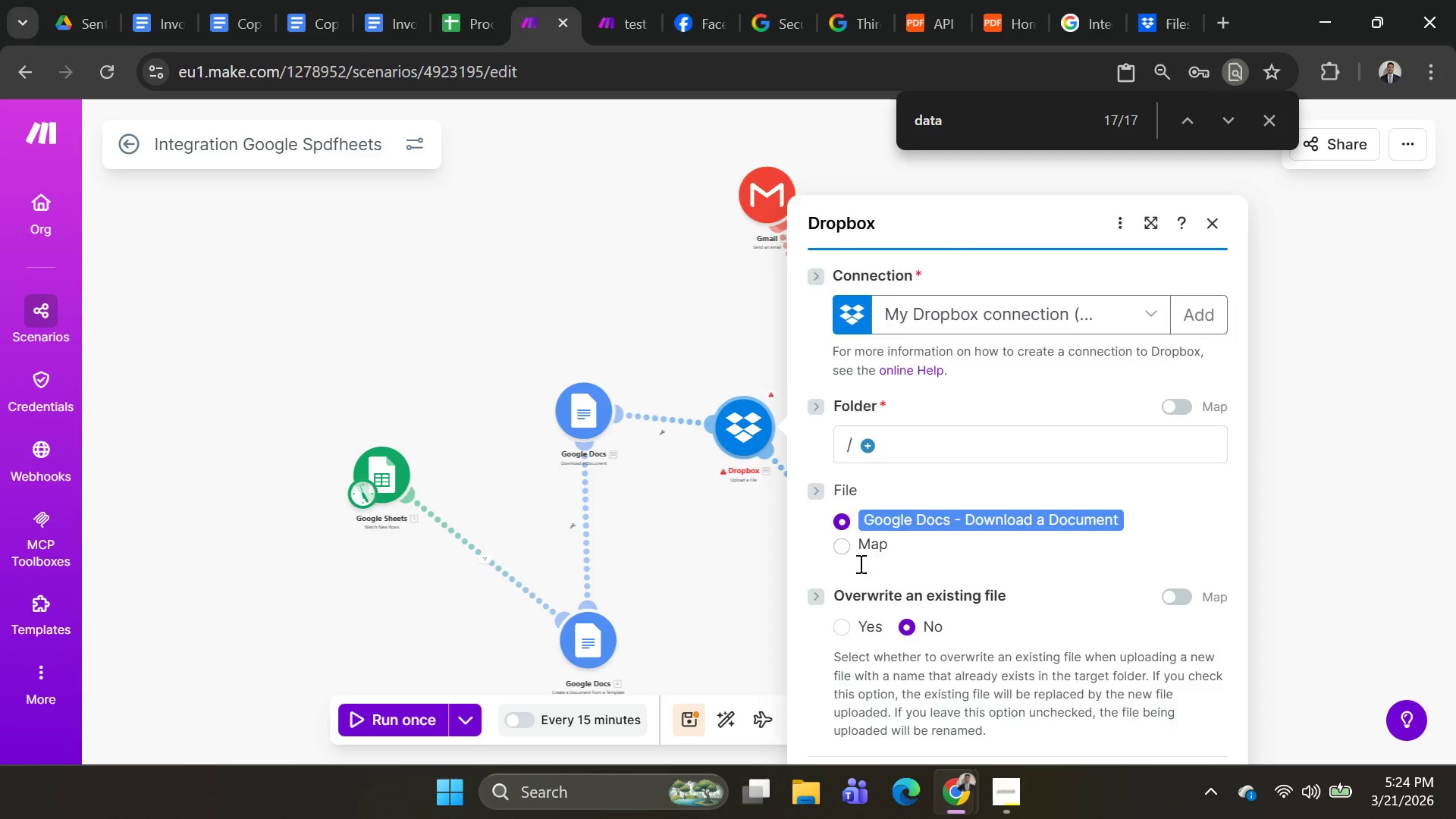 
scroll: coordinate [866, 555], scroll_direction: down, amount: 3.0
 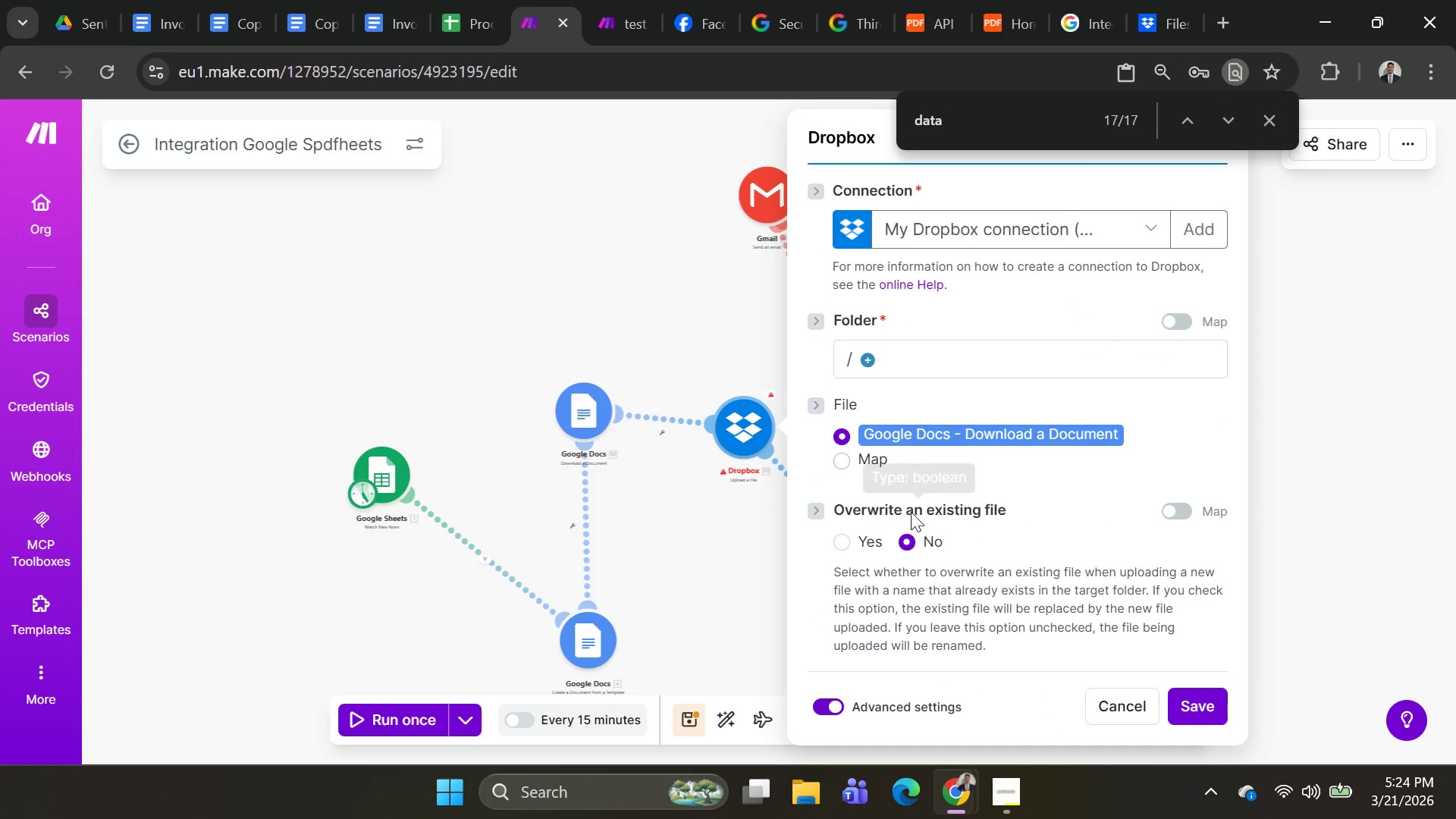 
left_click([849, 457])
 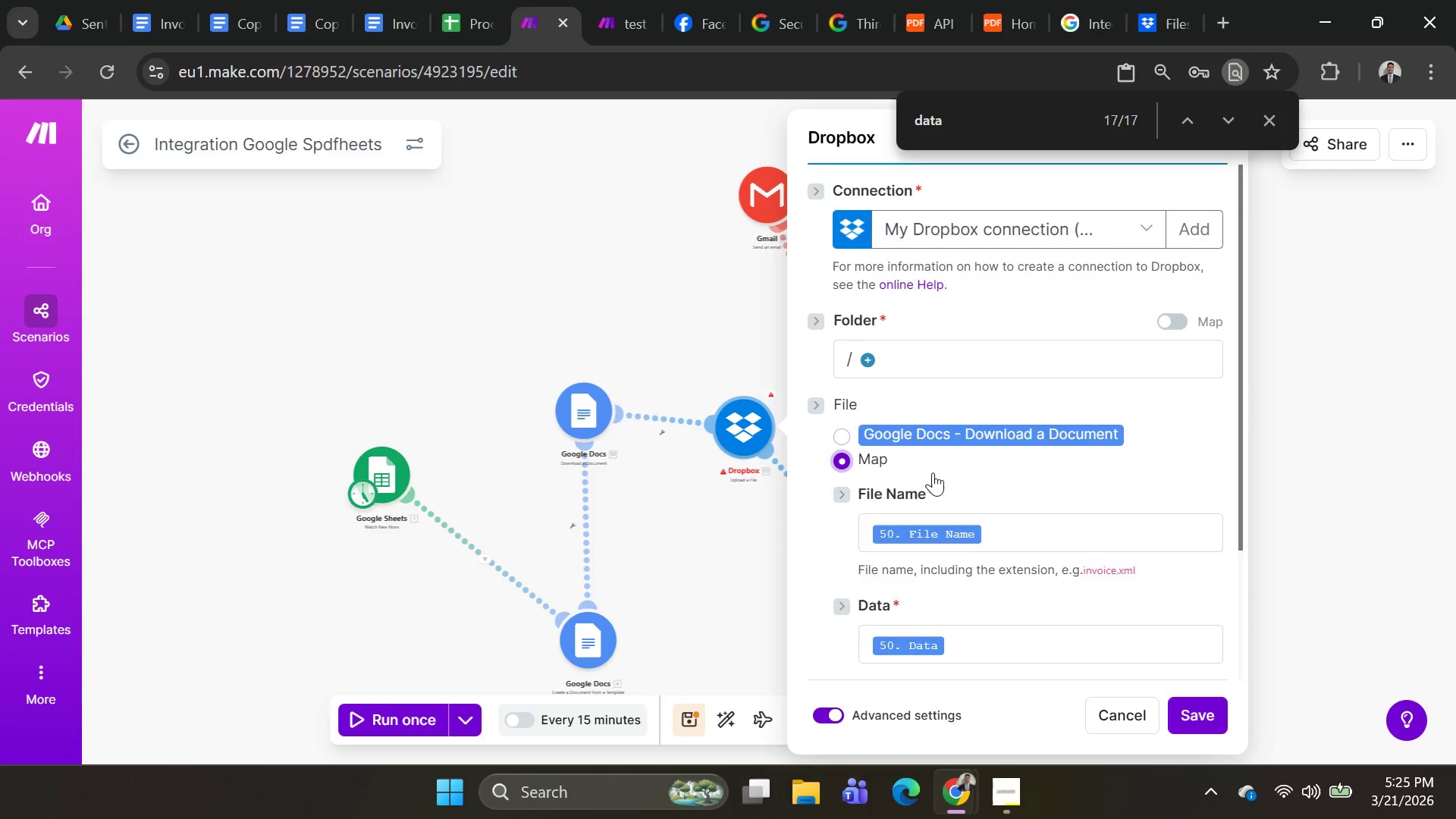 
scroll: coordinate [937, 474], scroll_direction: down, amount: 2.0
 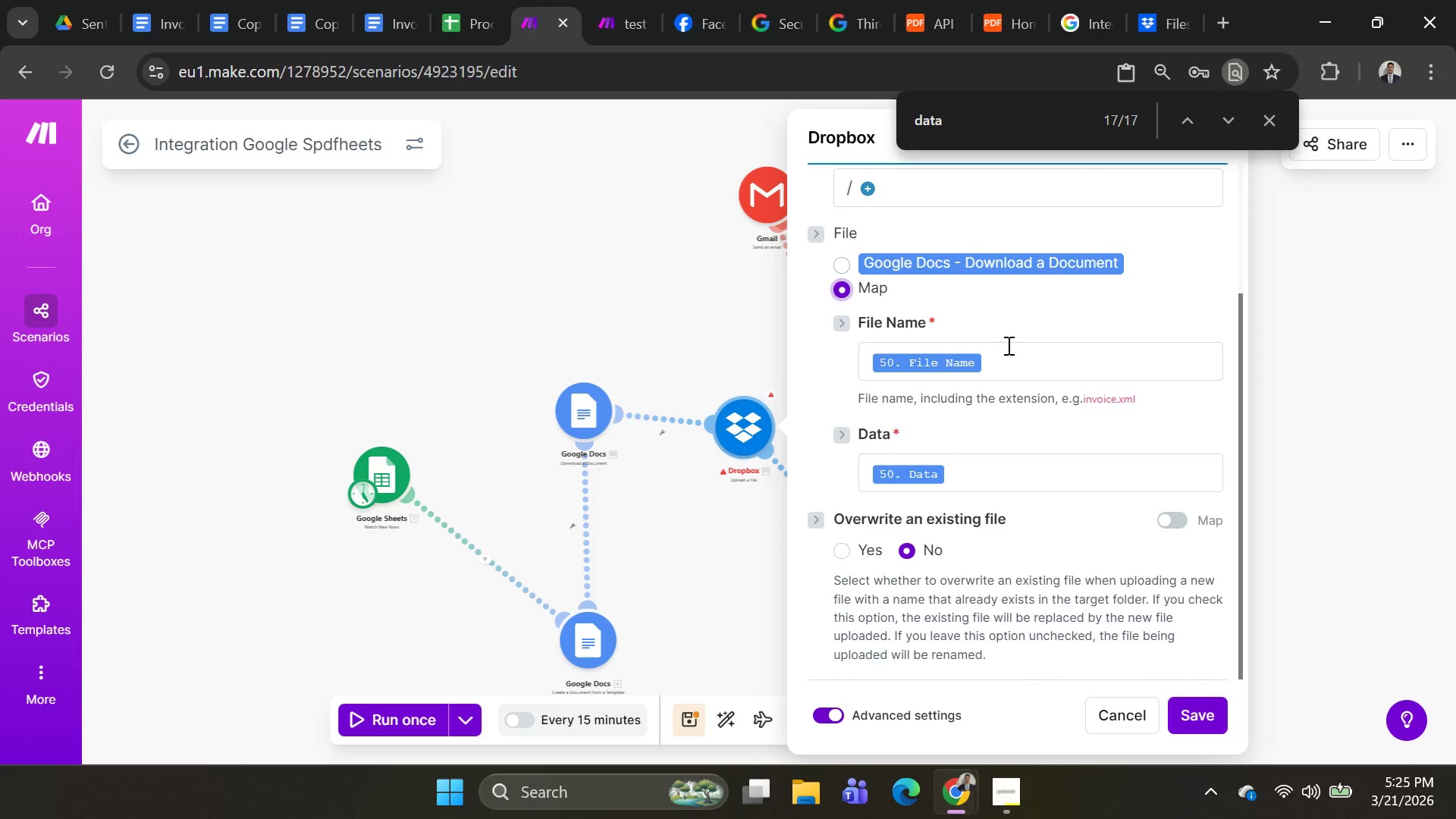 
left_click([1006, 366])
 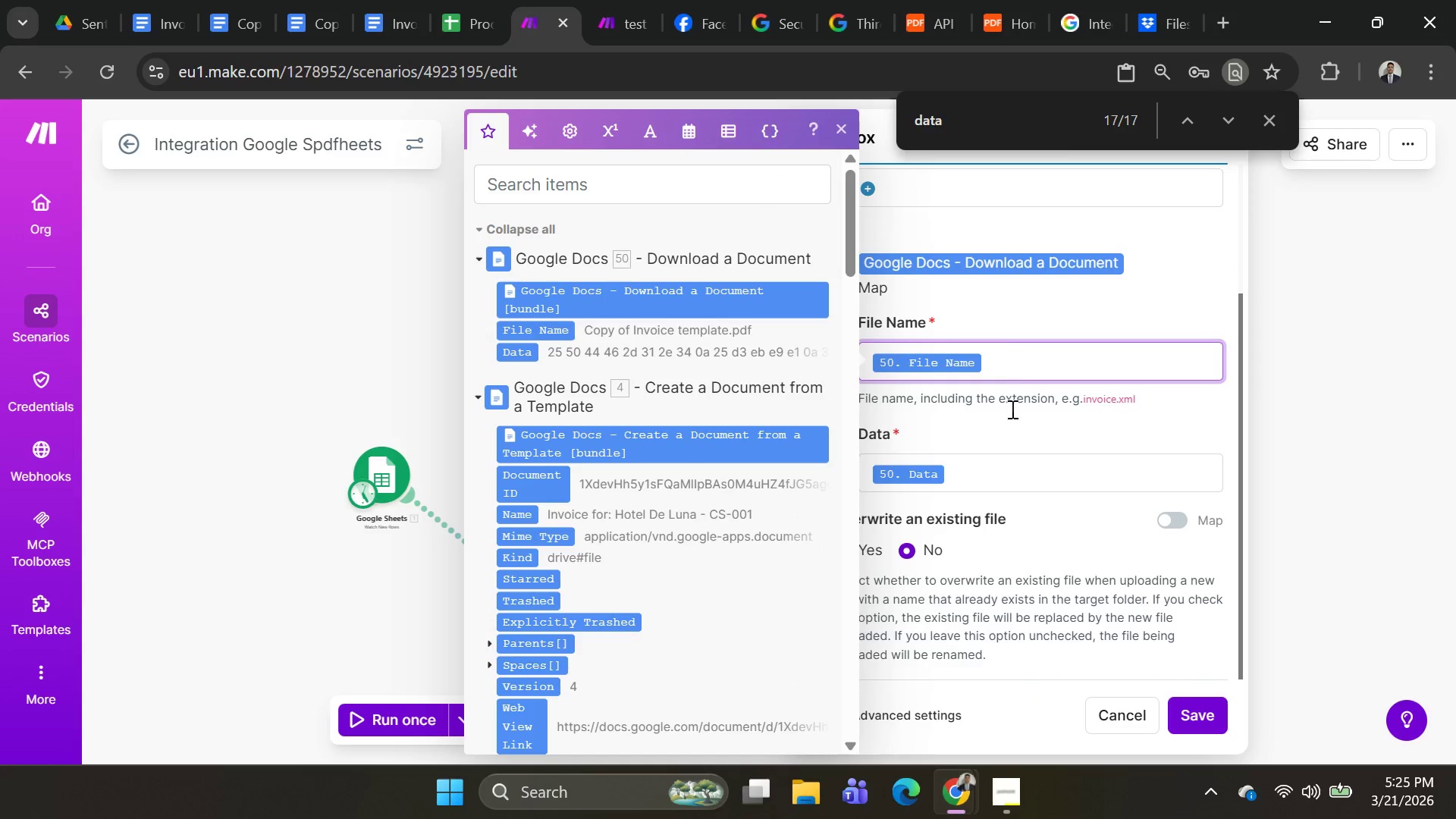 
left_click([1011, 430])
 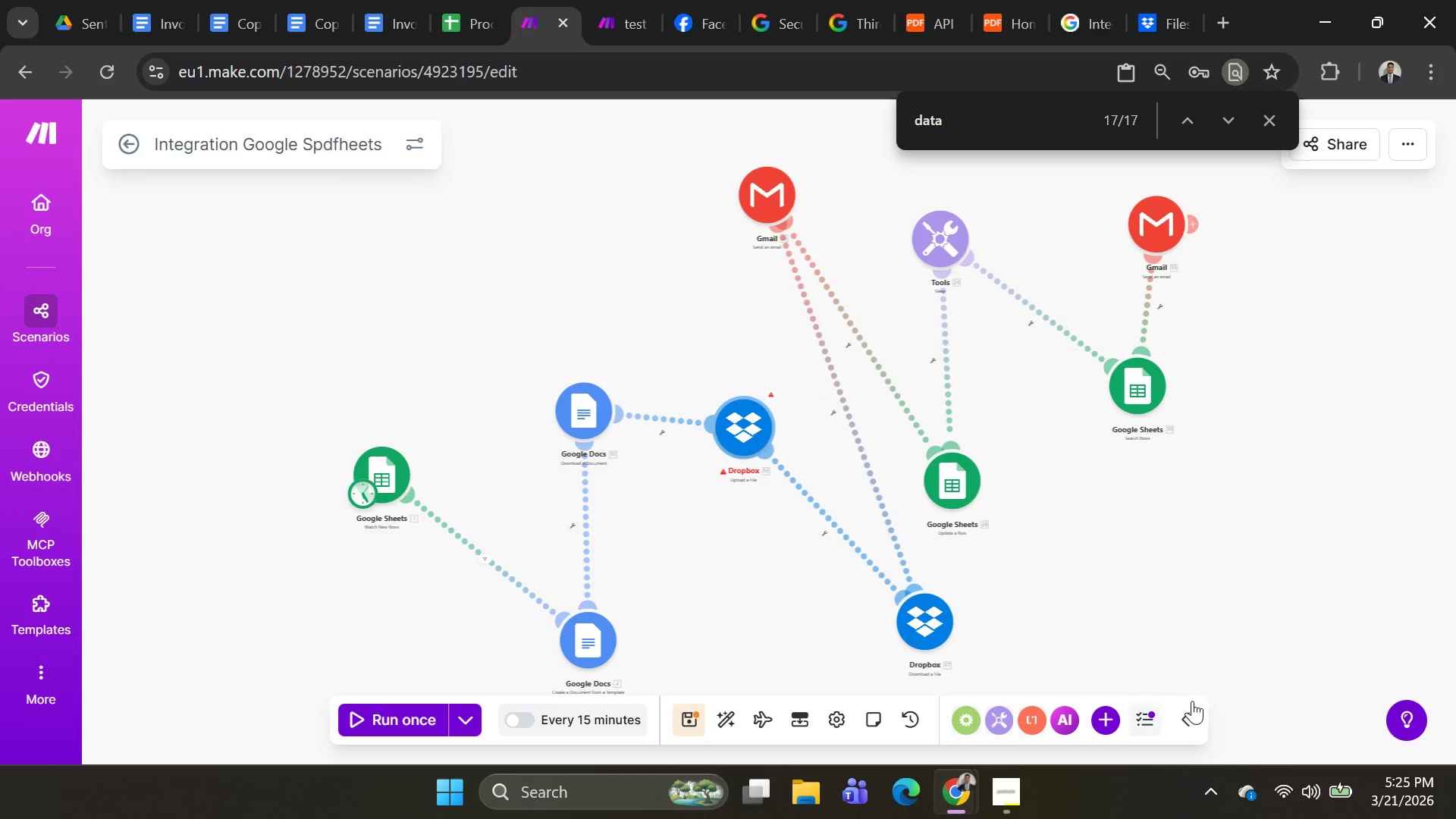 
right_click([742, 429])
 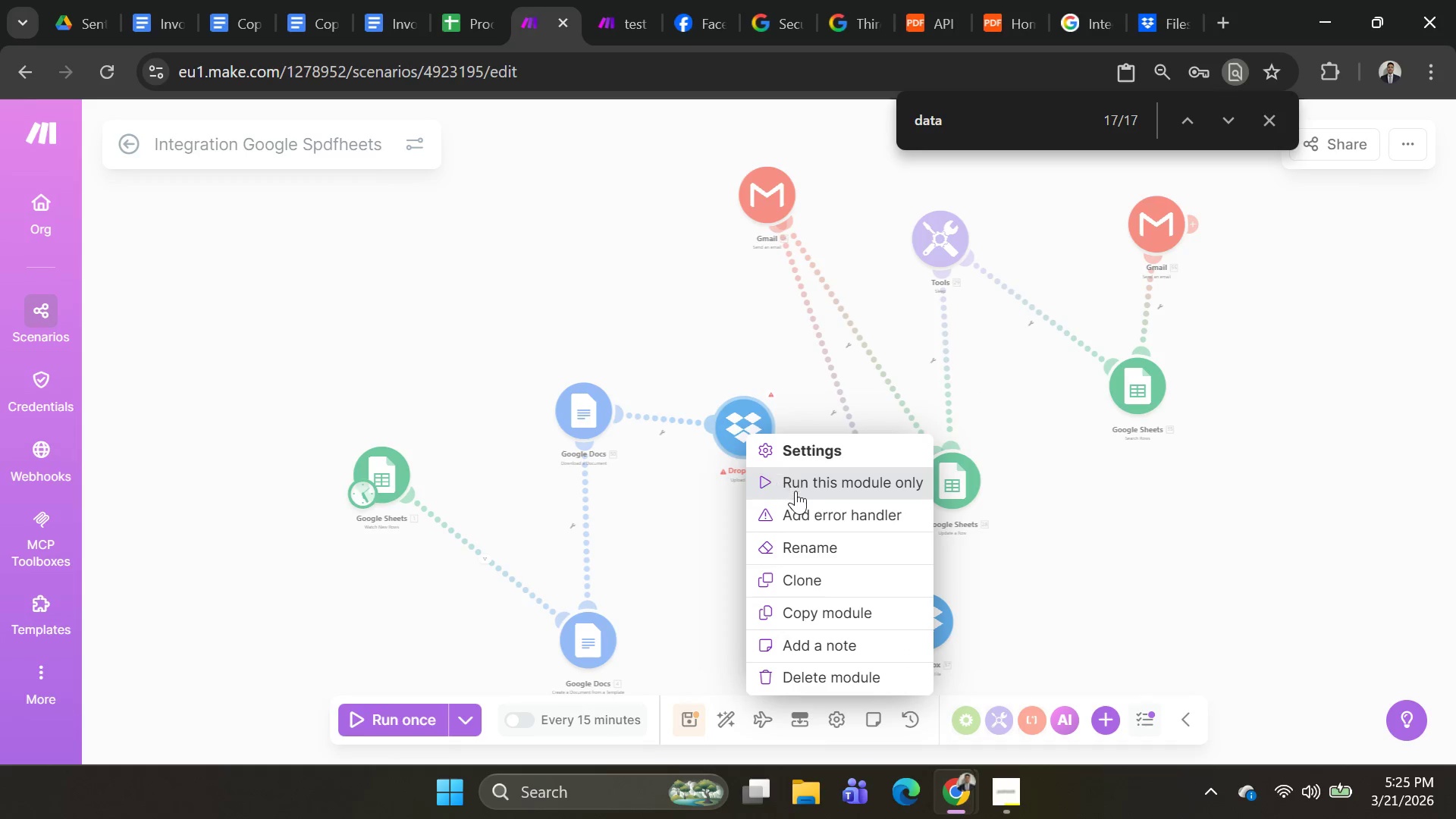 
left_click([802, 482])
 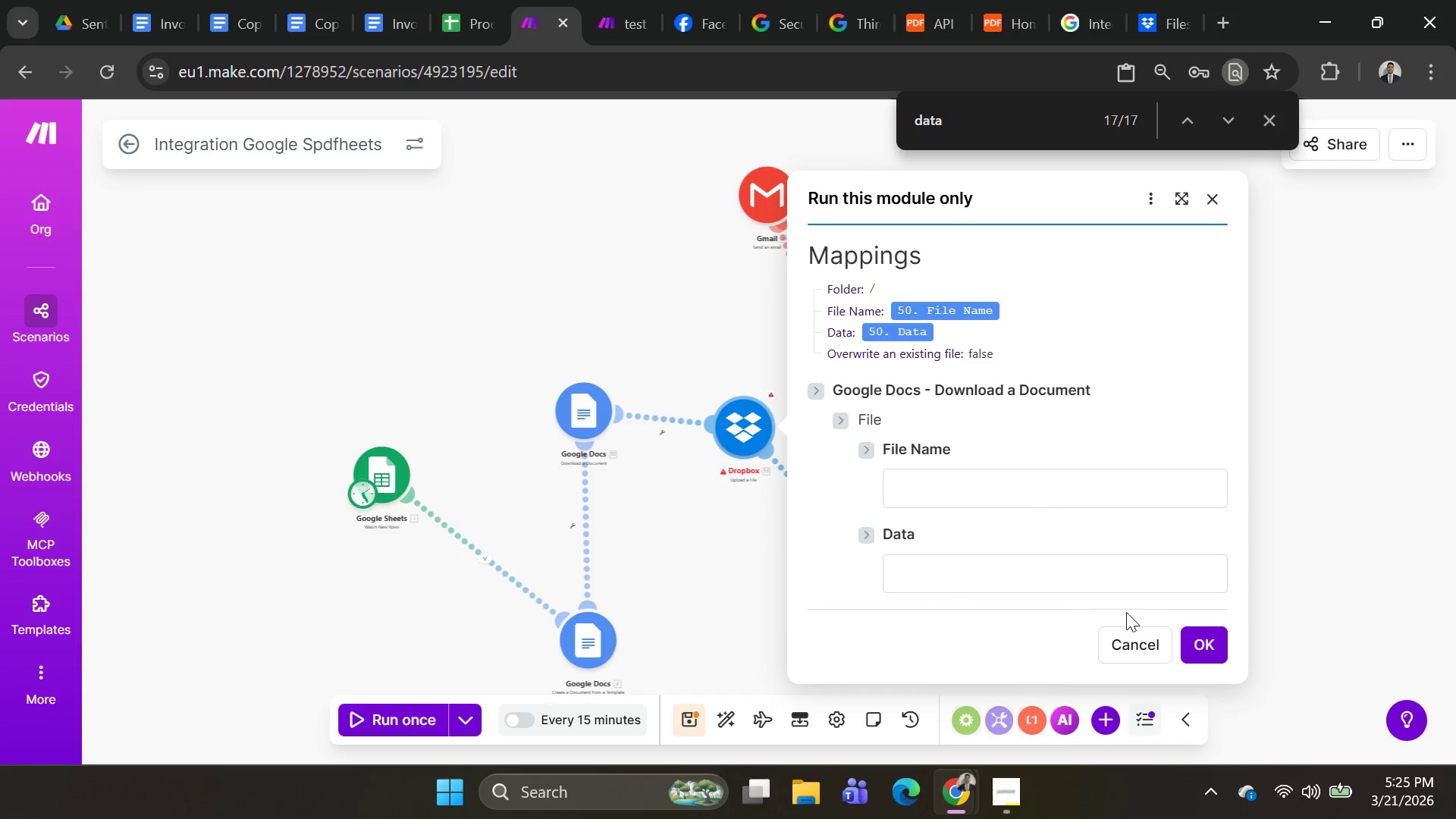 
left_click([1216, 658])
 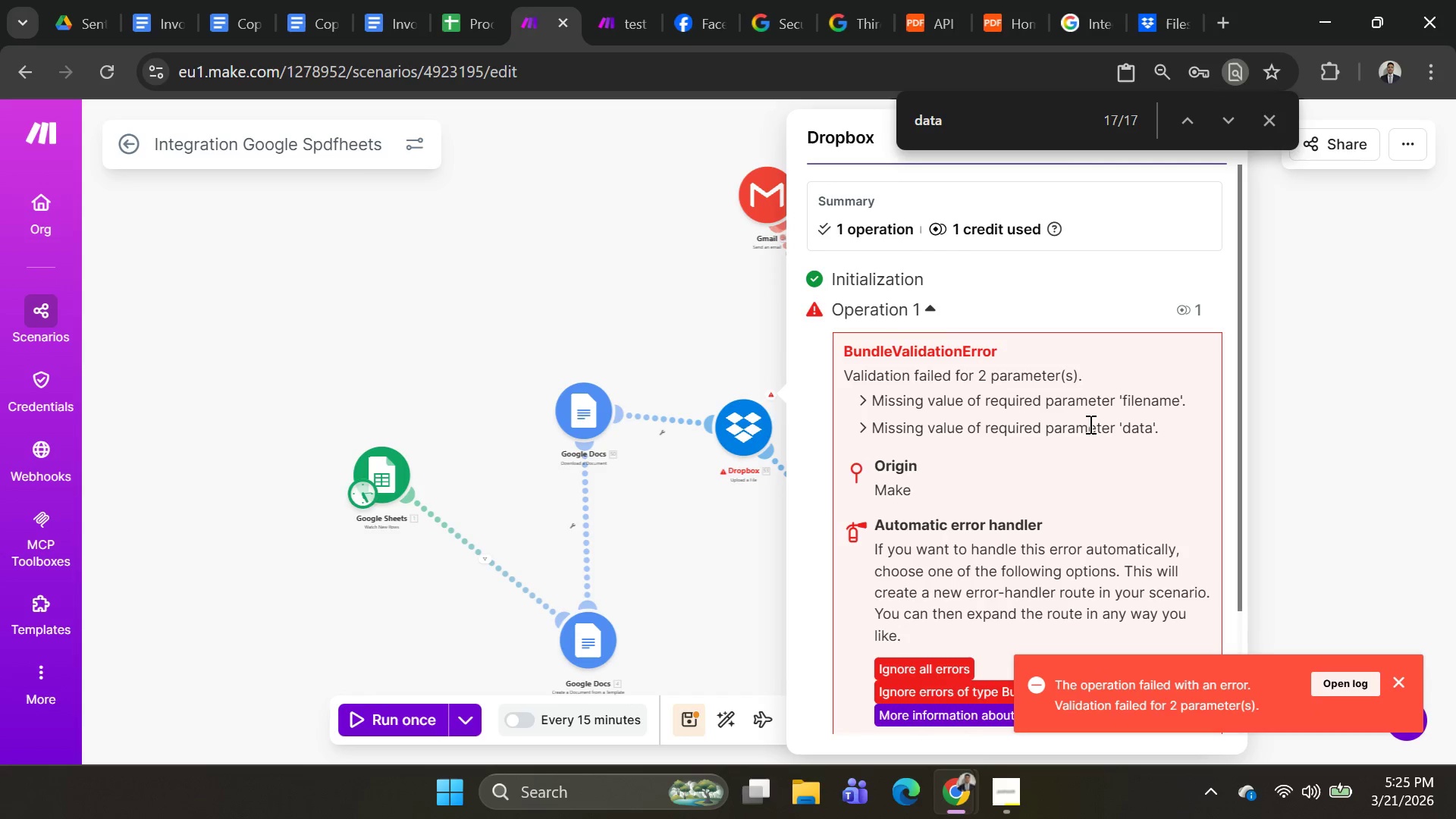 
wait(5.78)
 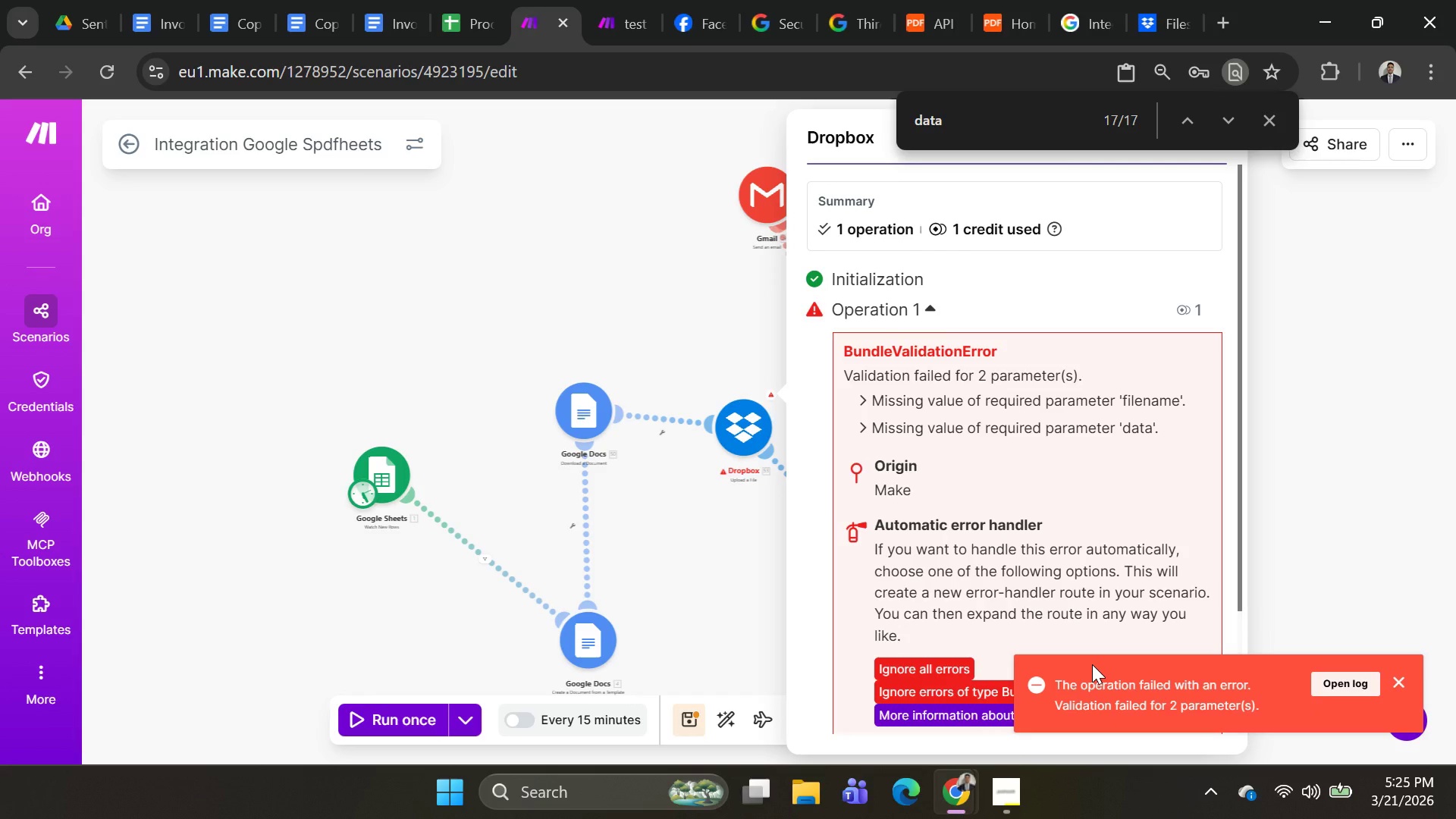 
left_click([744, 428])
 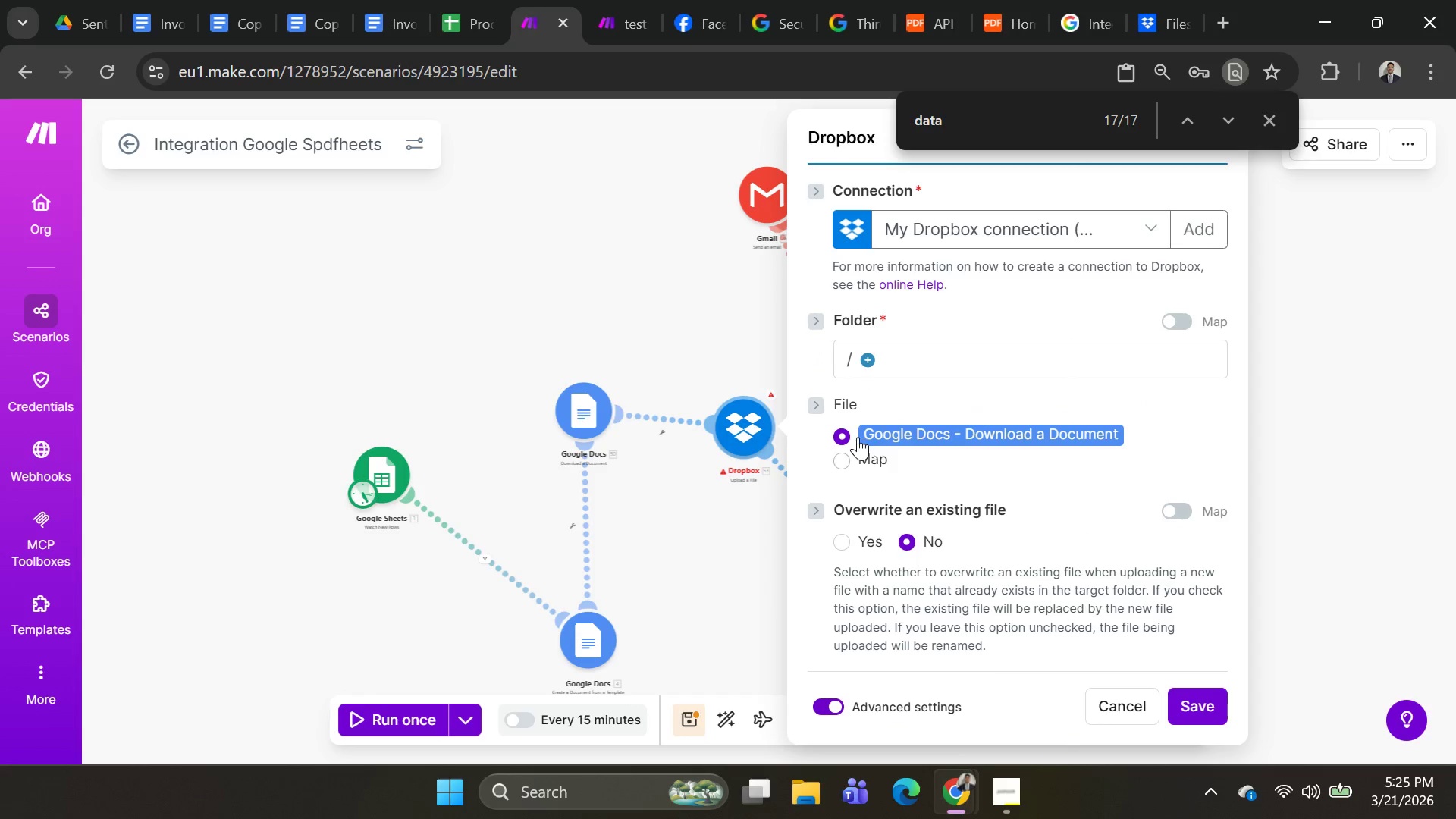 
left_click([849, 437])
 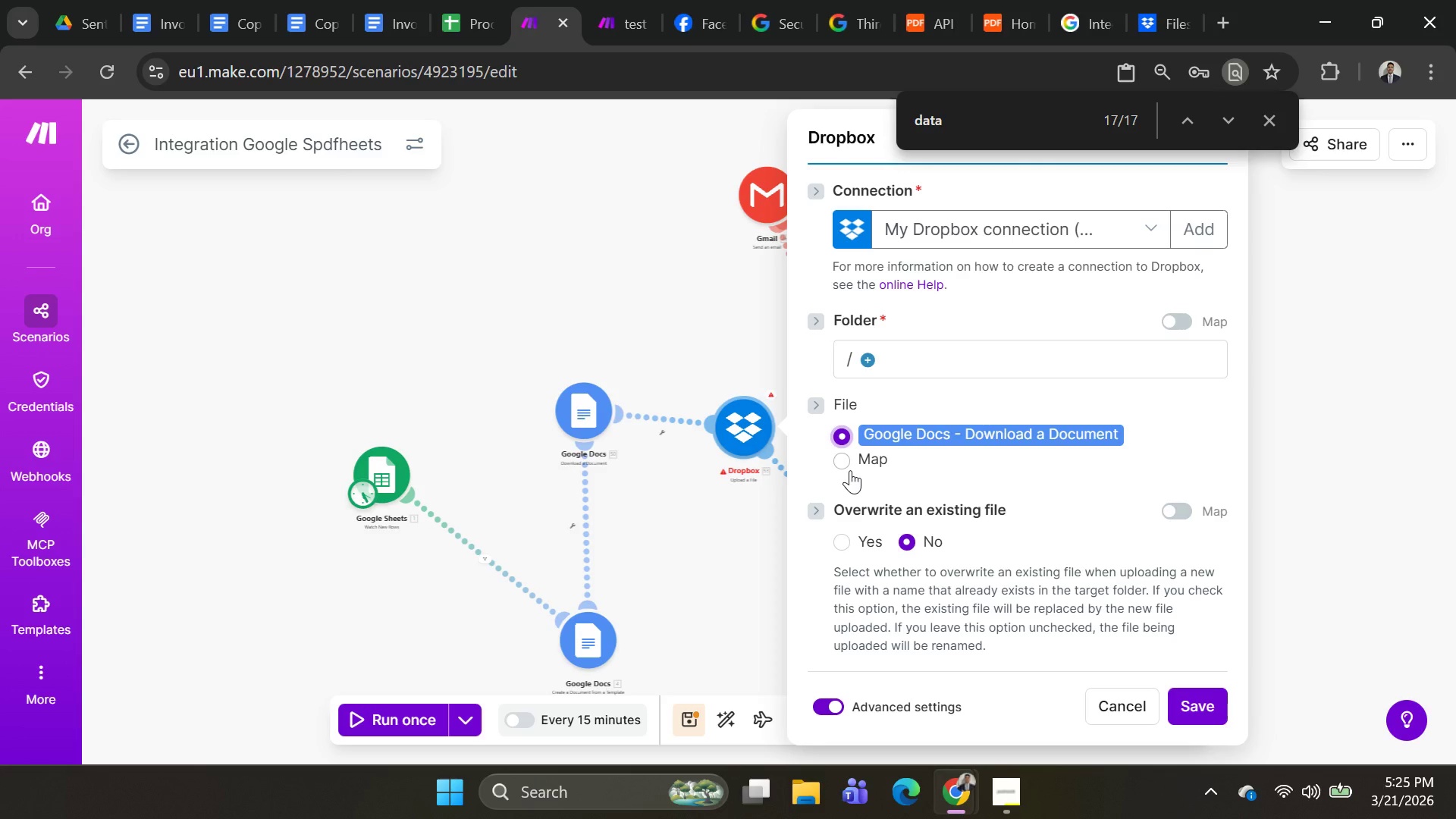 
left_click([850, 467])
 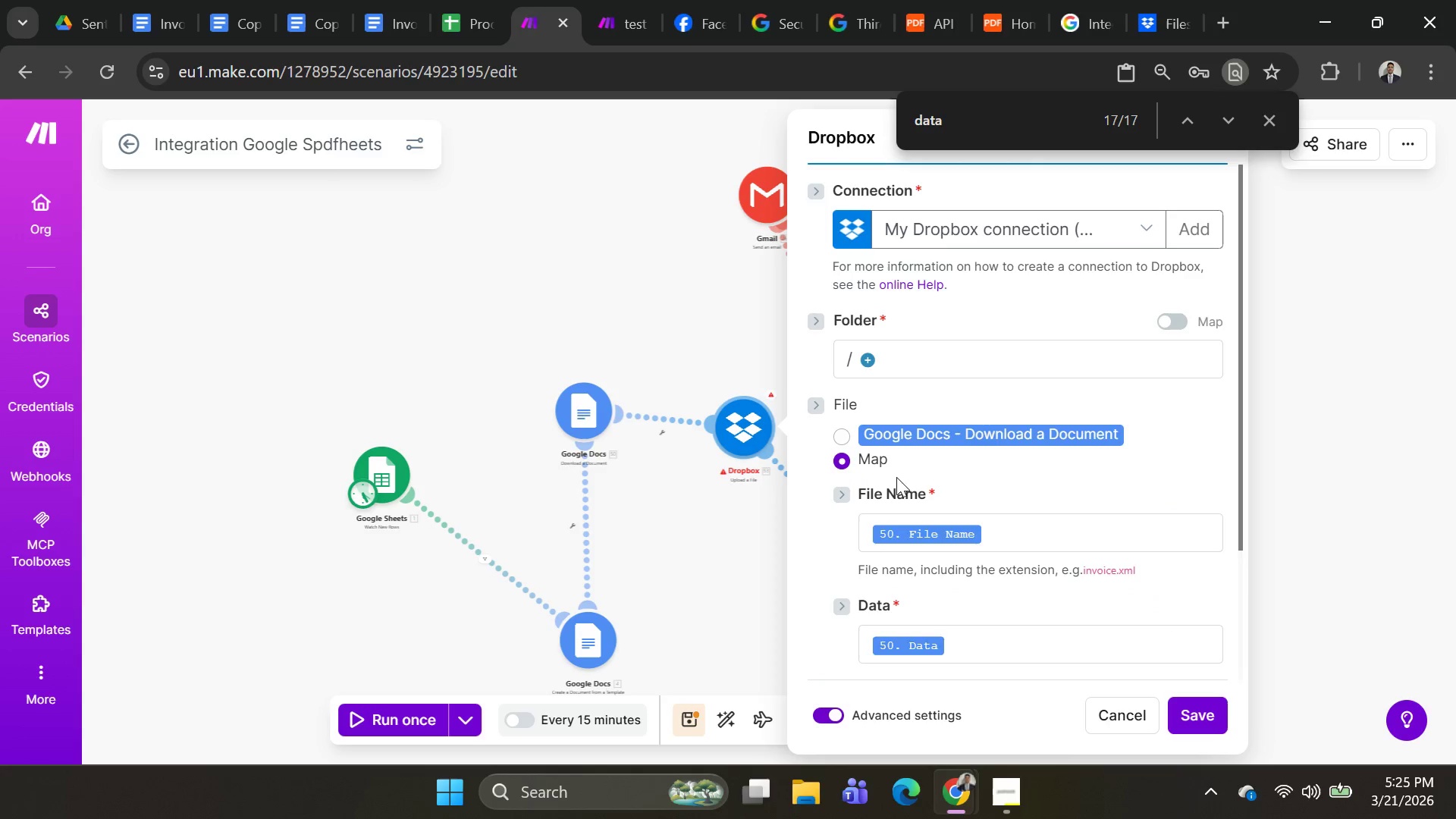 
scroll: coordinate [899, 477], scroll_direction: down, amount: 1.0
 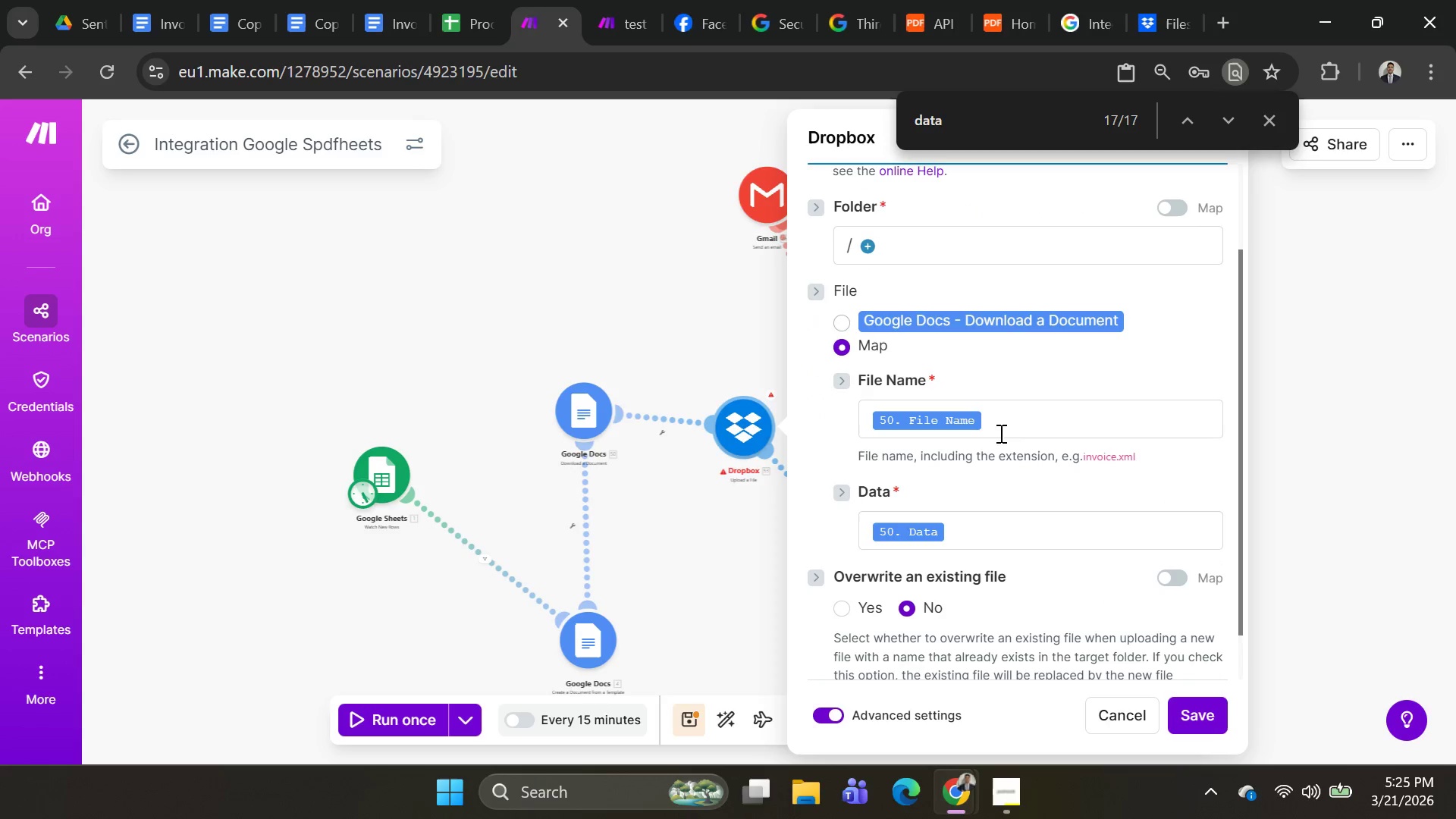 
left_click([1020, 421])
 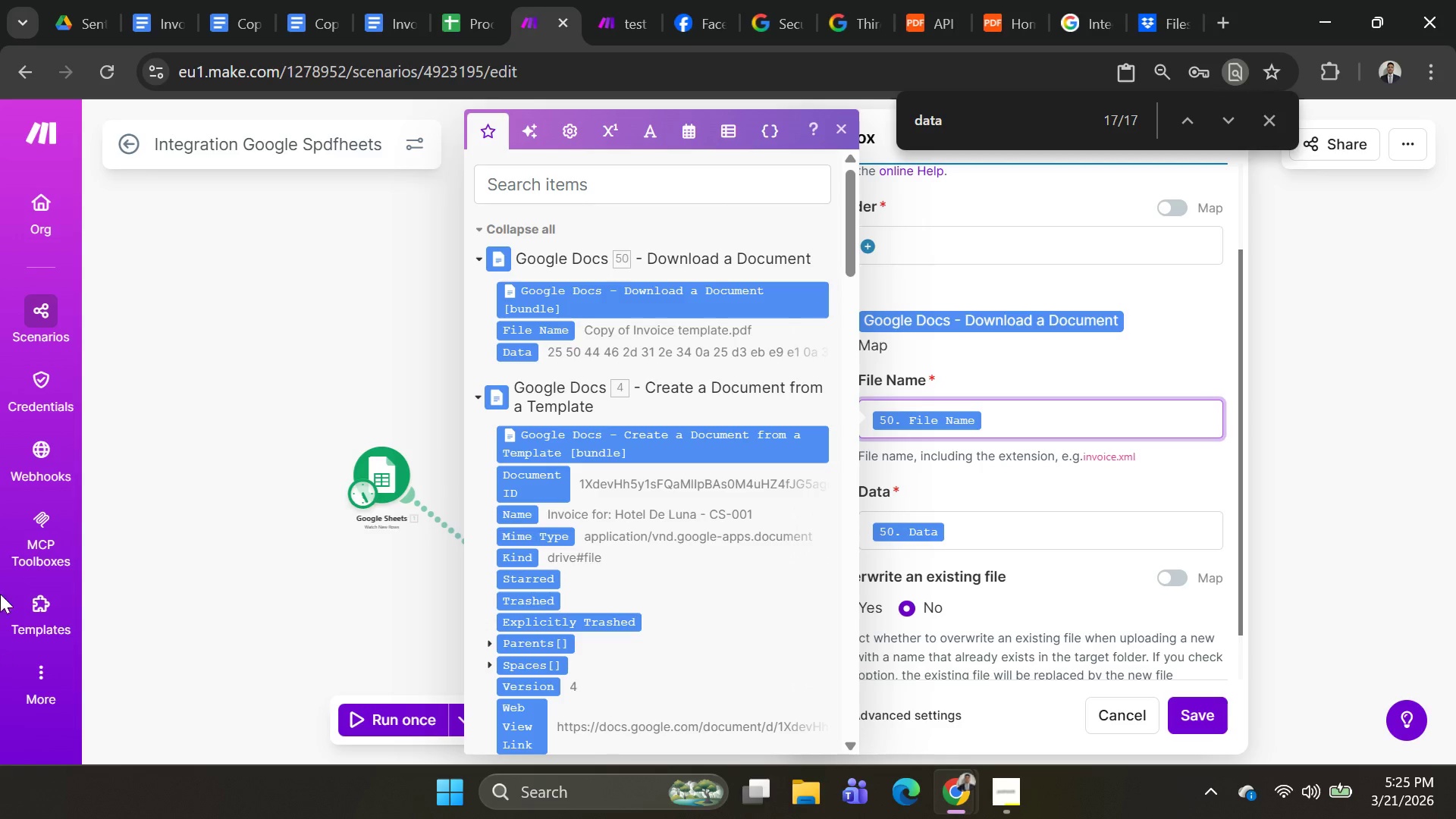 
wait(6.88)
 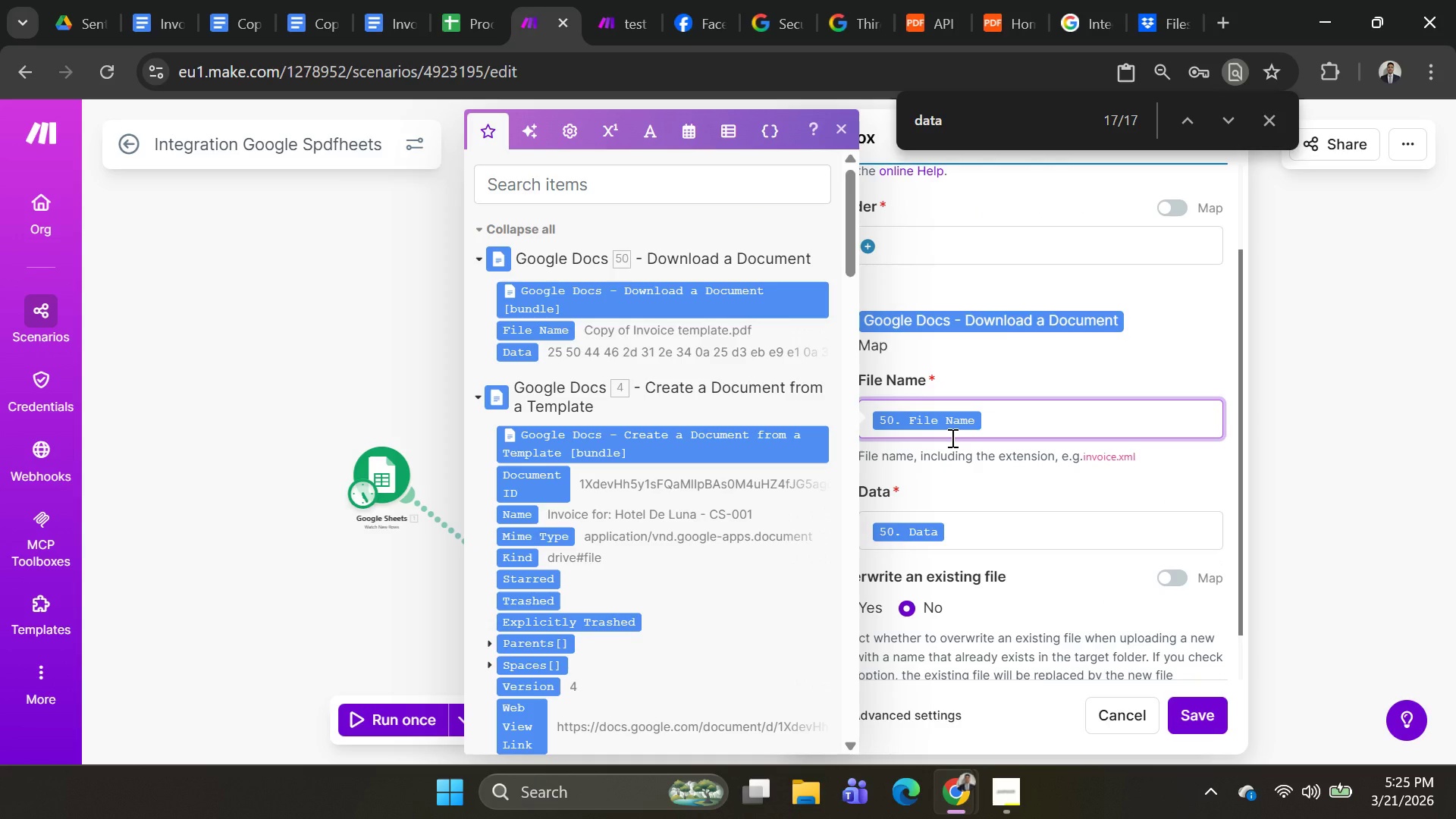 
key(Backspace)
 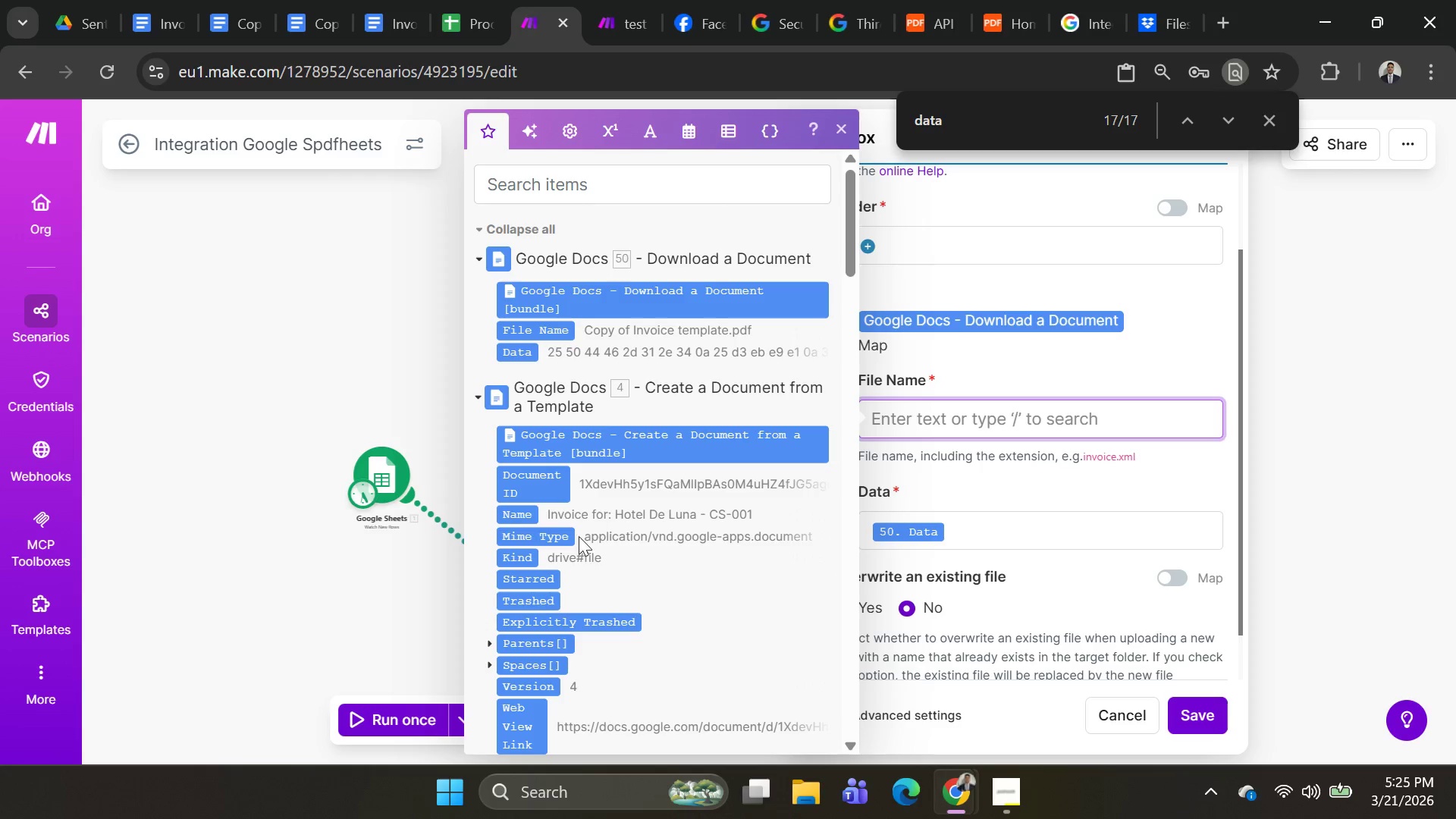 
left_click([526, 518])
 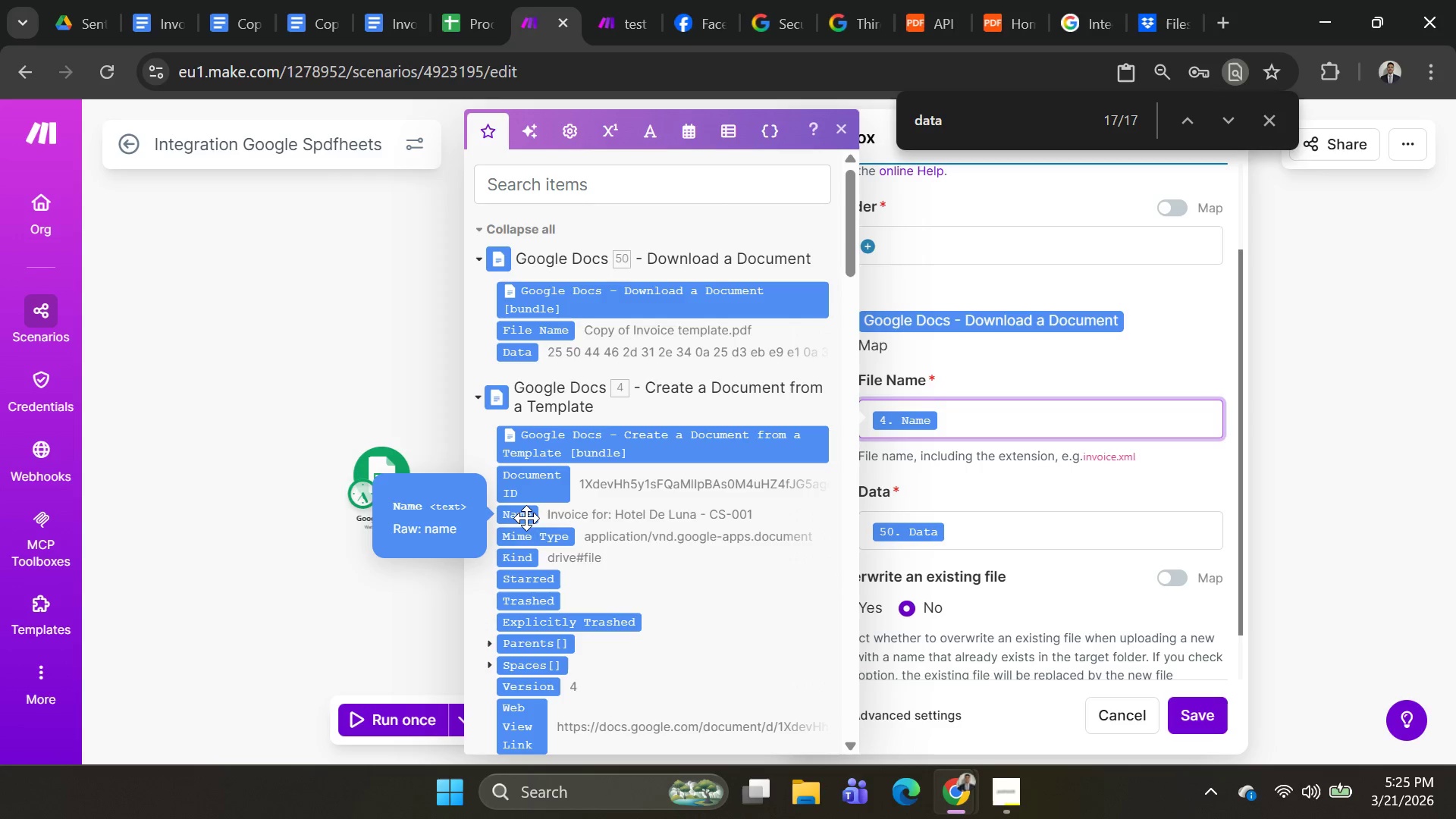 
scroll: coordinate [518, 536], scroll_direction: down, amount: 2.0
 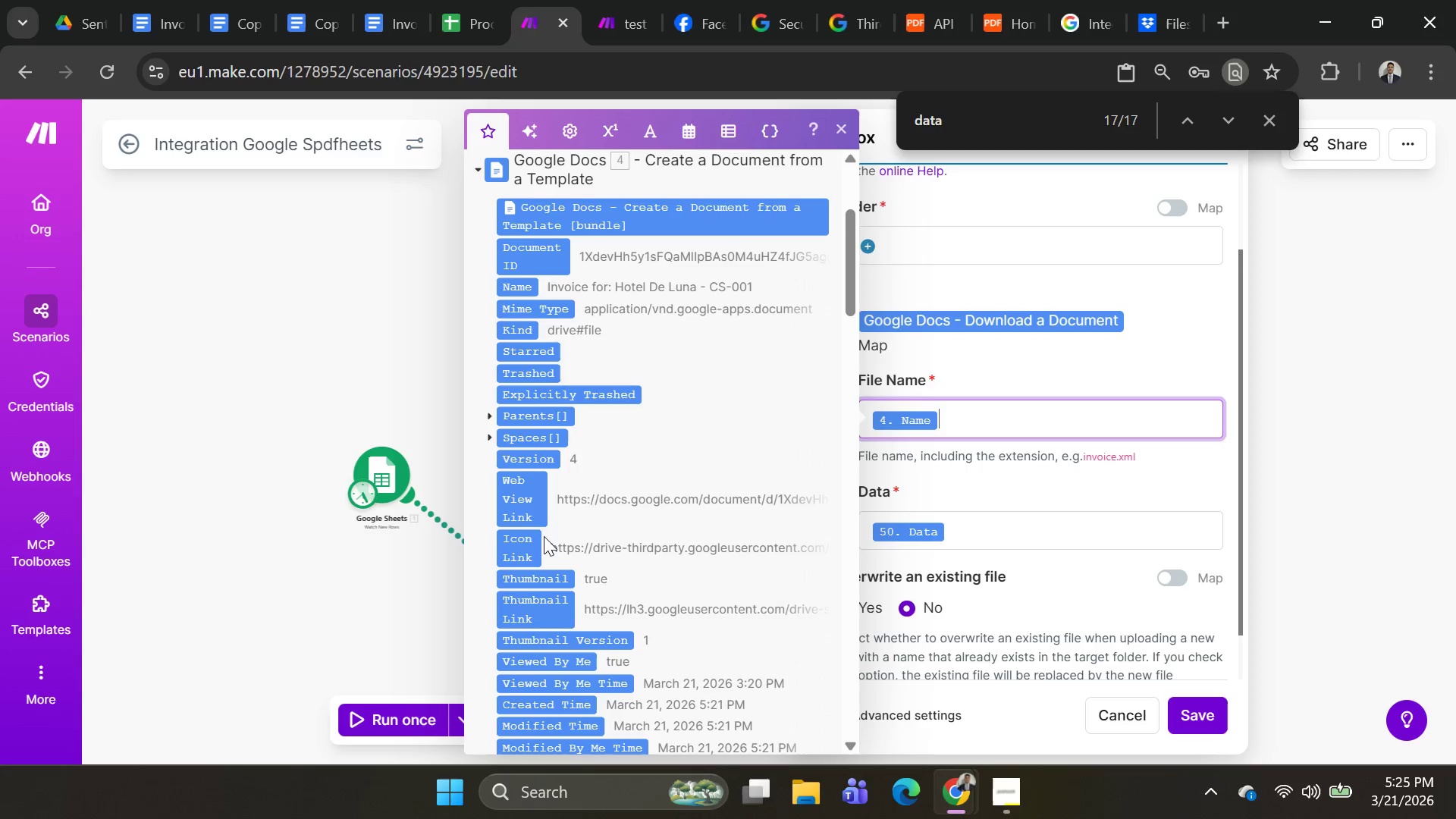 
scroll: coordinate [557, 521], scroll_direction: none, amount: 0.0
 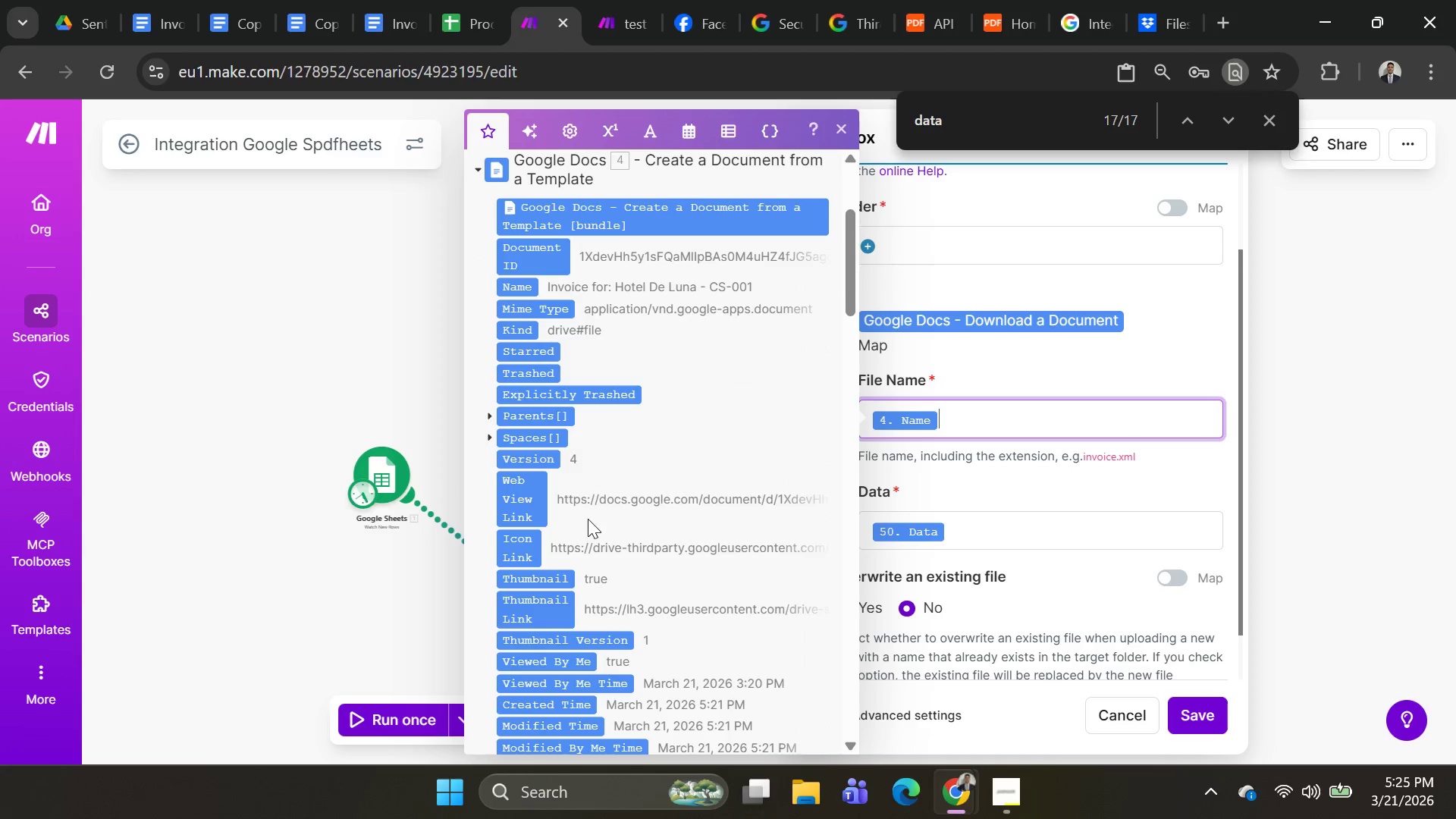 
scroll: coordinate [588, 519], scroll_direction: down, amount: 1.0
 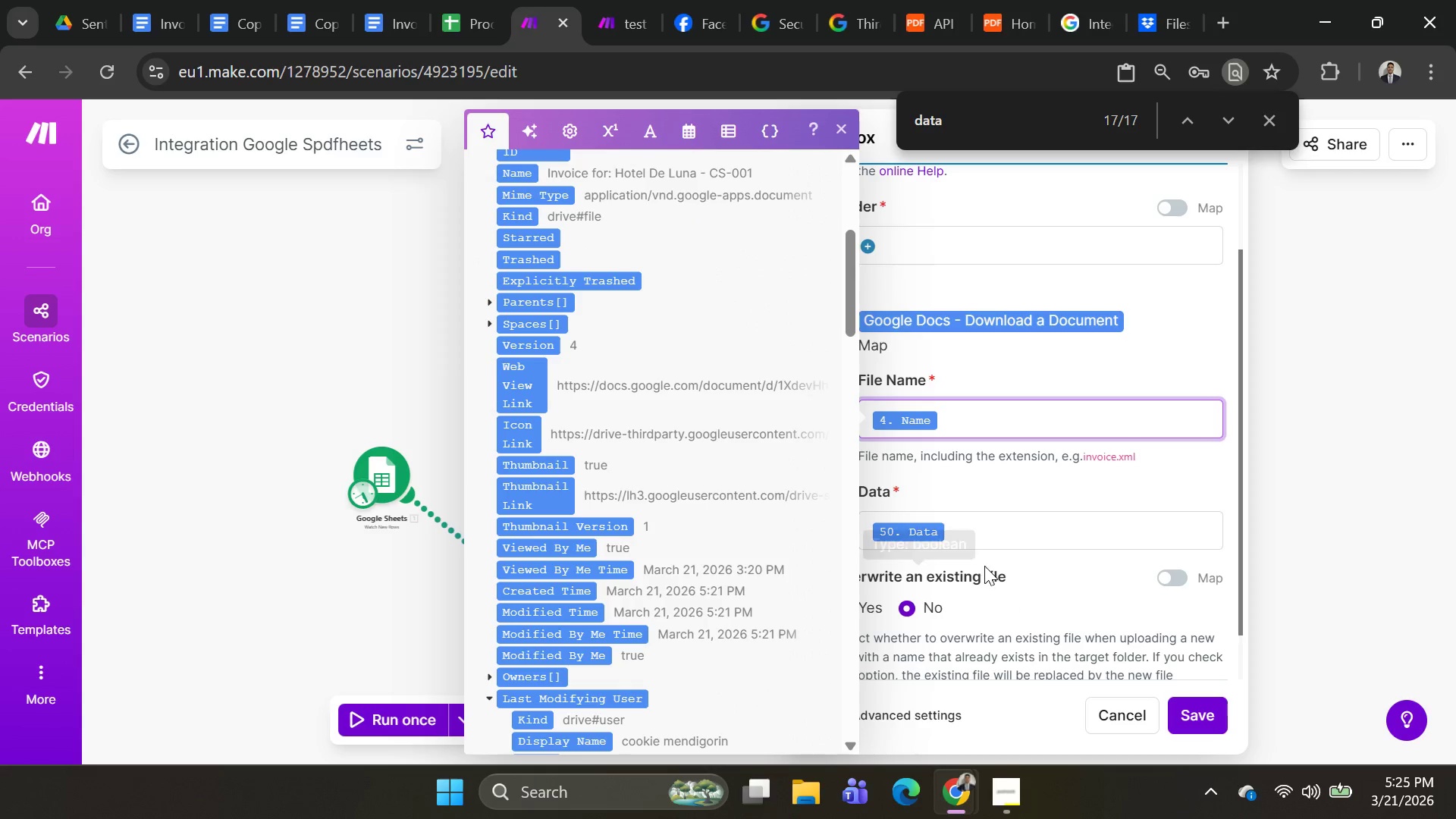 
left_click([977, 531])
 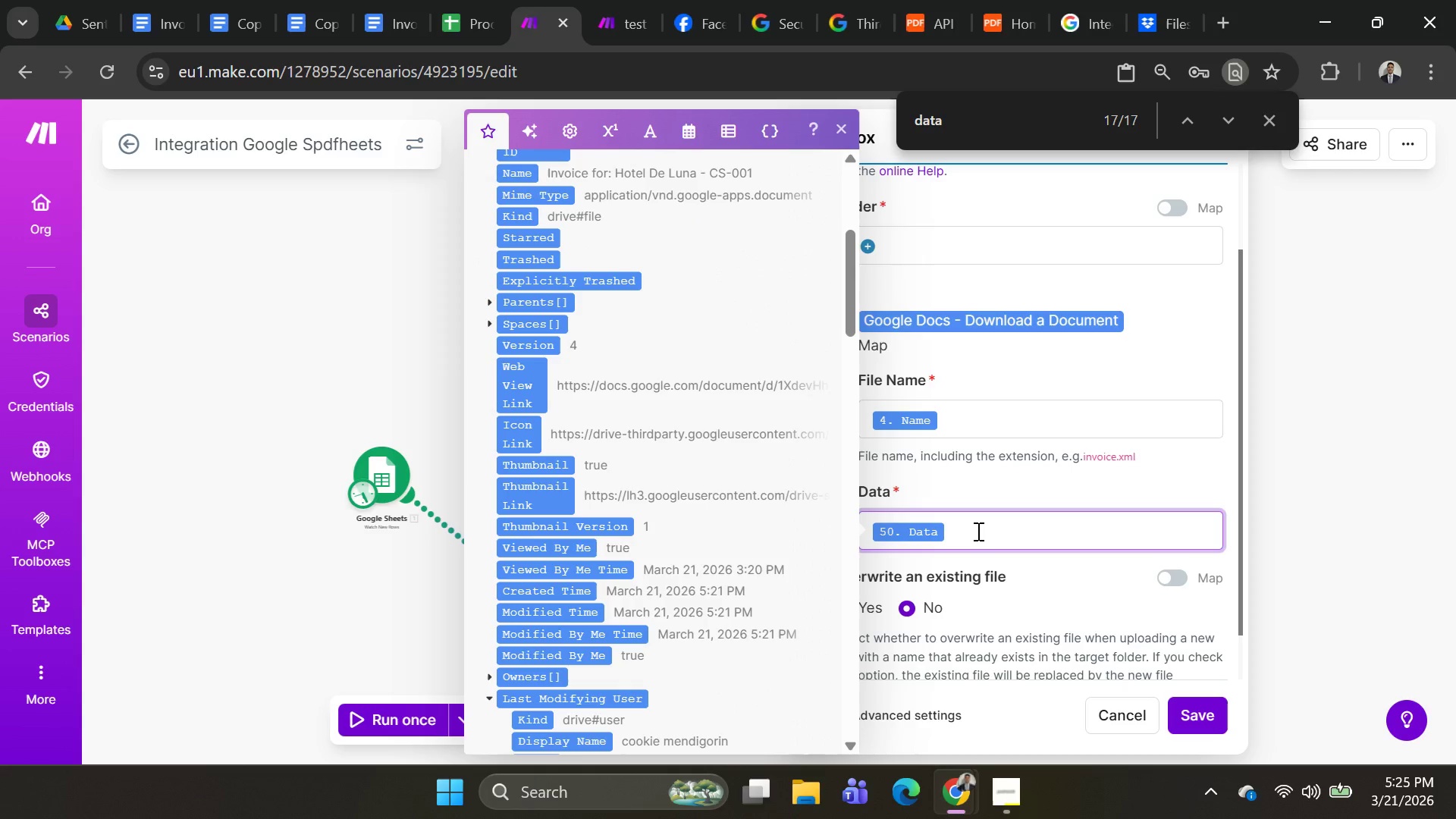 
key(Backspace)
 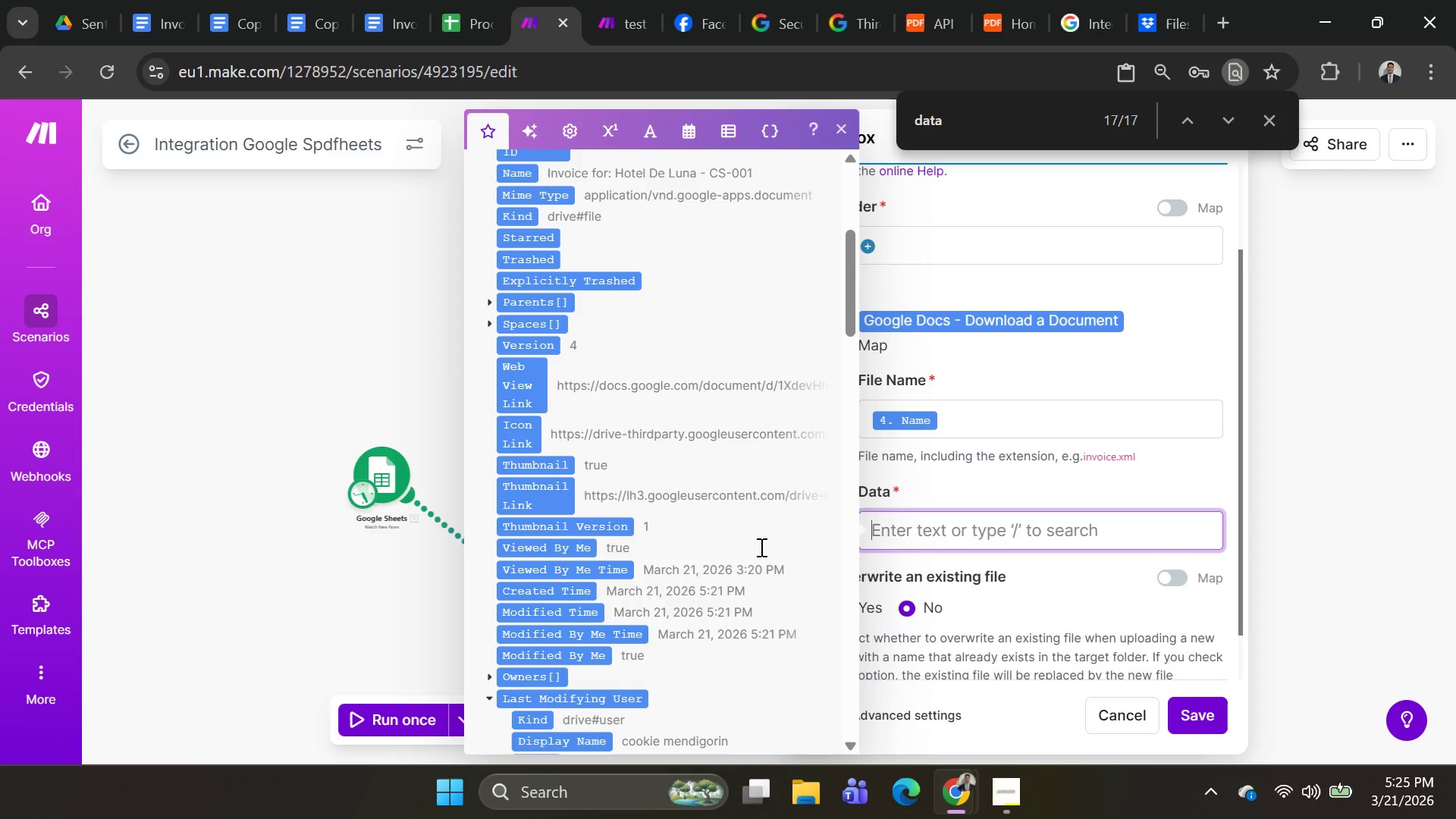 
scroll: coordinate [730, 485], scroll_direction: up, amount: 3.0
 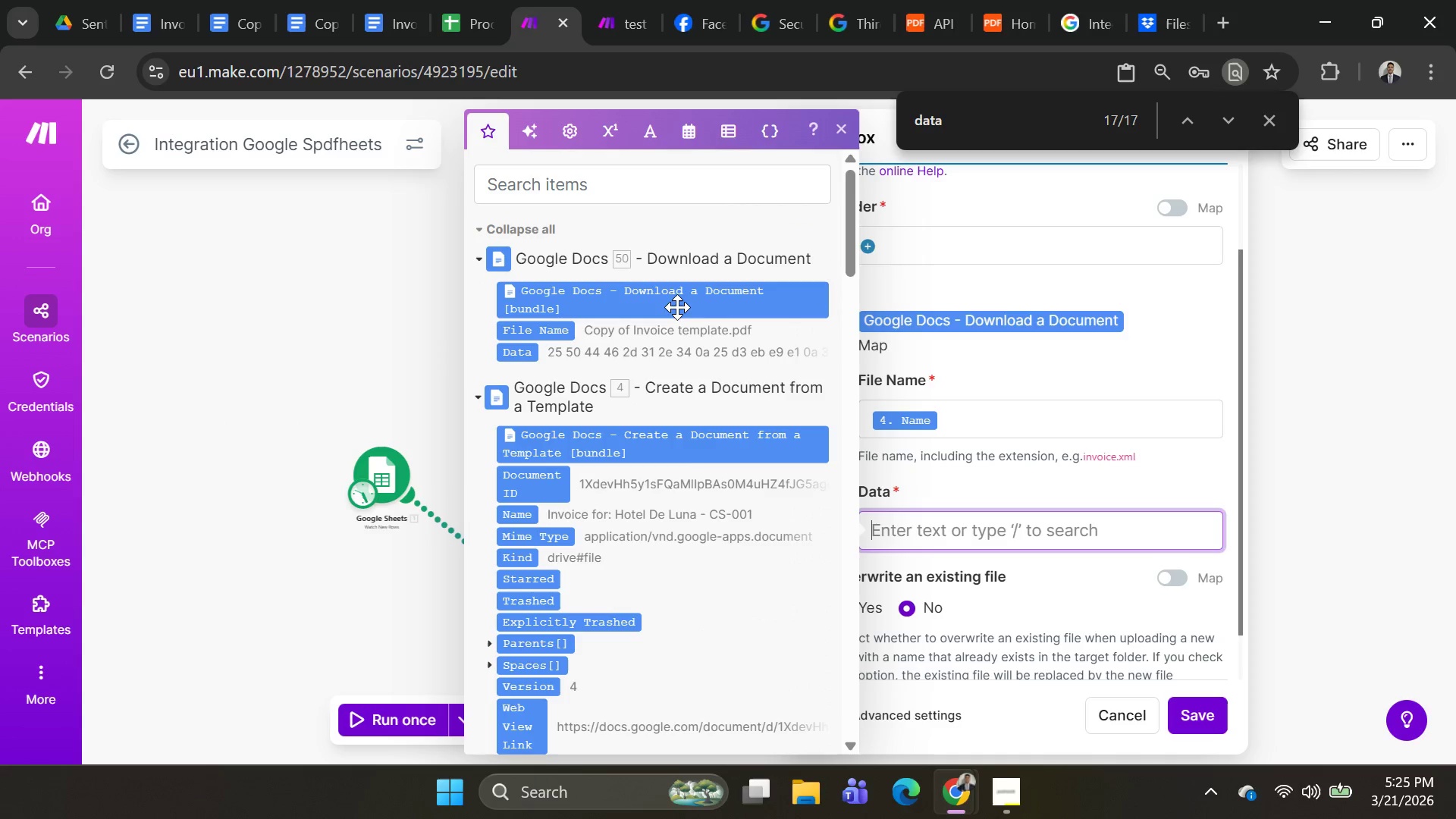 
wait(8.88)
 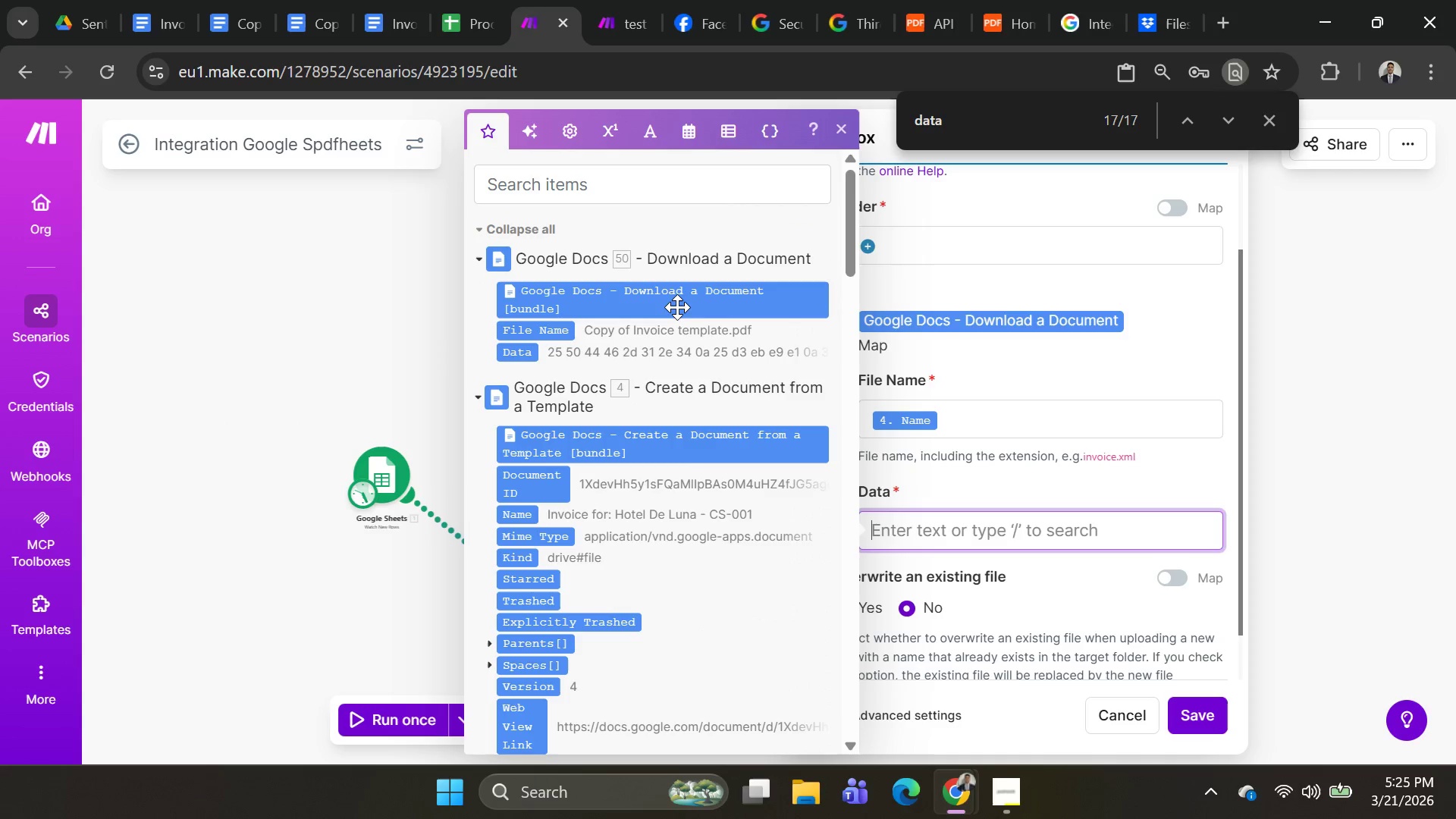 
left_click([694, 306])
 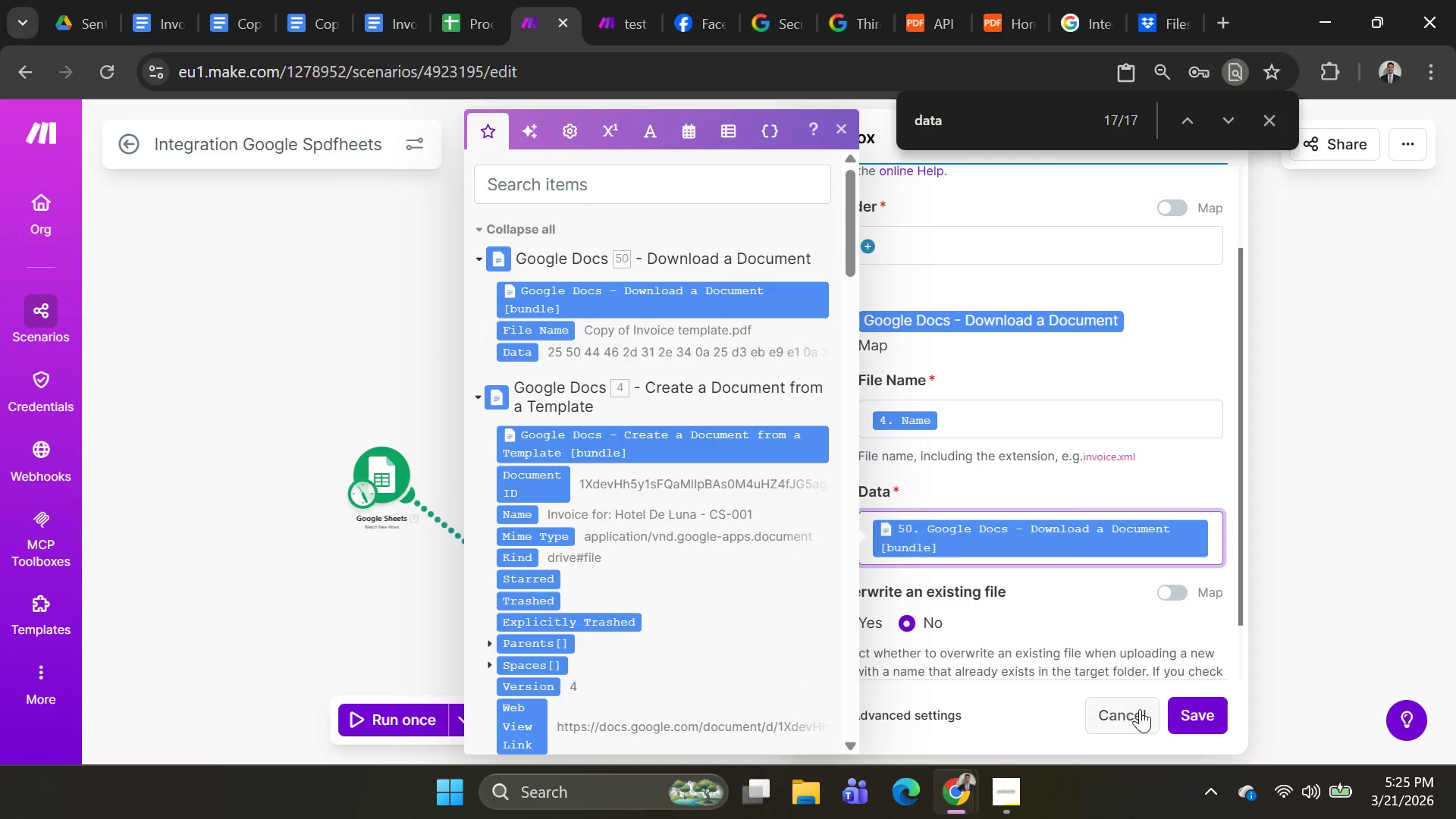 
left_click([1218, 710])
 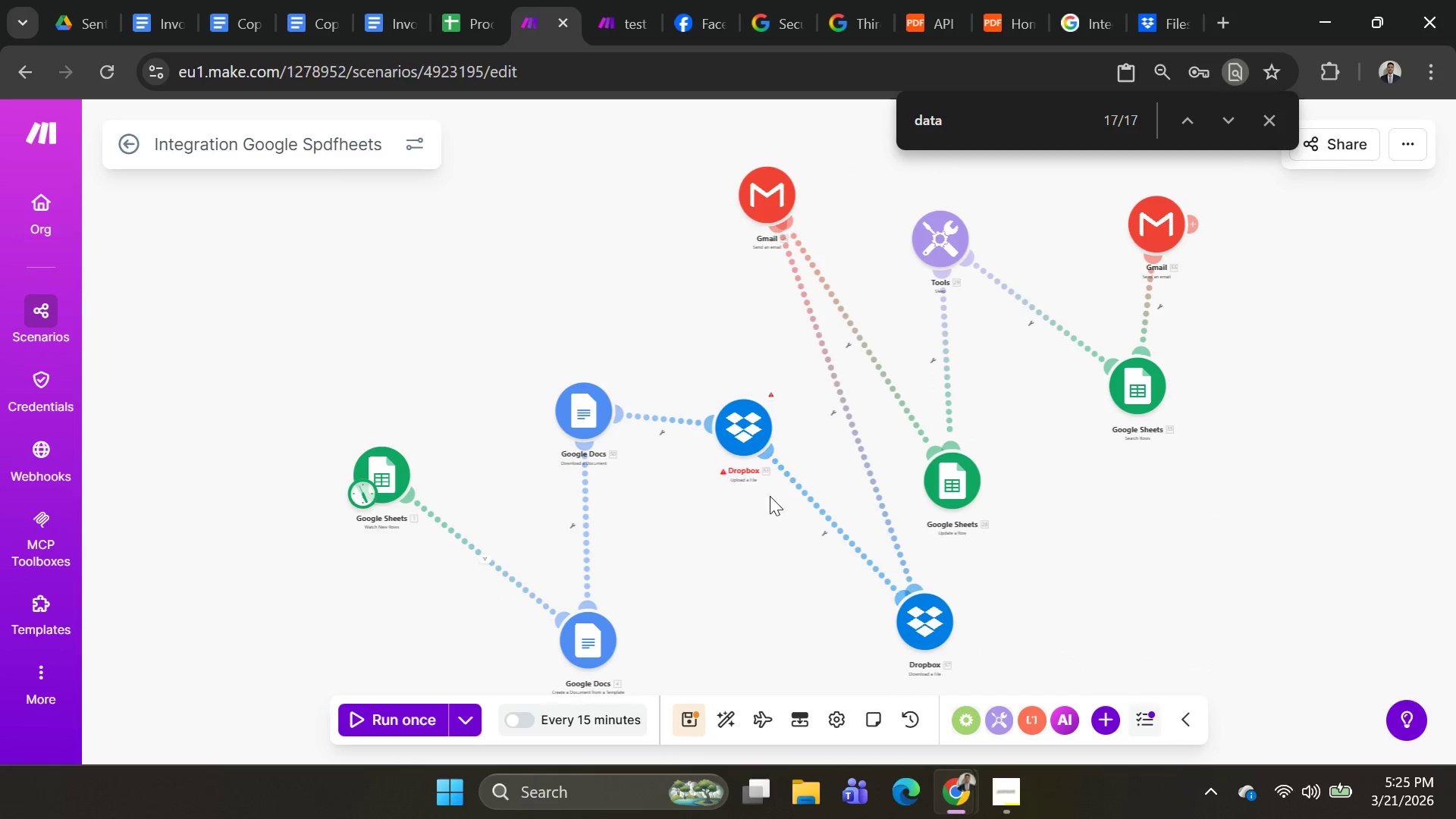 
right_click([749, 416])
 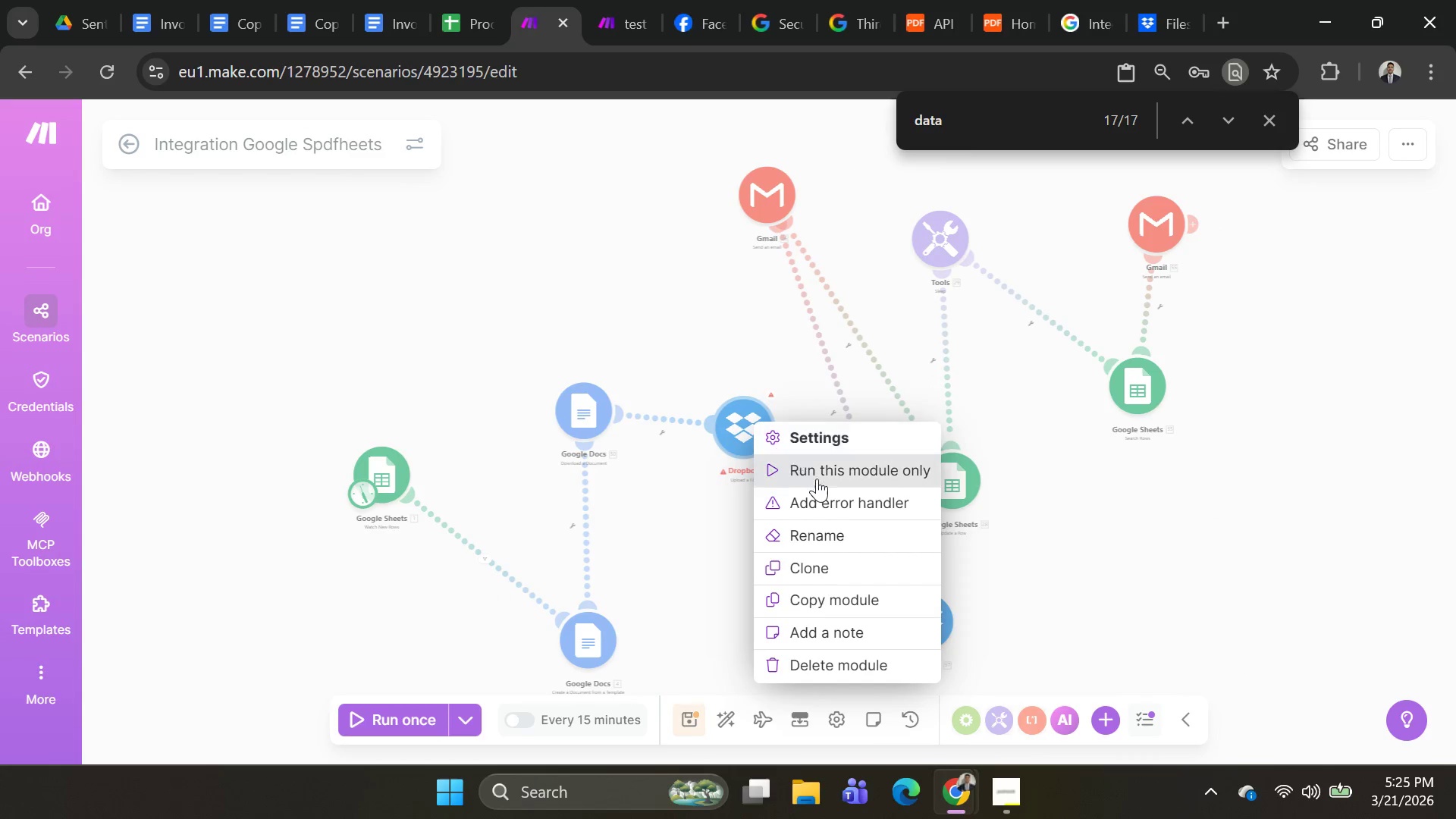 
left_click([817, 479])
 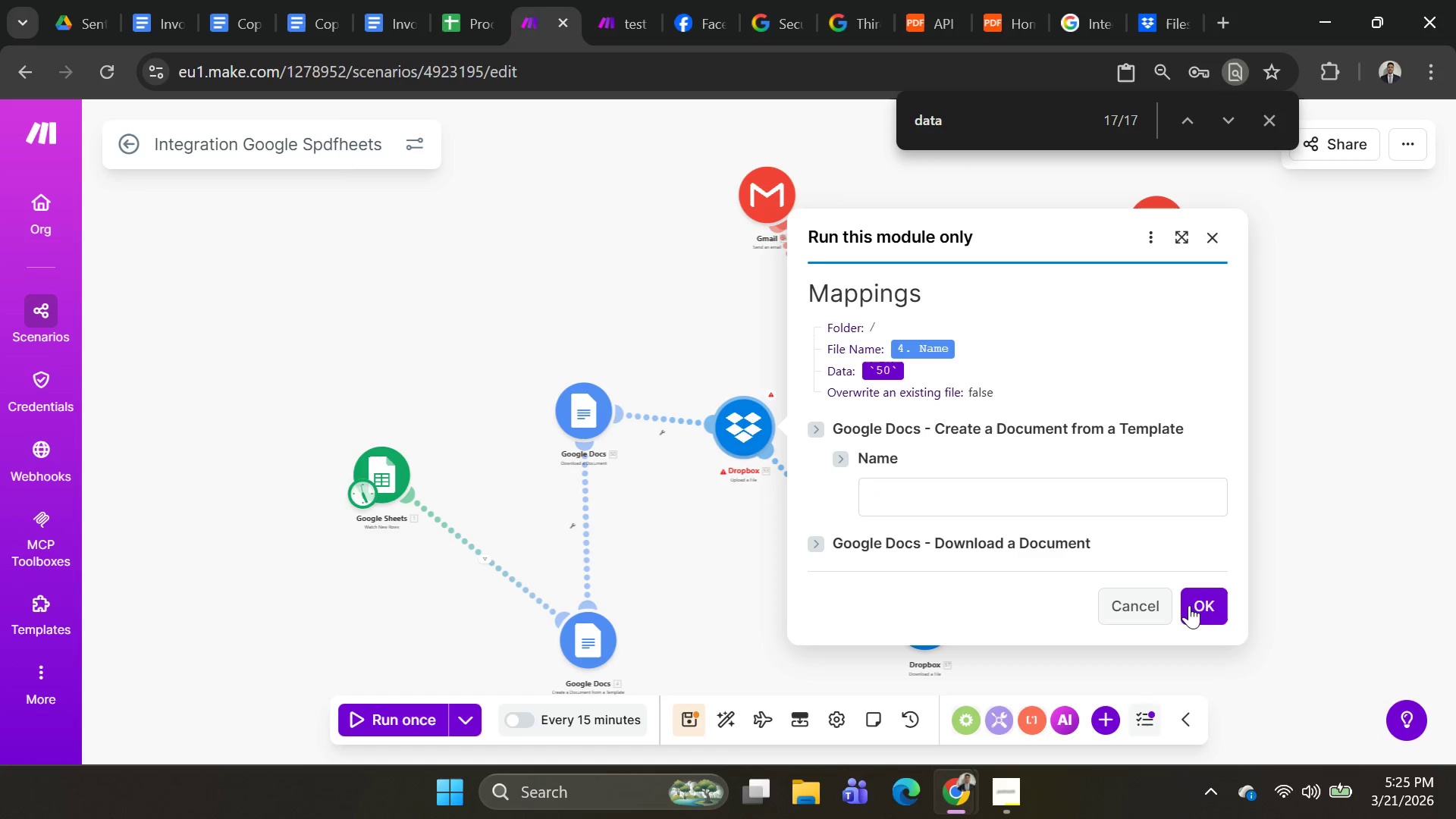 
left_click([1201, 607])
 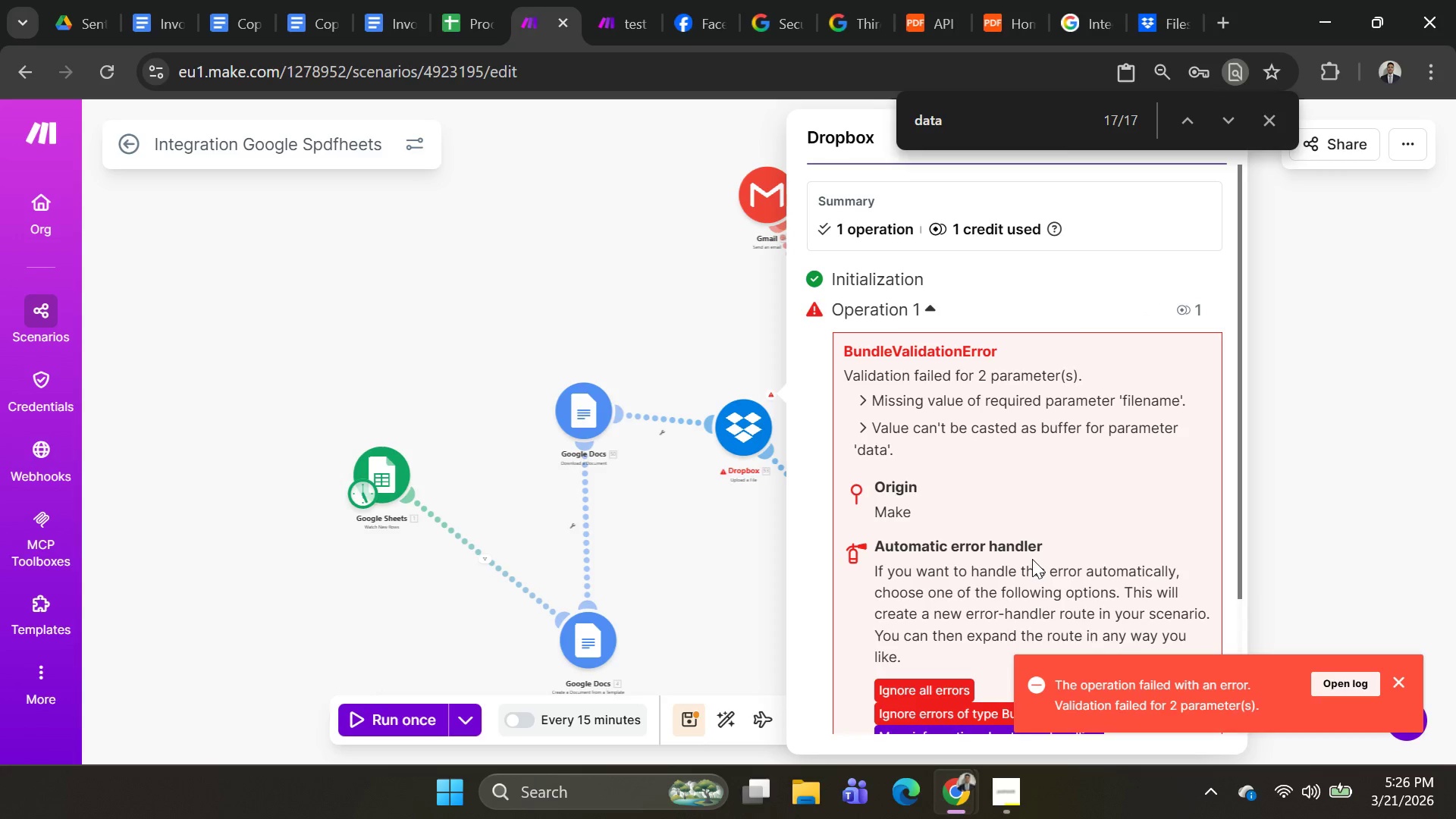 
scroll: coordinate [1040, 556], scroll_direction: none, amount: 0.0
 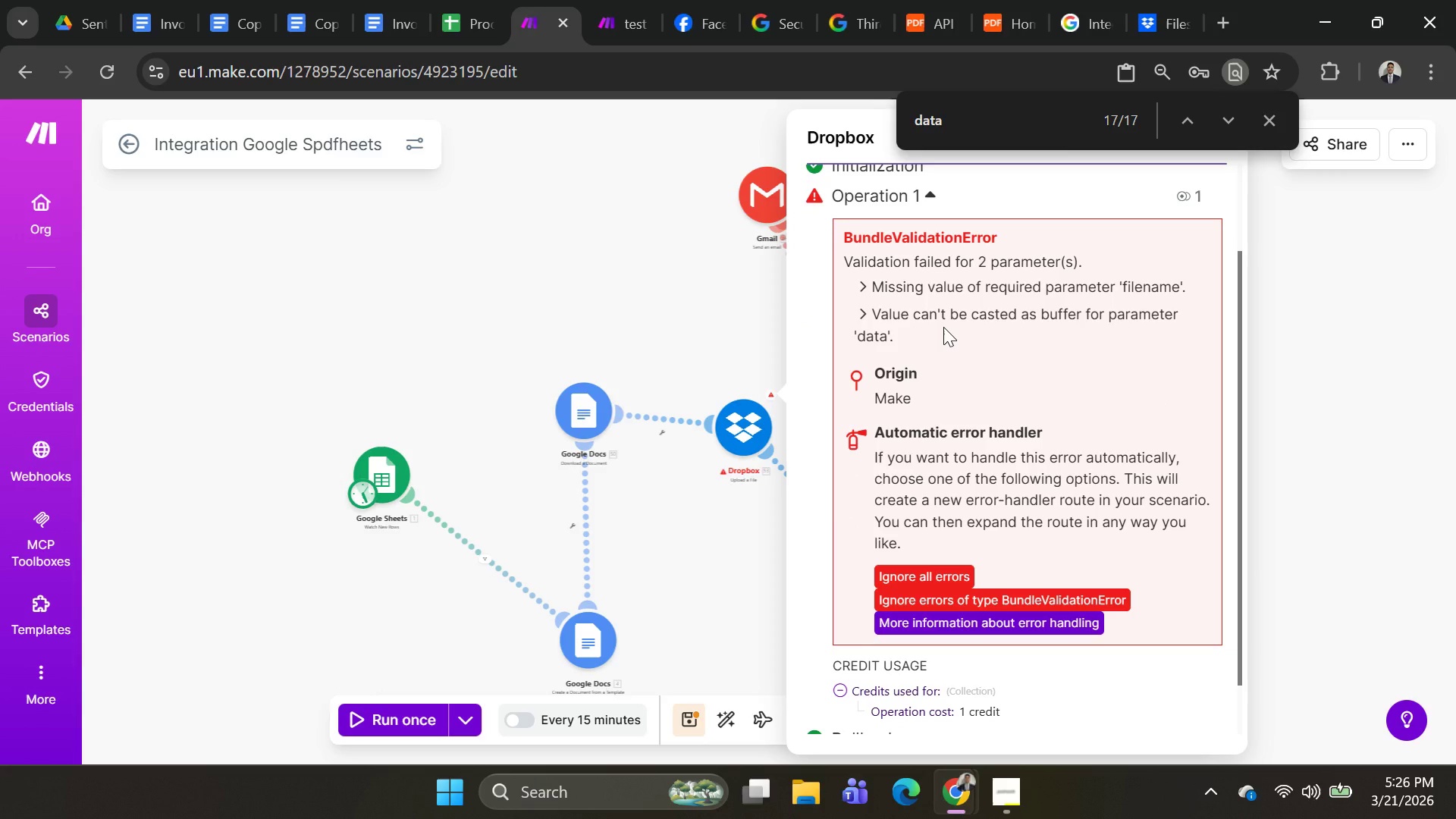 
wait(6.76)
 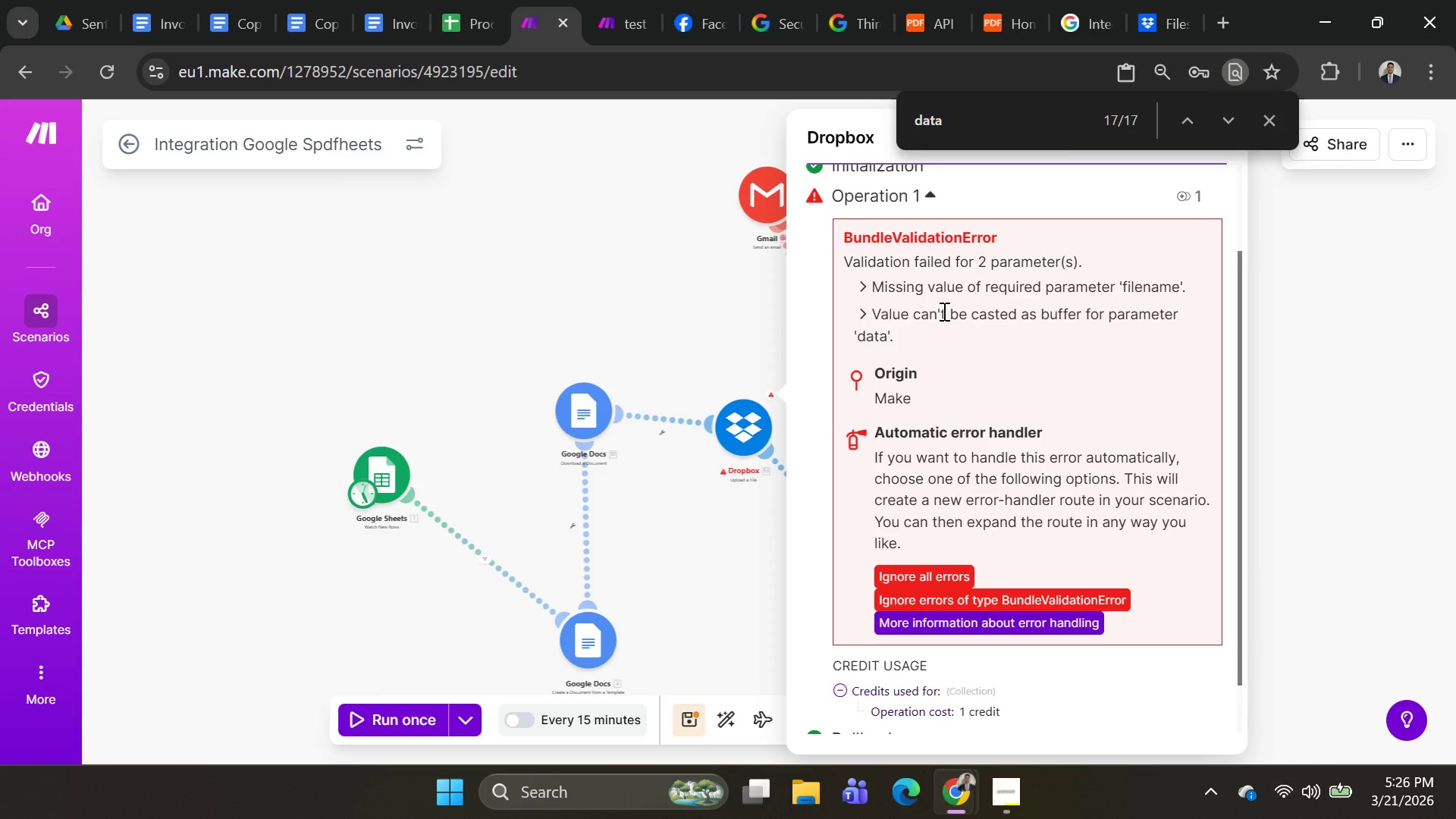 
left_click([735, 426])
 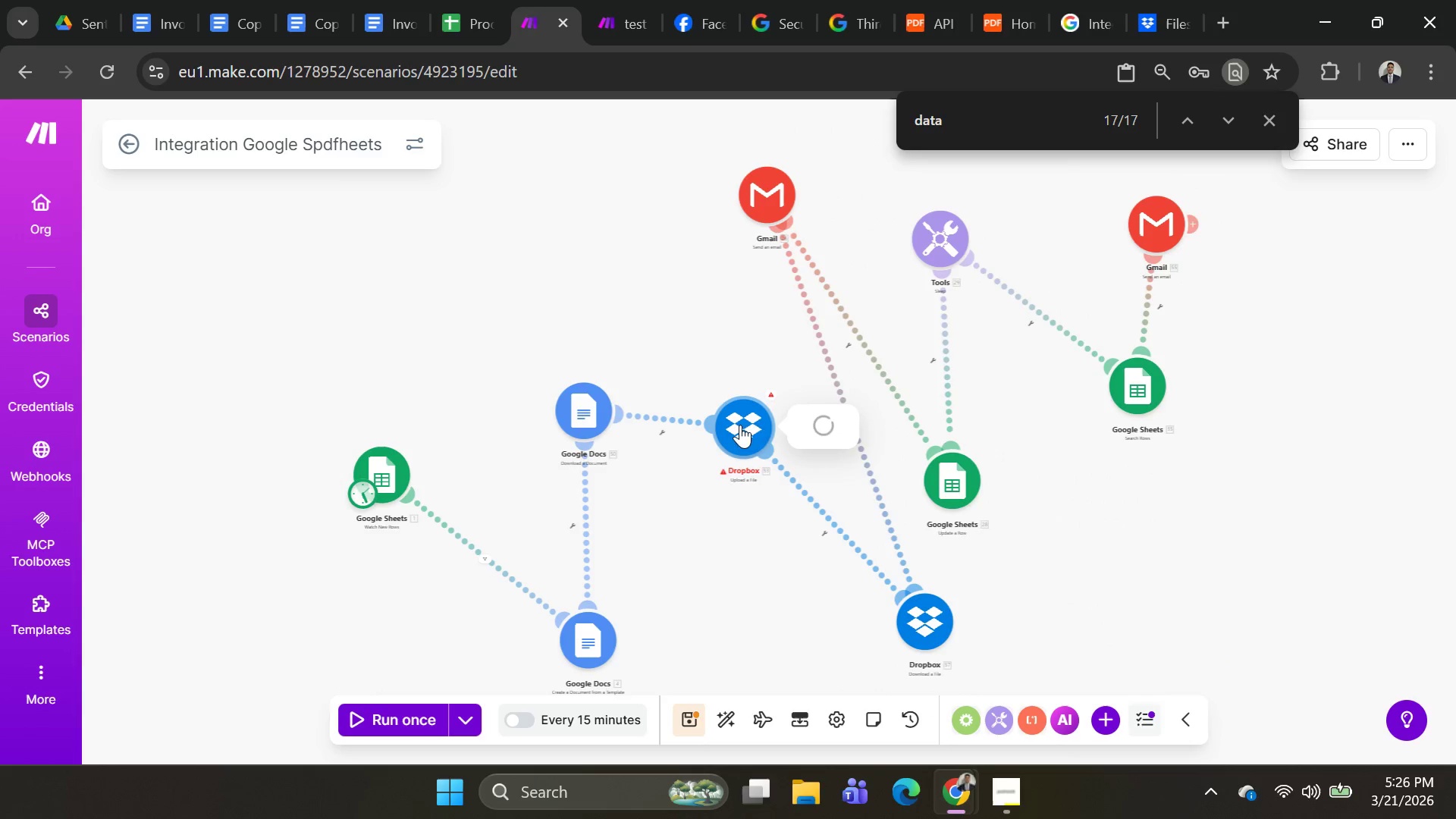 
left_click([757, 418])
 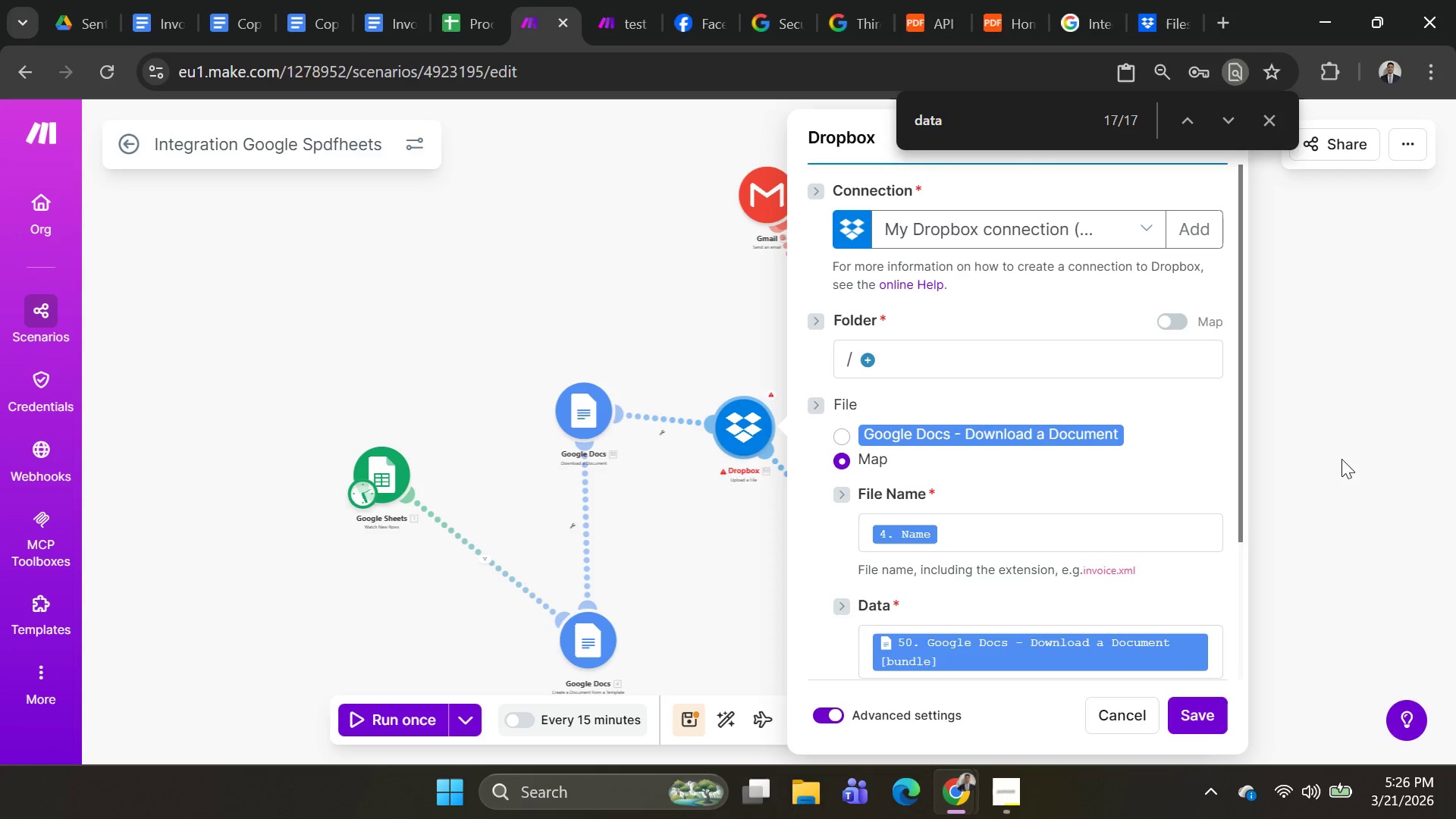 
left_click([1004, 536])
 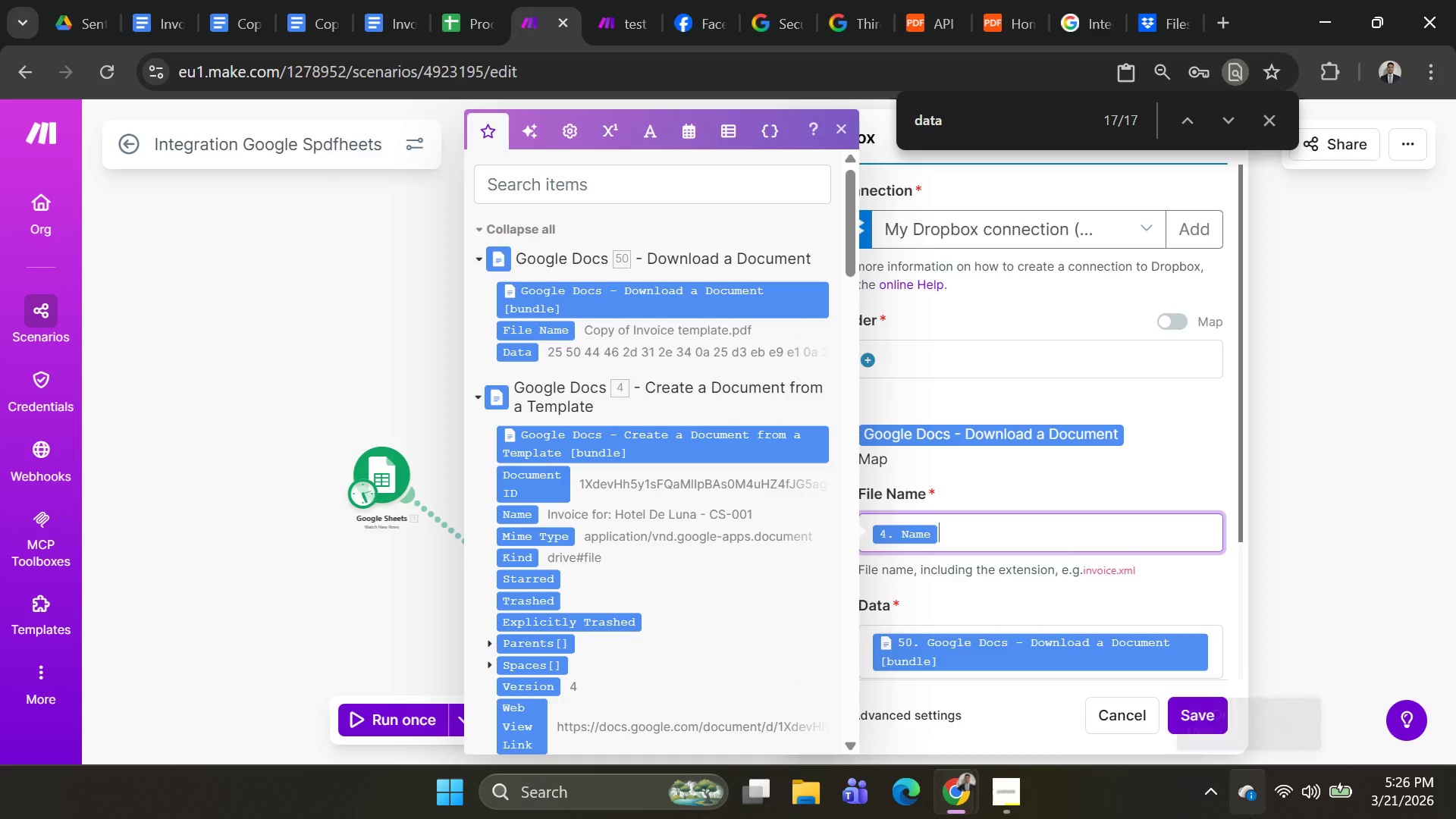 
key(Backspace)
 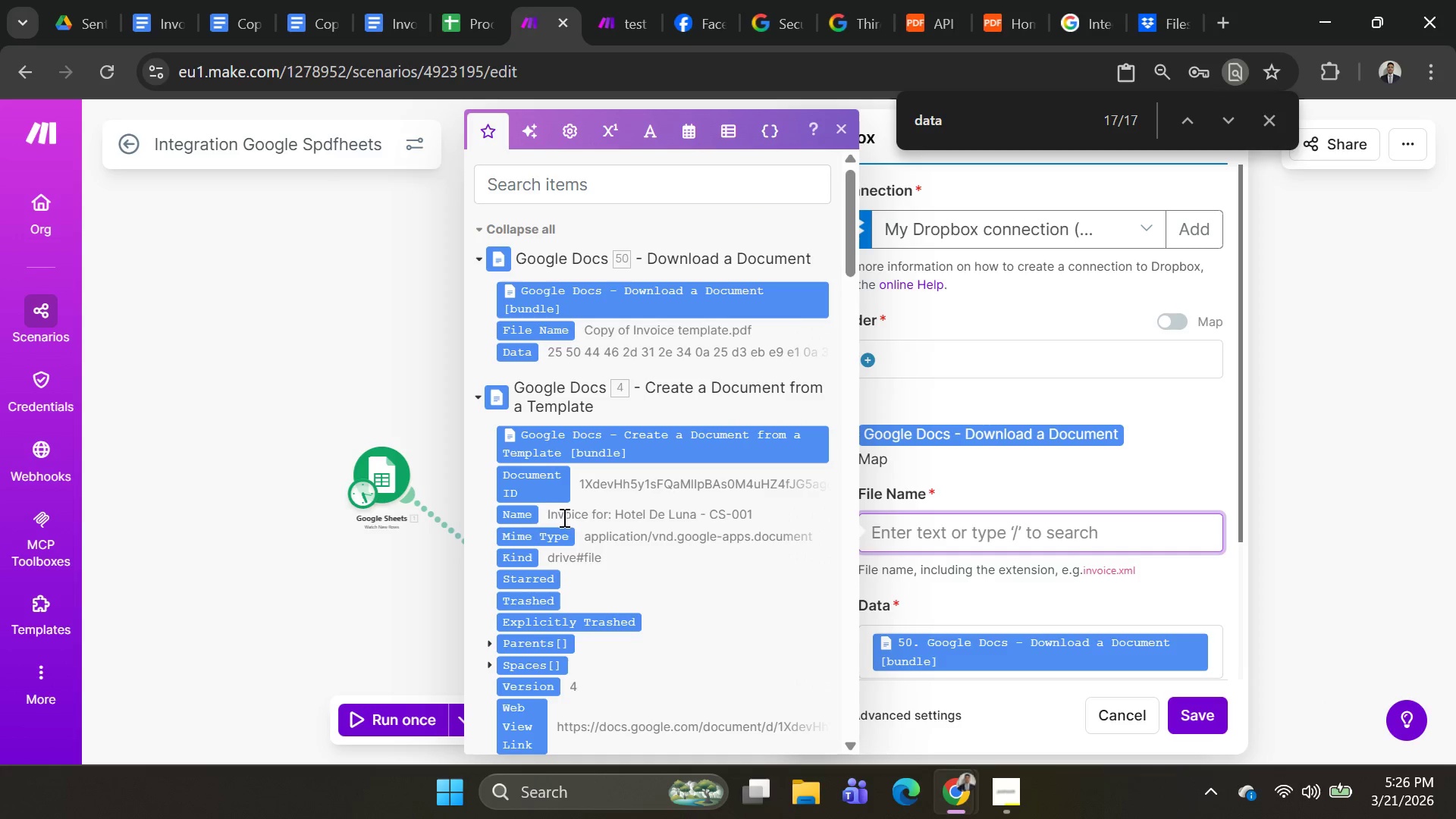 
key(Alt+AltLeft)
 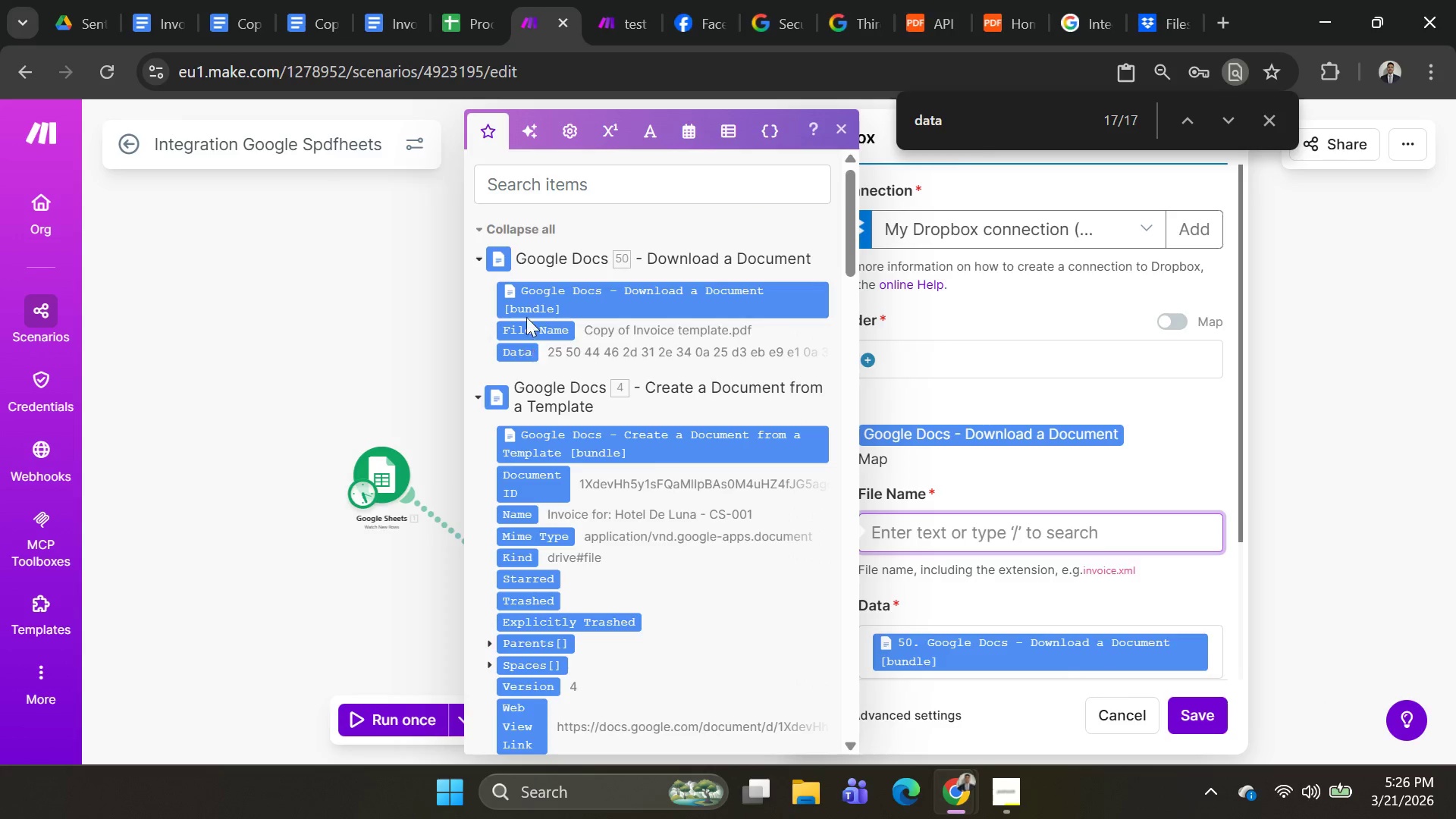 
key(Alt+Tab)
 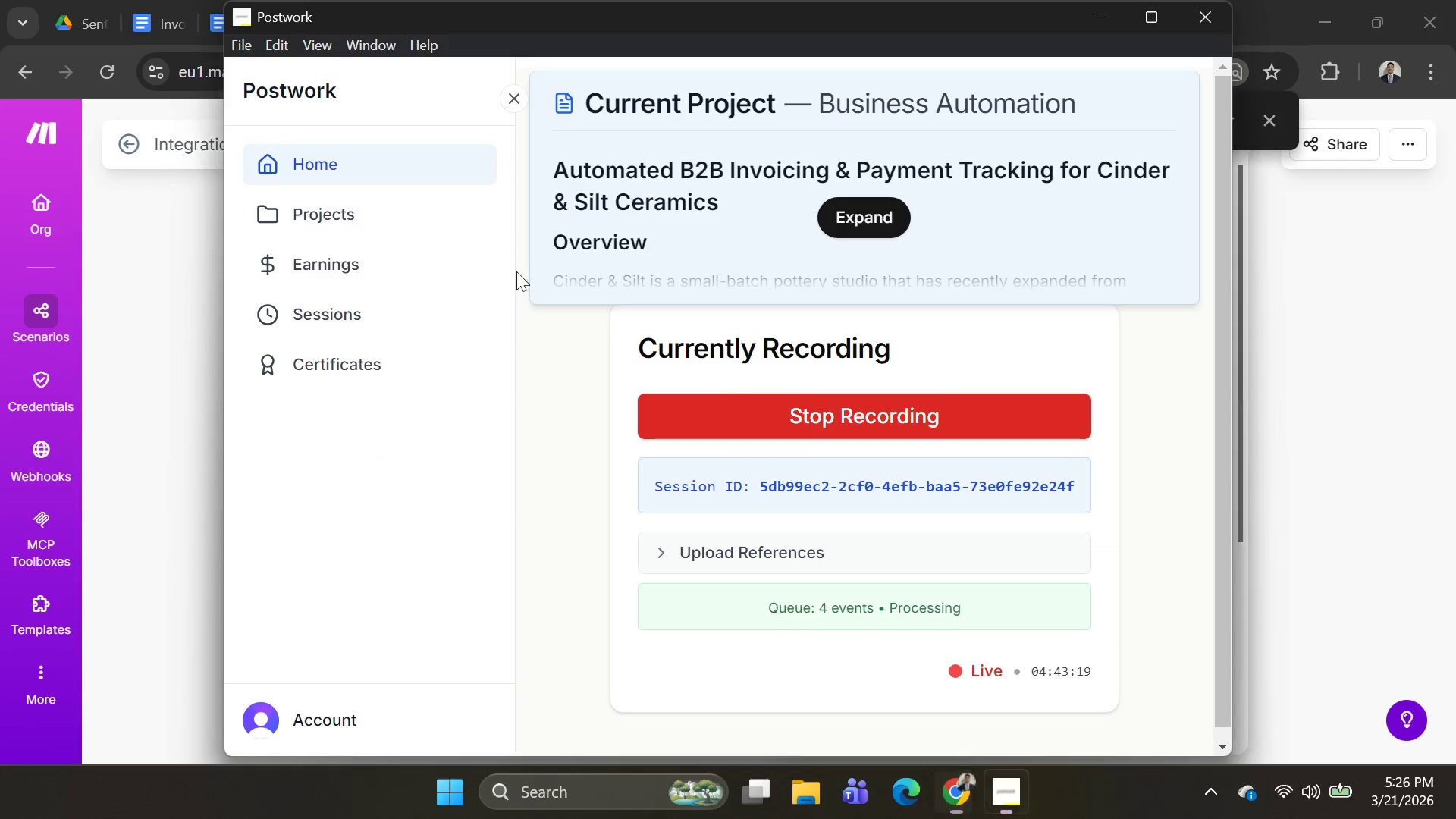 
key(Alt+AltLeft)
 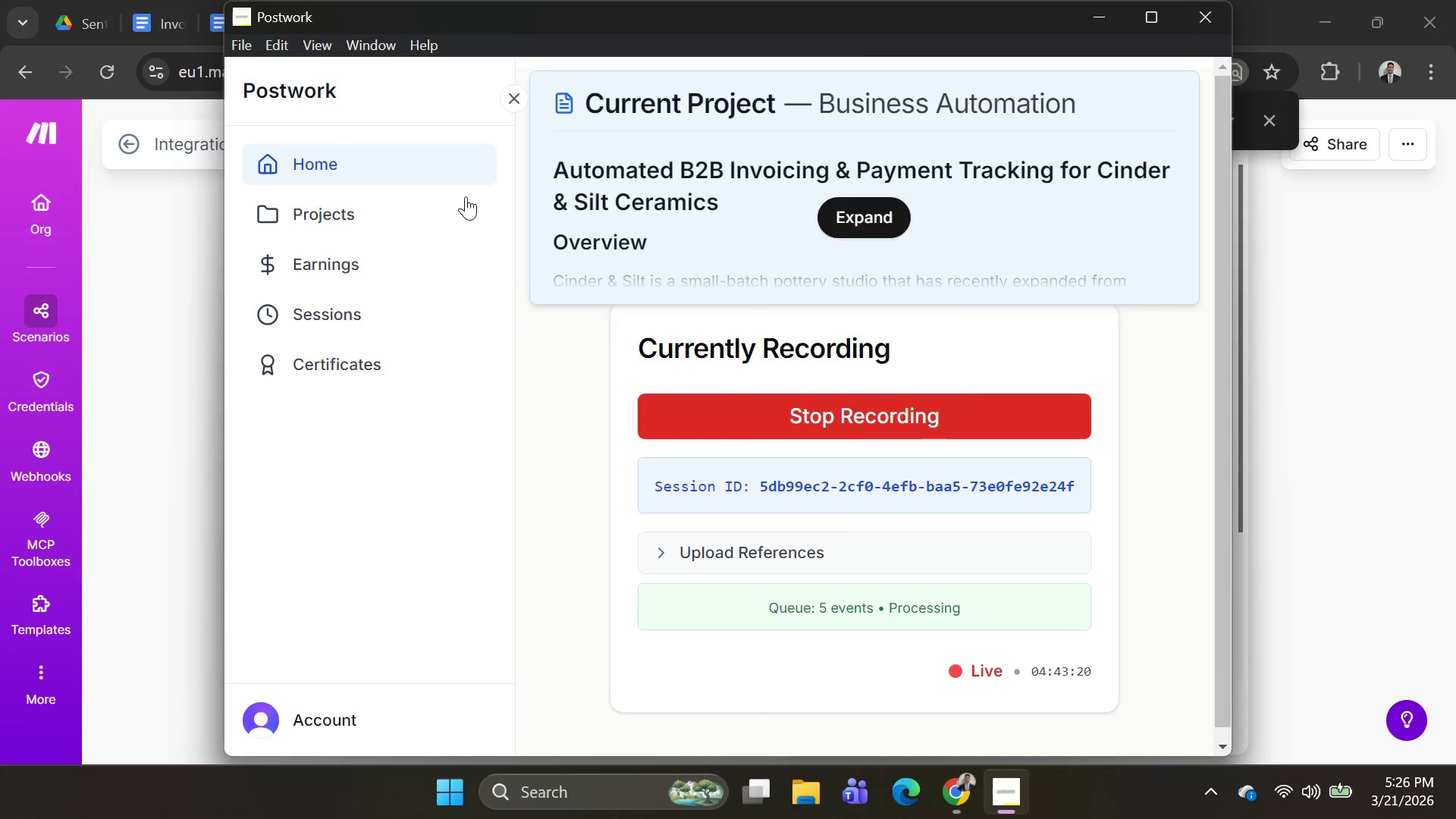 
key(Alt+Tab)
 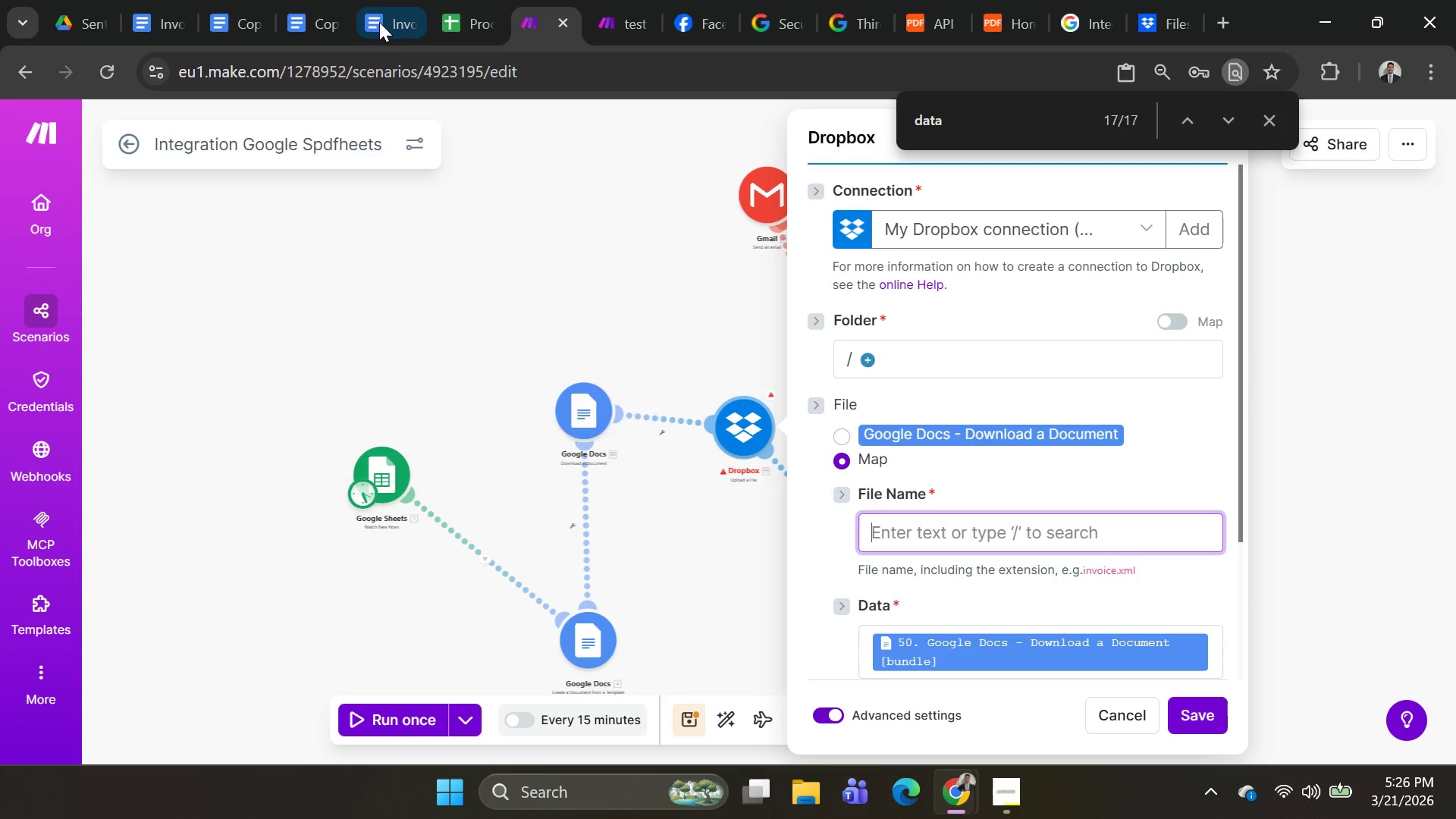 
left_click([379, 21])
 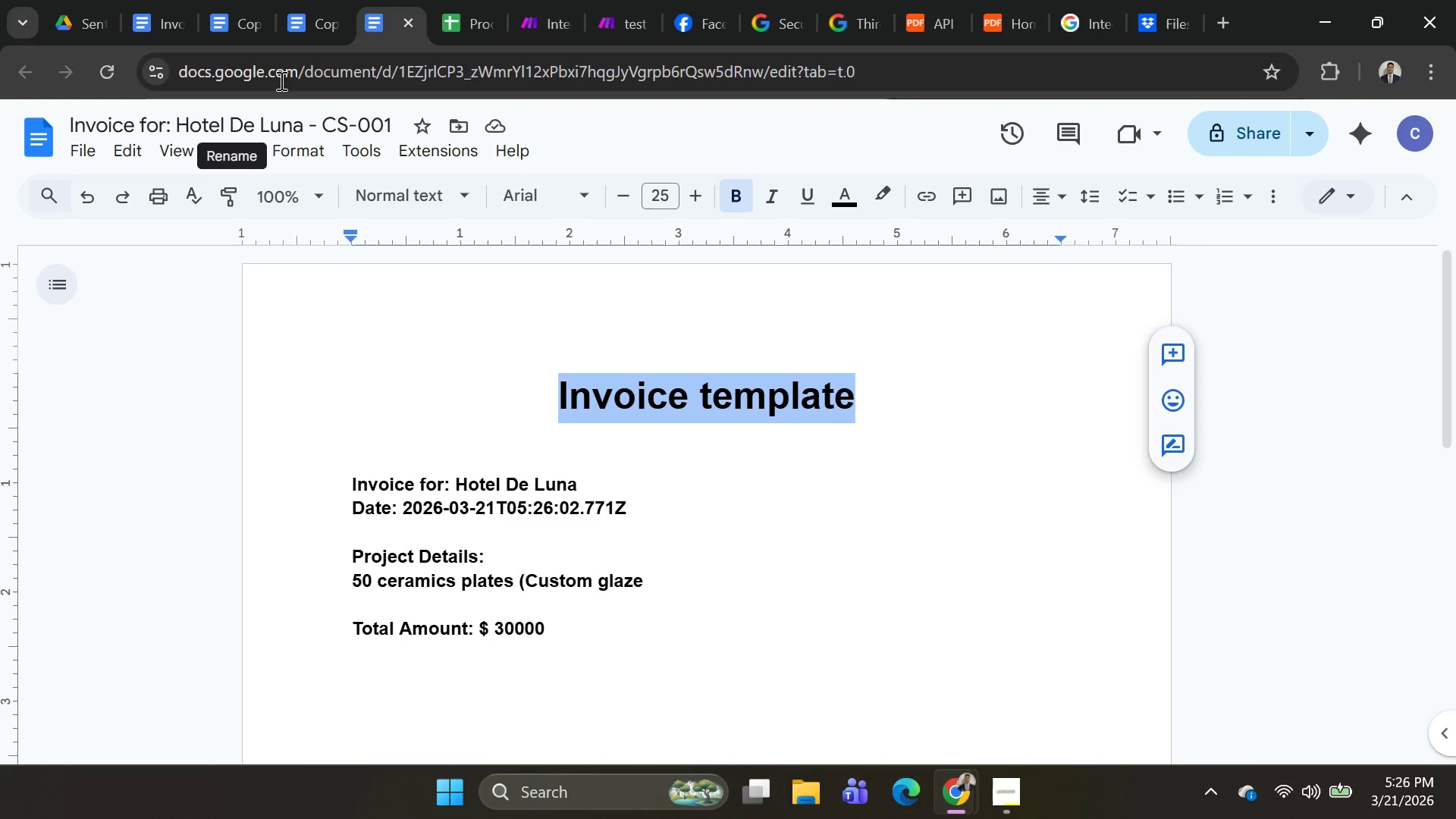 
left_click([293, 33])
 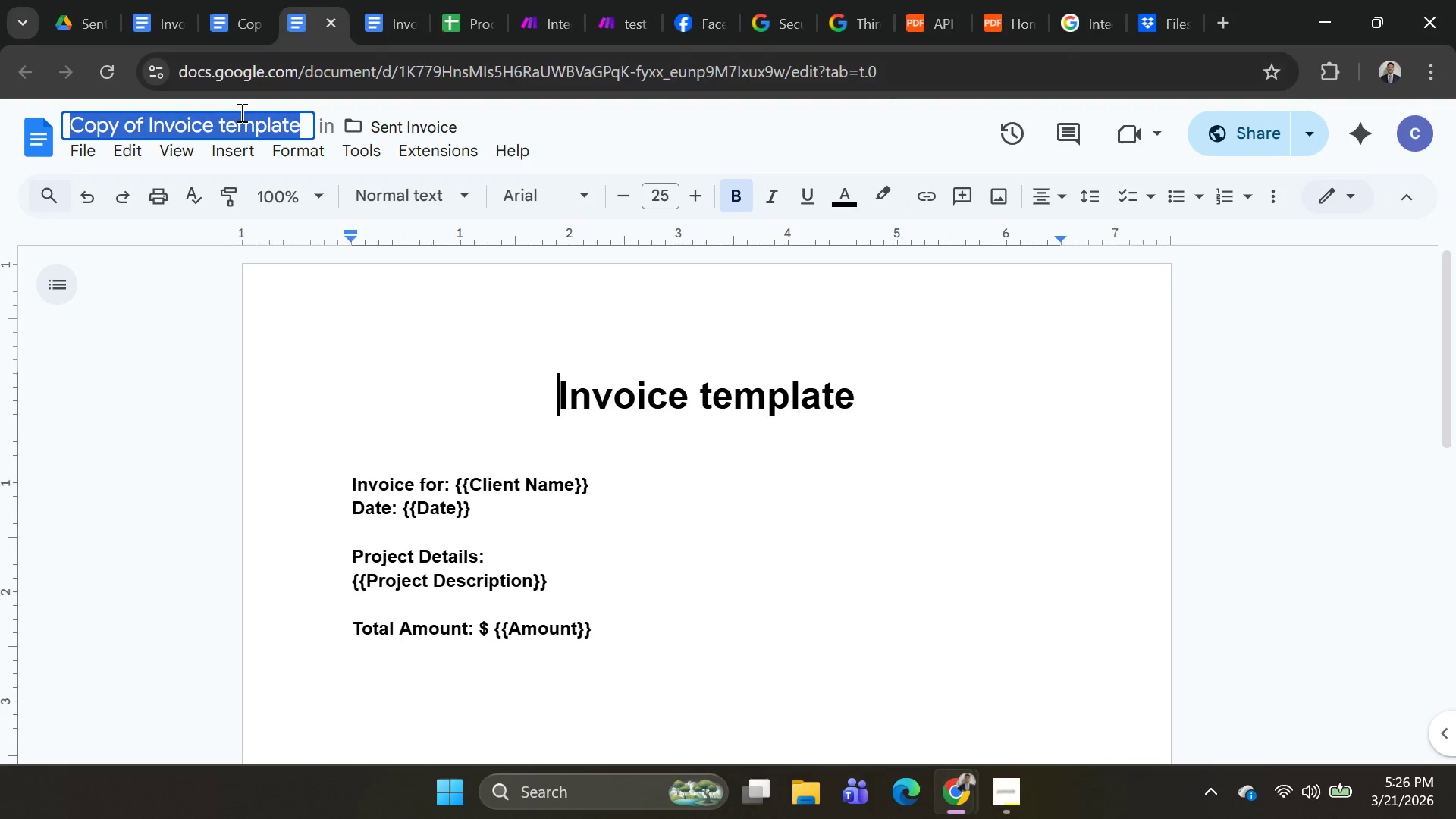 
key(Control+C)
 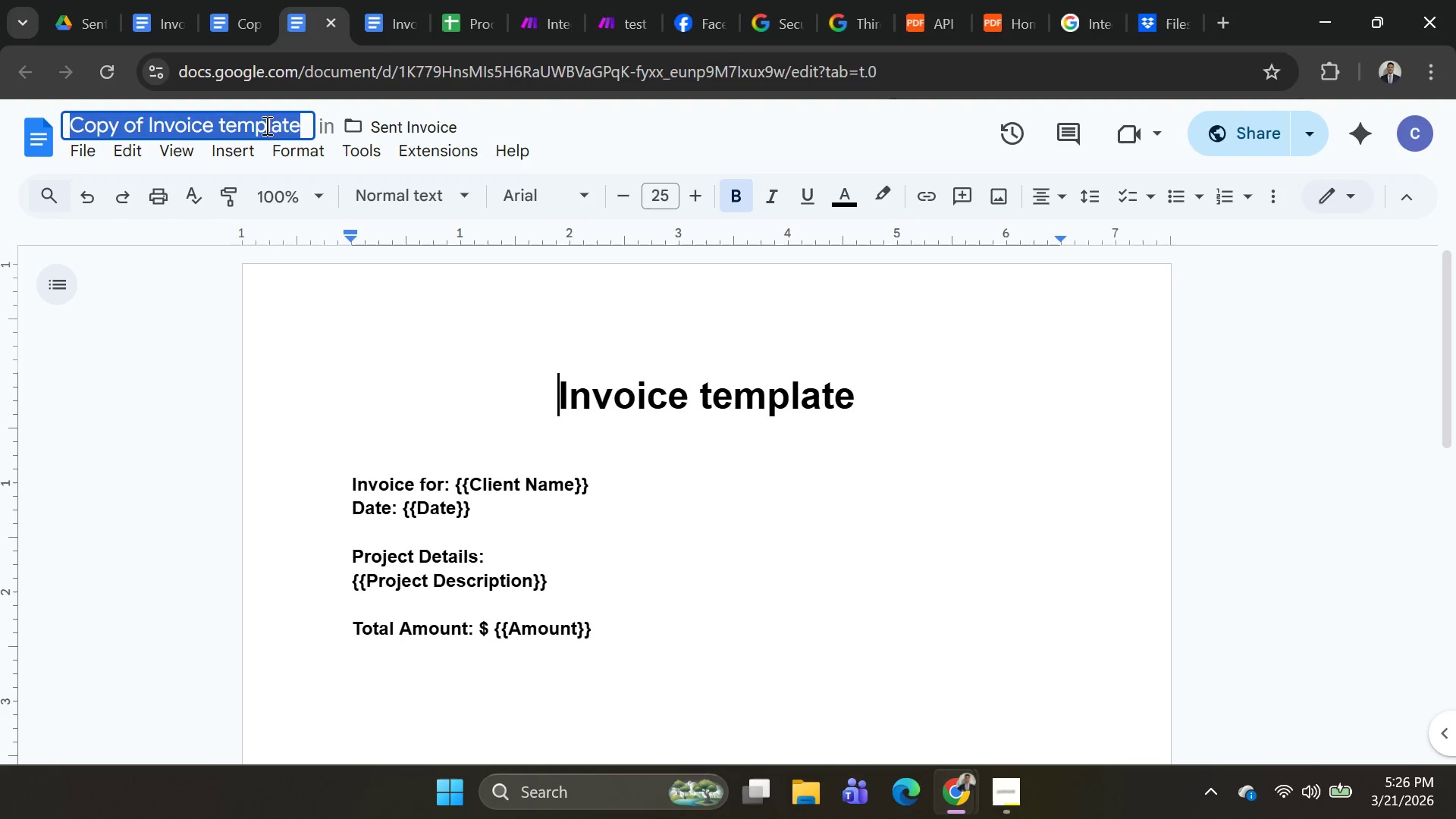 
key(Control+C)
 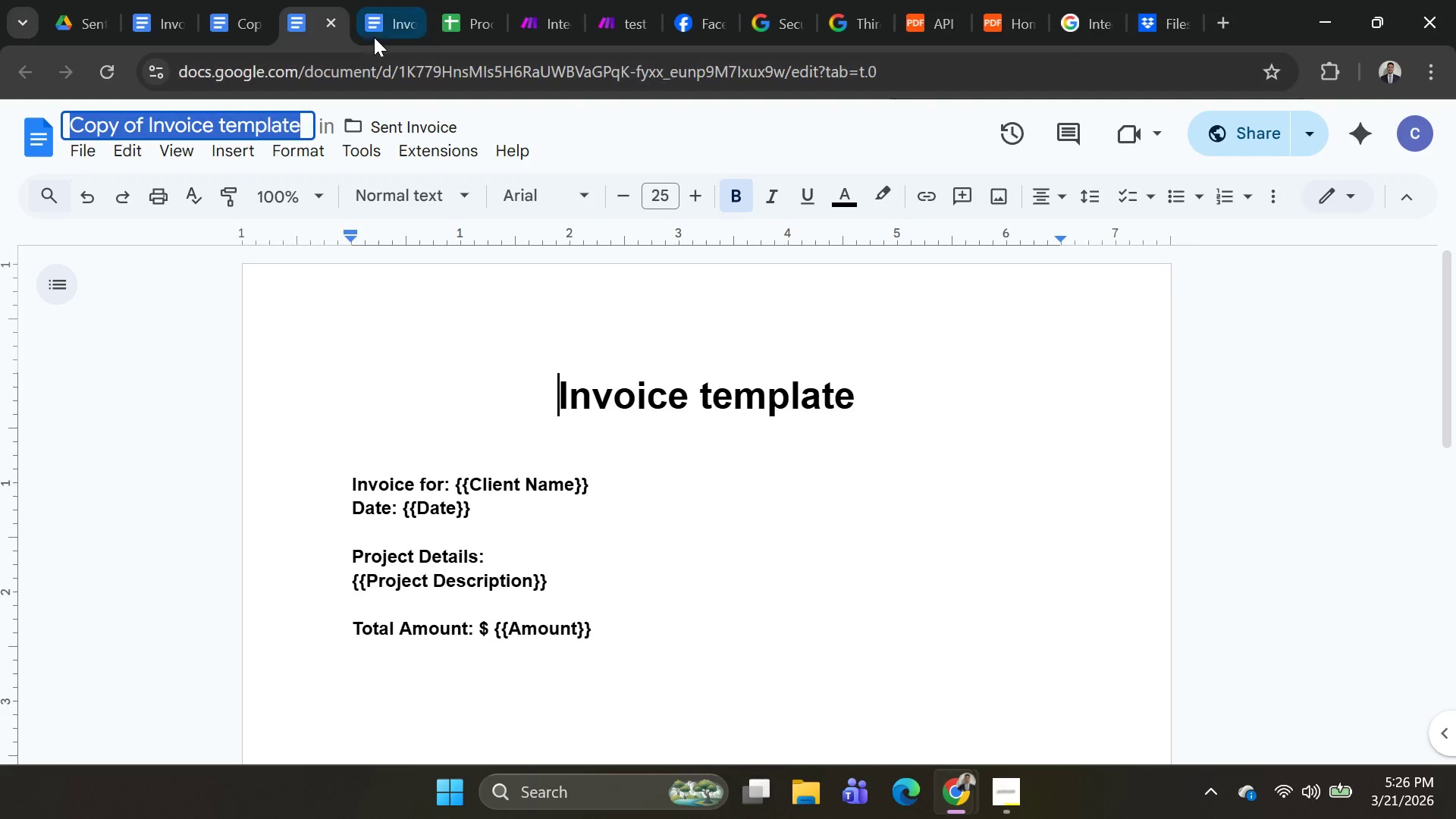 
left_click([375, 30])
 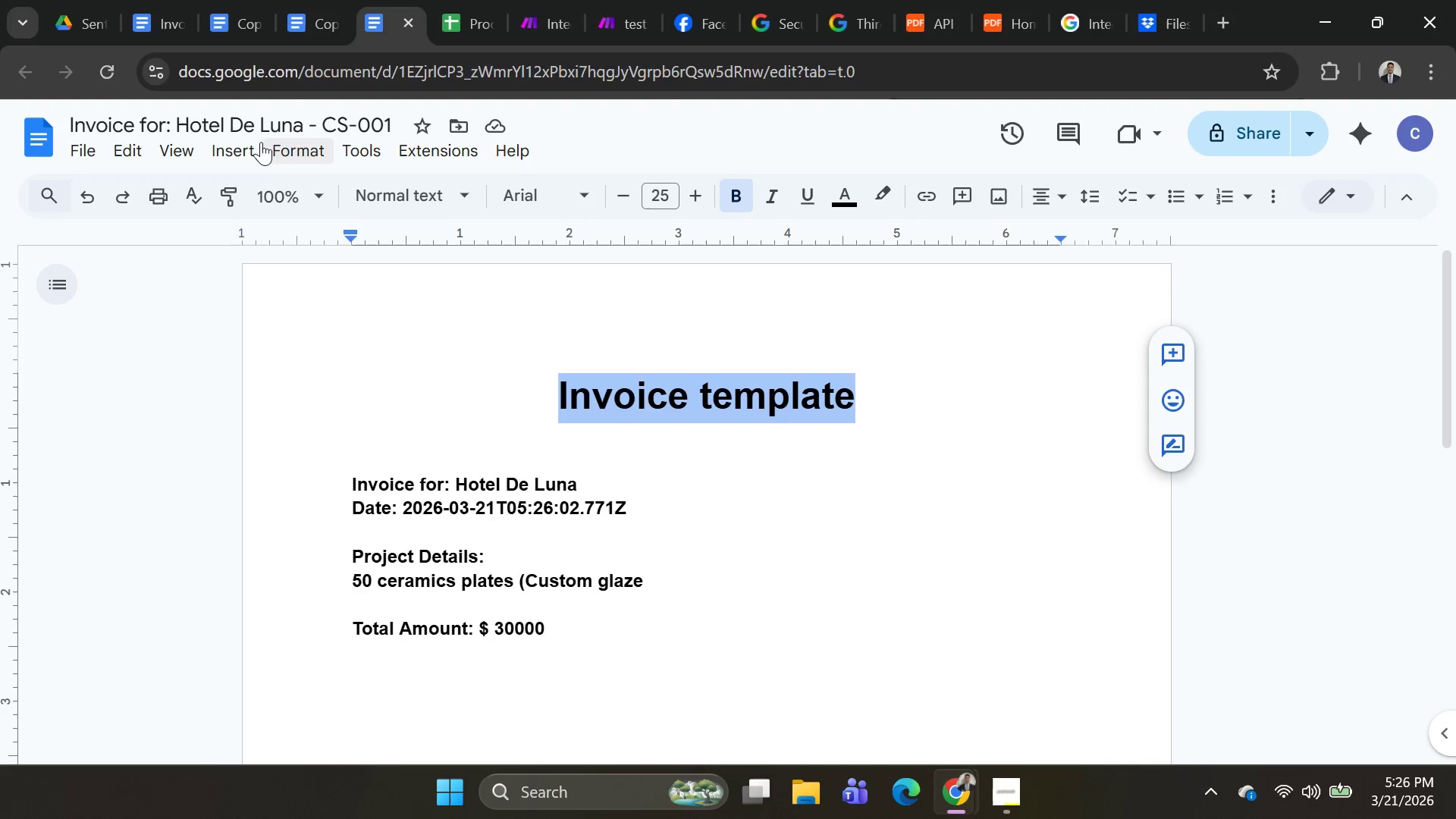 
left_click([307, 41])
 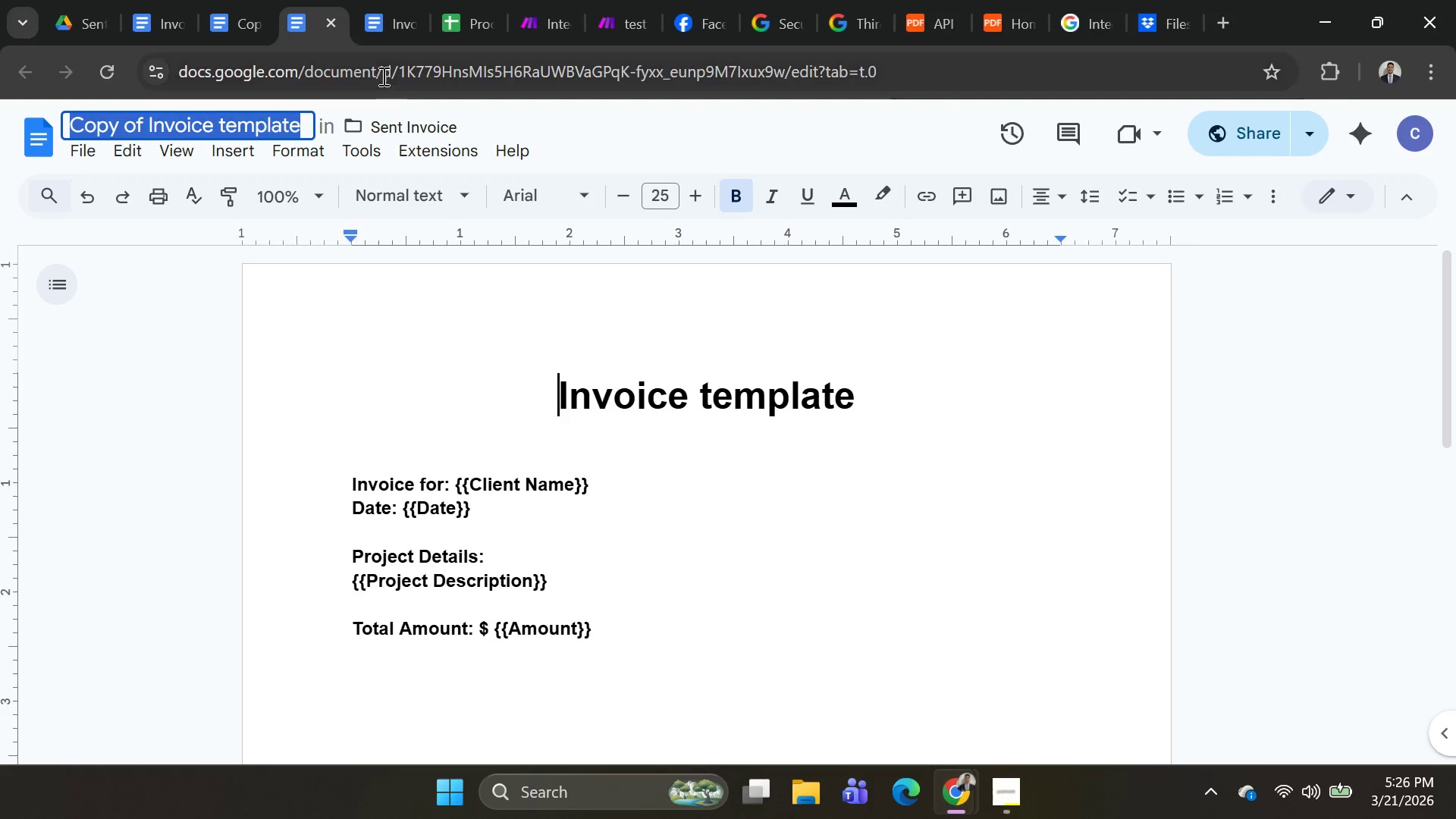 
left_click([376, 30])
 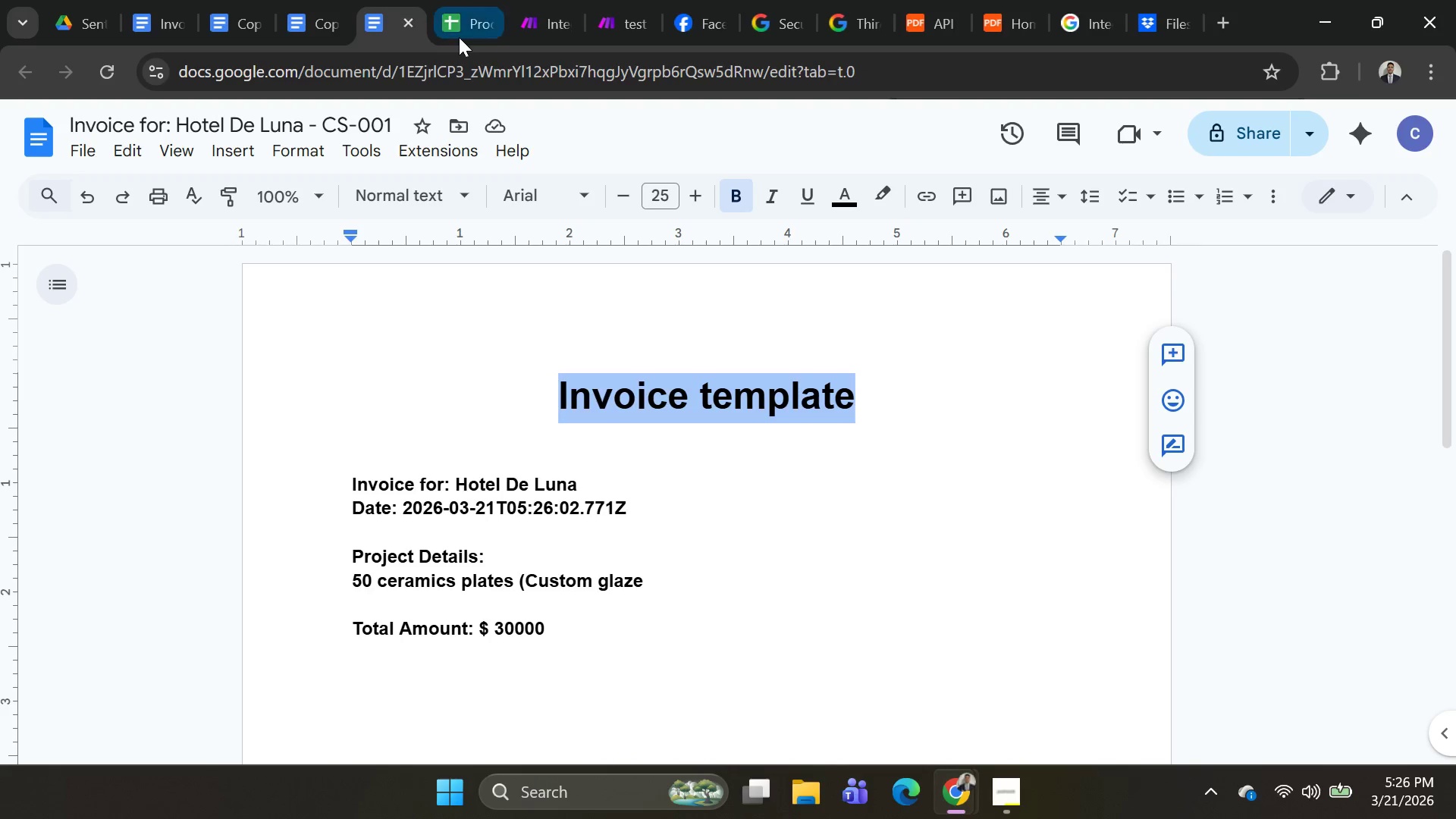 
left_click([459, 37])
 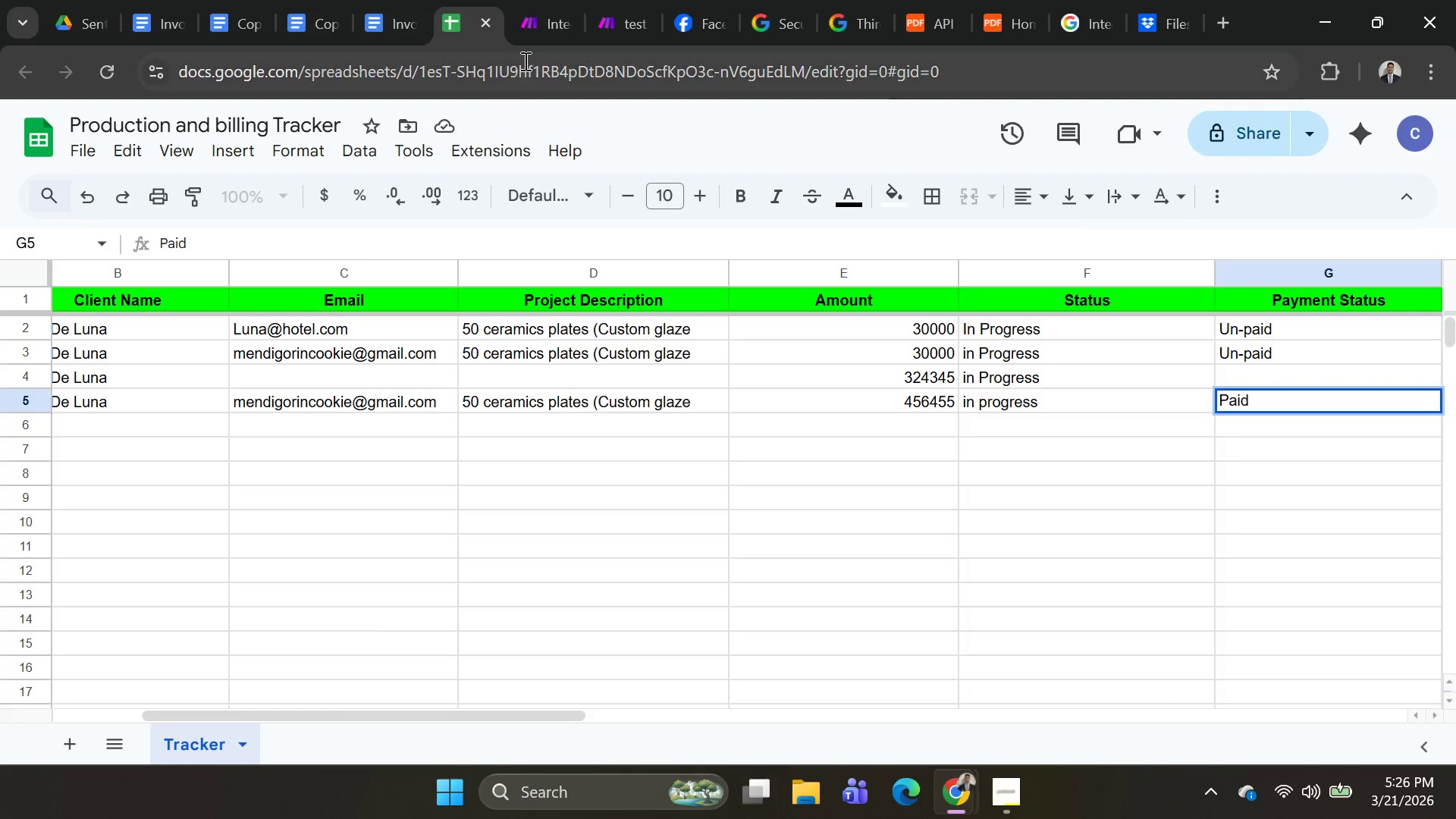 
left_click([533, 41])
 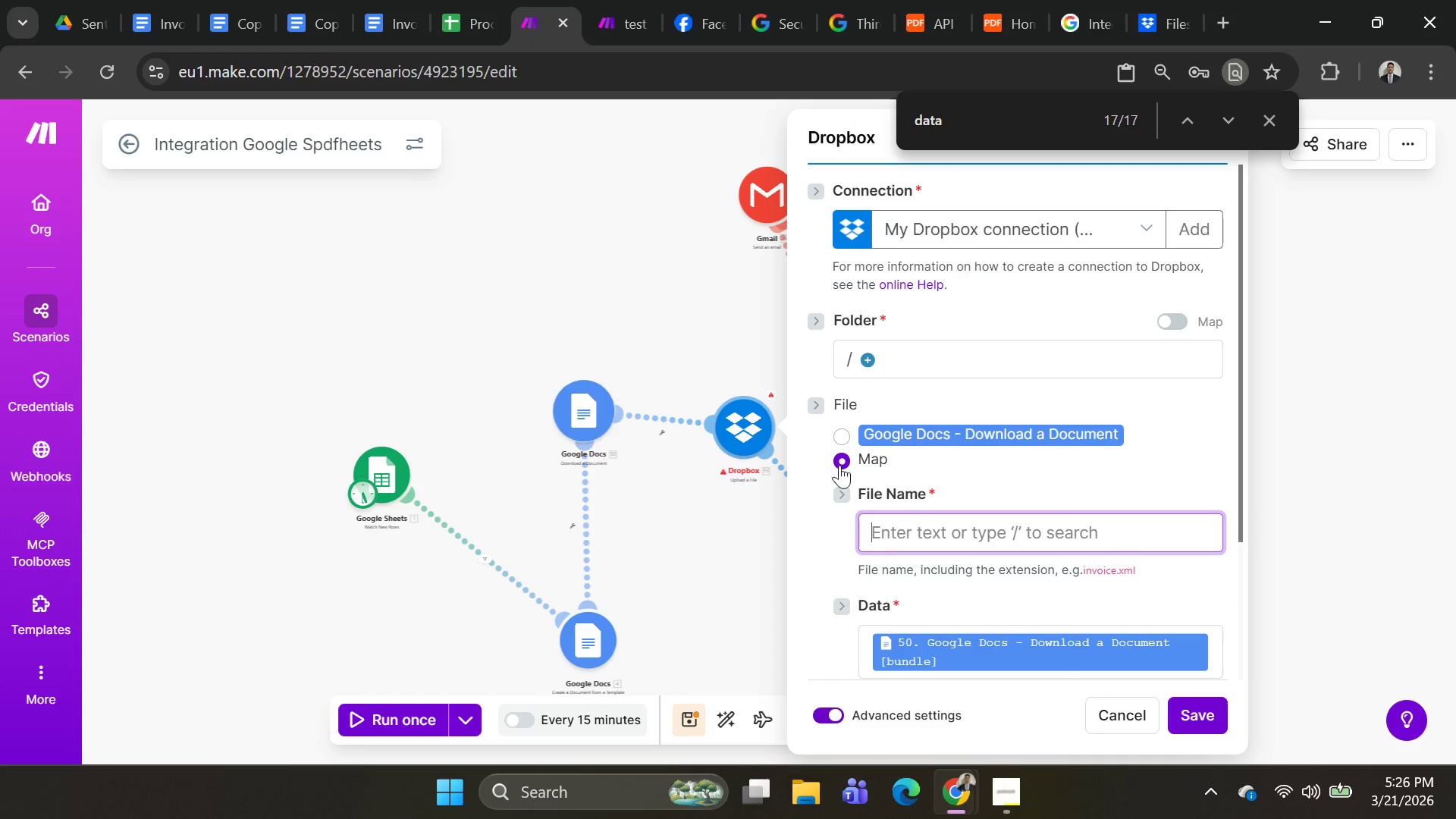 
type(InVoice===)
key(Backspace)
key(Backspace)
key(Backspace)
key(Backspace)
key(Backspace)
key(Backspace)
key(Backspace)
key(Backspace)
type(vice )
key(Backspace)
key(Backspace)
key(Backspace)
key(Backspace)
type(oice for :)
key(Backspace)
type(: )
 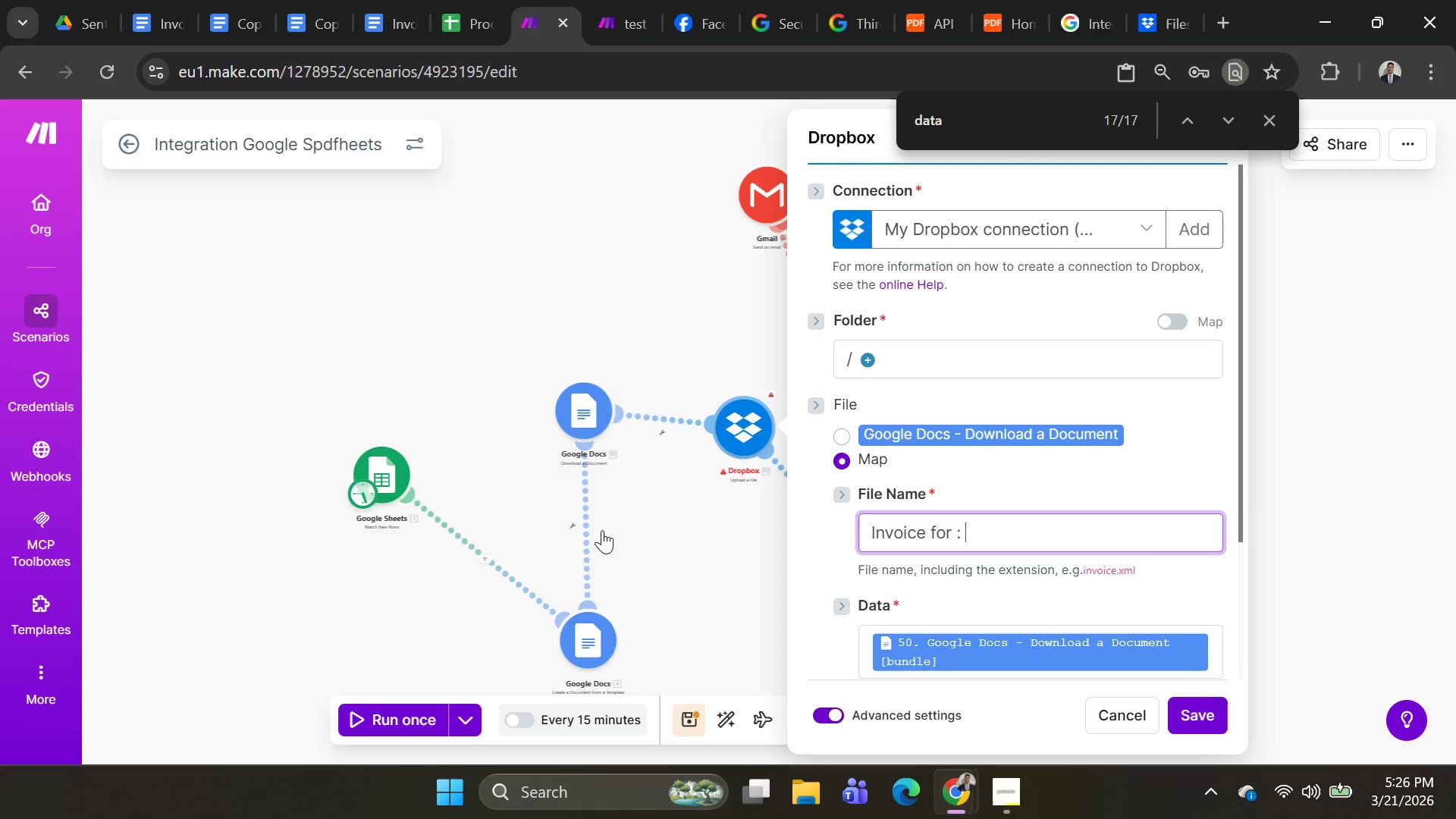 
scroll: coordinate [664, 439], scroll_direction: down, amount: 23.0
 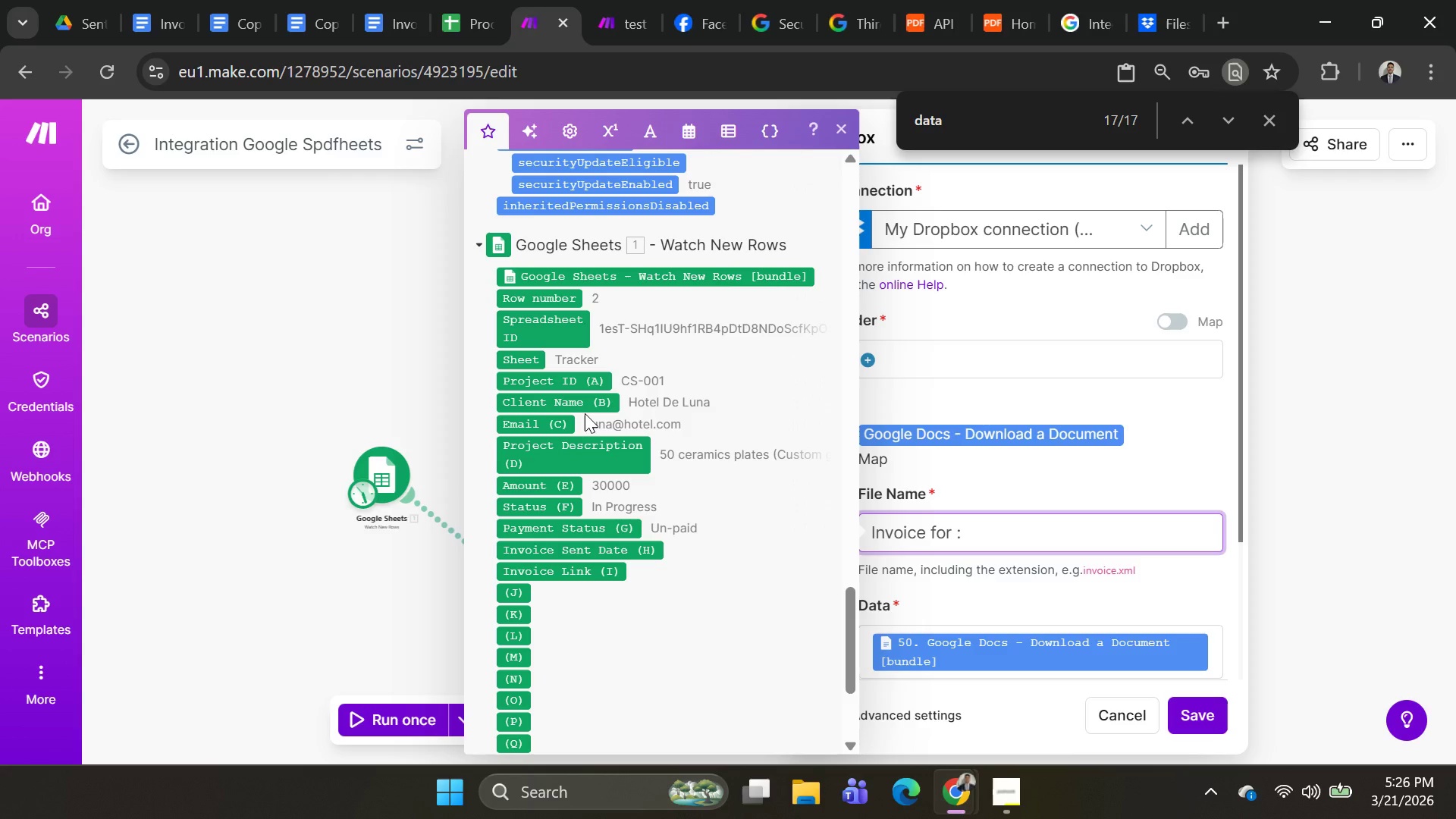 
mouse_move([565, 450])
 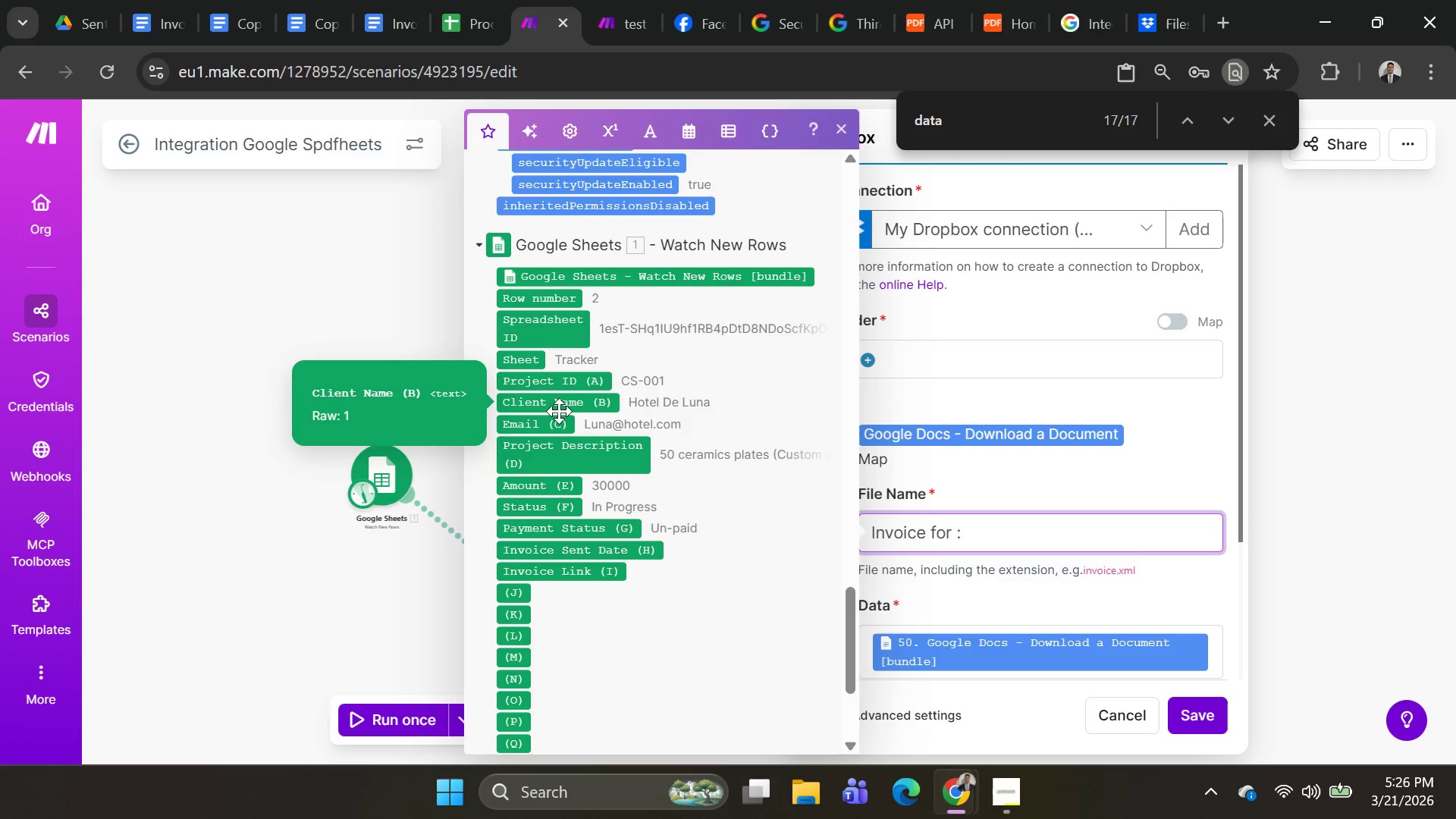 
left_click([559, 410])
 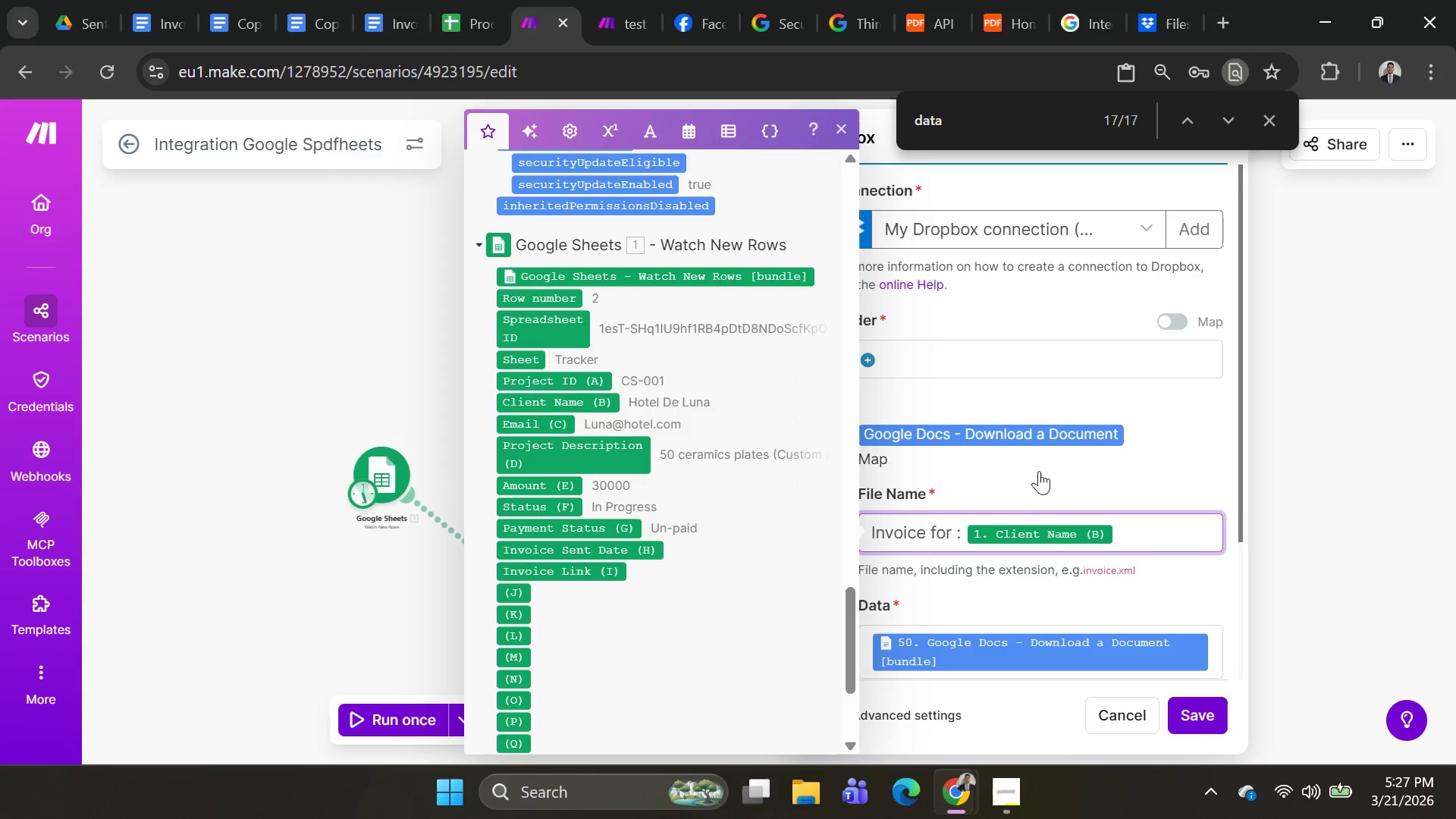 
left_click([1048, 488])
 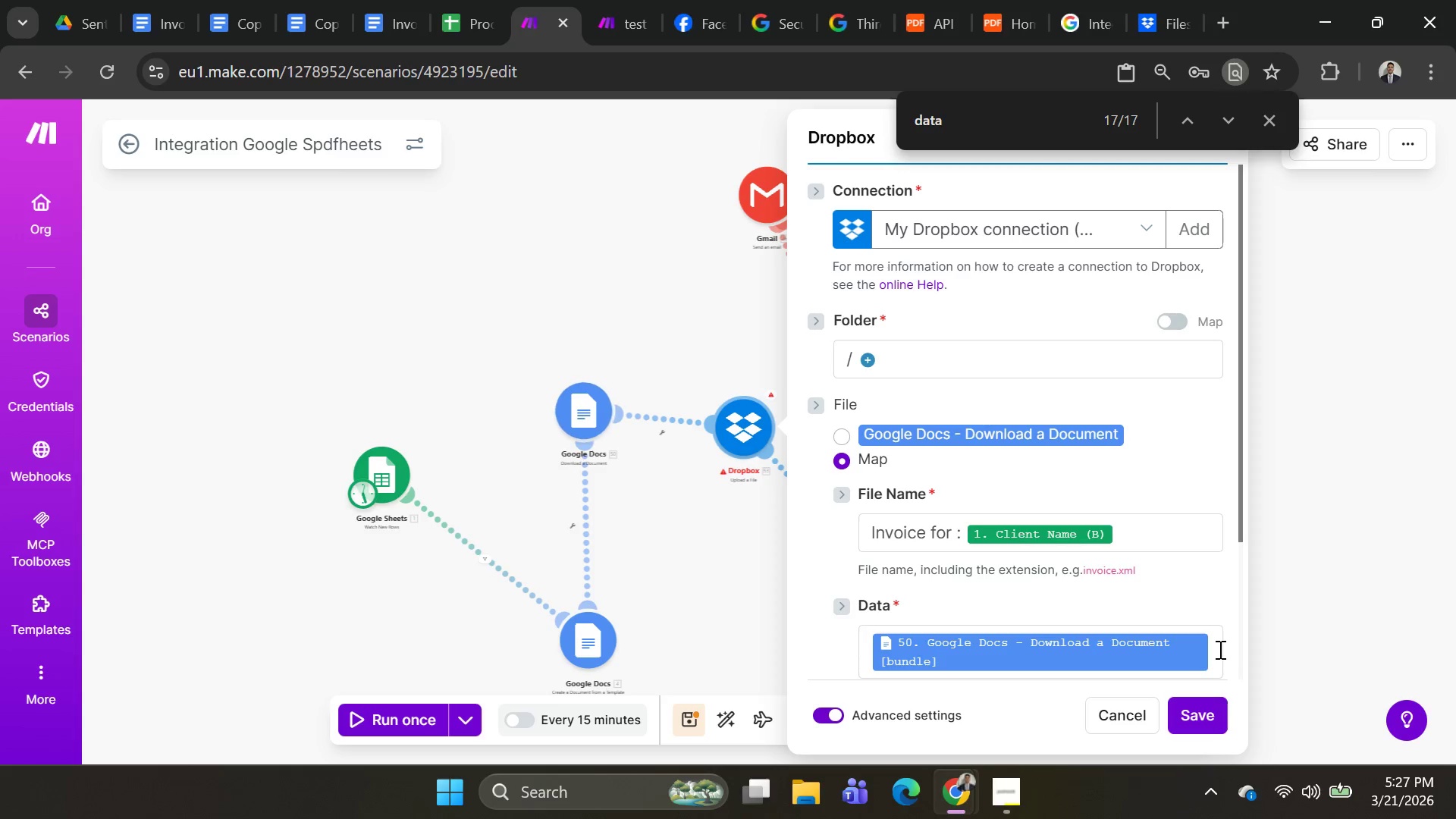 
left_click_drag(start_coordinate=[1219, 649], to_coordinate=[1210, 652])
 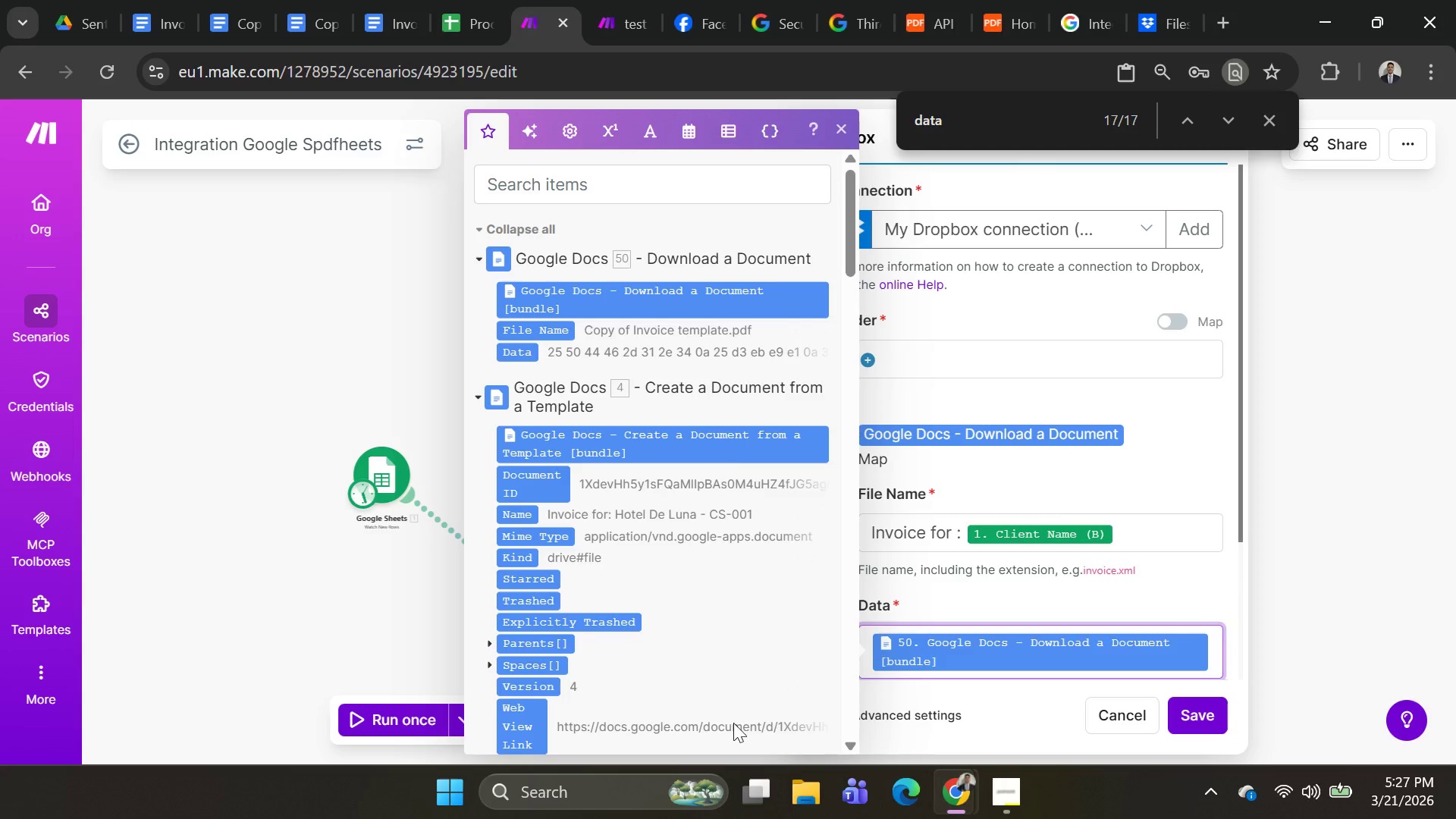 
scroll: coordinate [651, 541], scroll_direction: down, amount: 20.0
 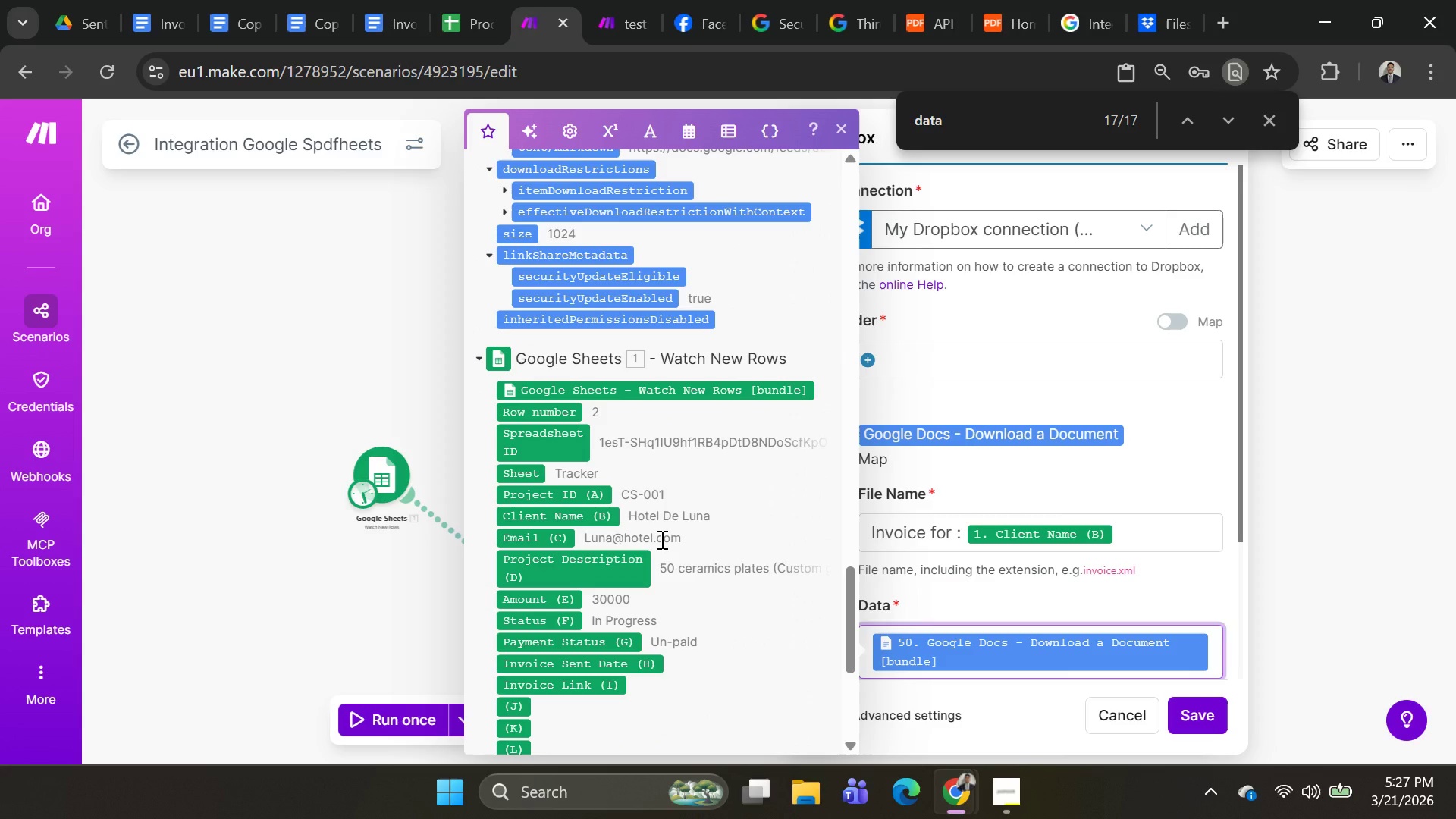 
scroll: coordinate [642, 557], scroll_direction: up, amount: 21.0
 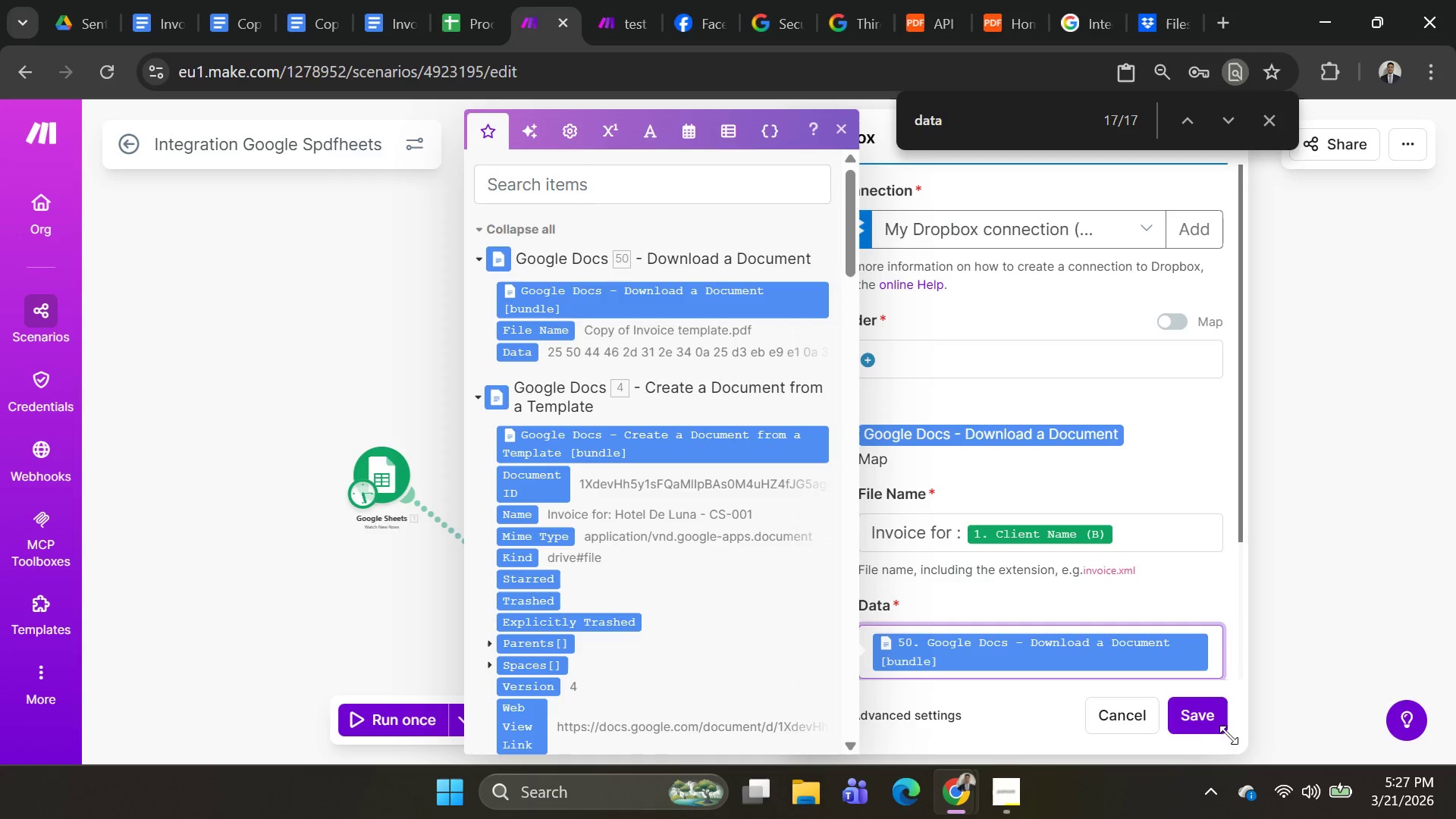 
left_click([1202, 729])
 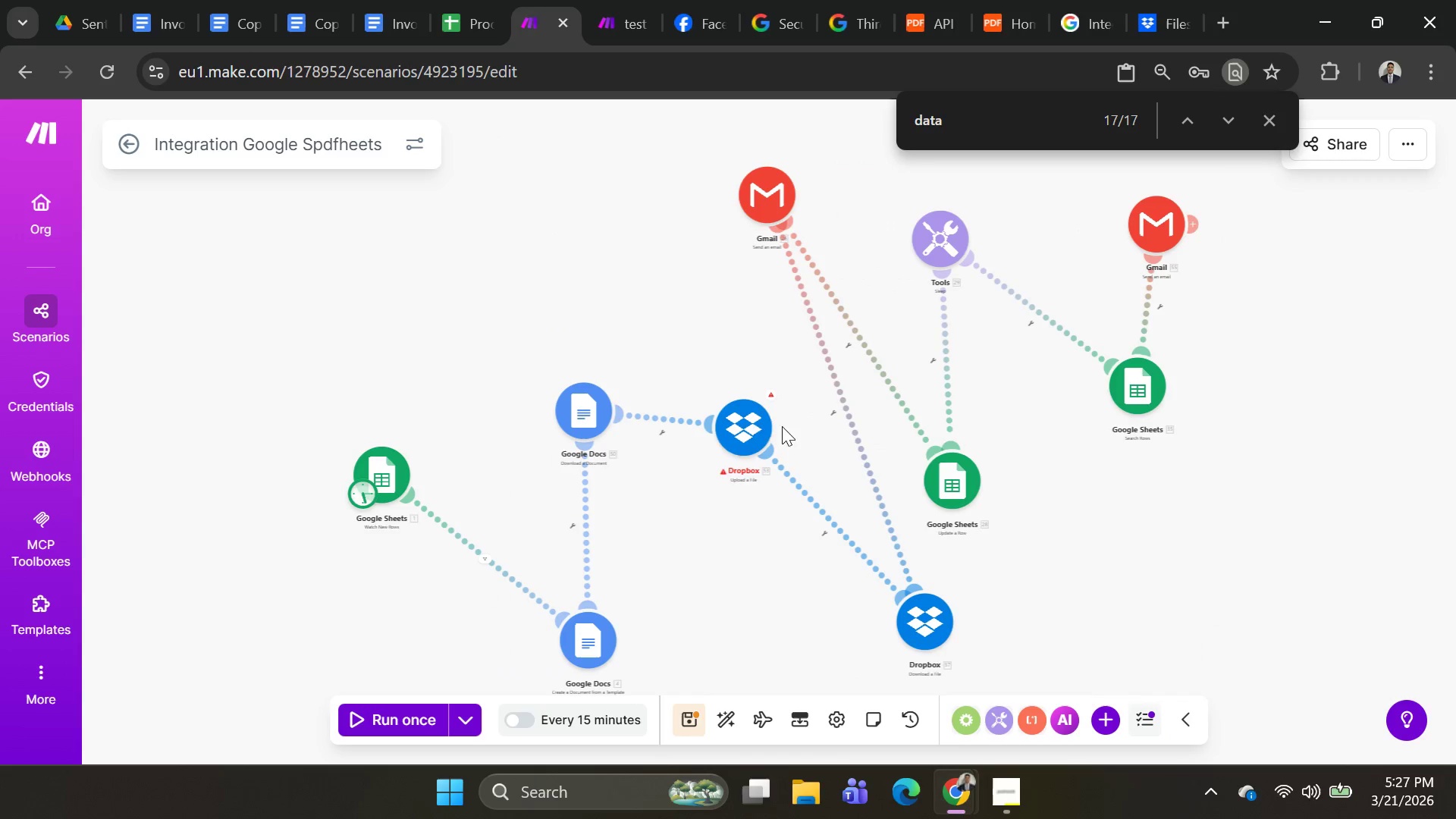 
left_click([761, 418])
 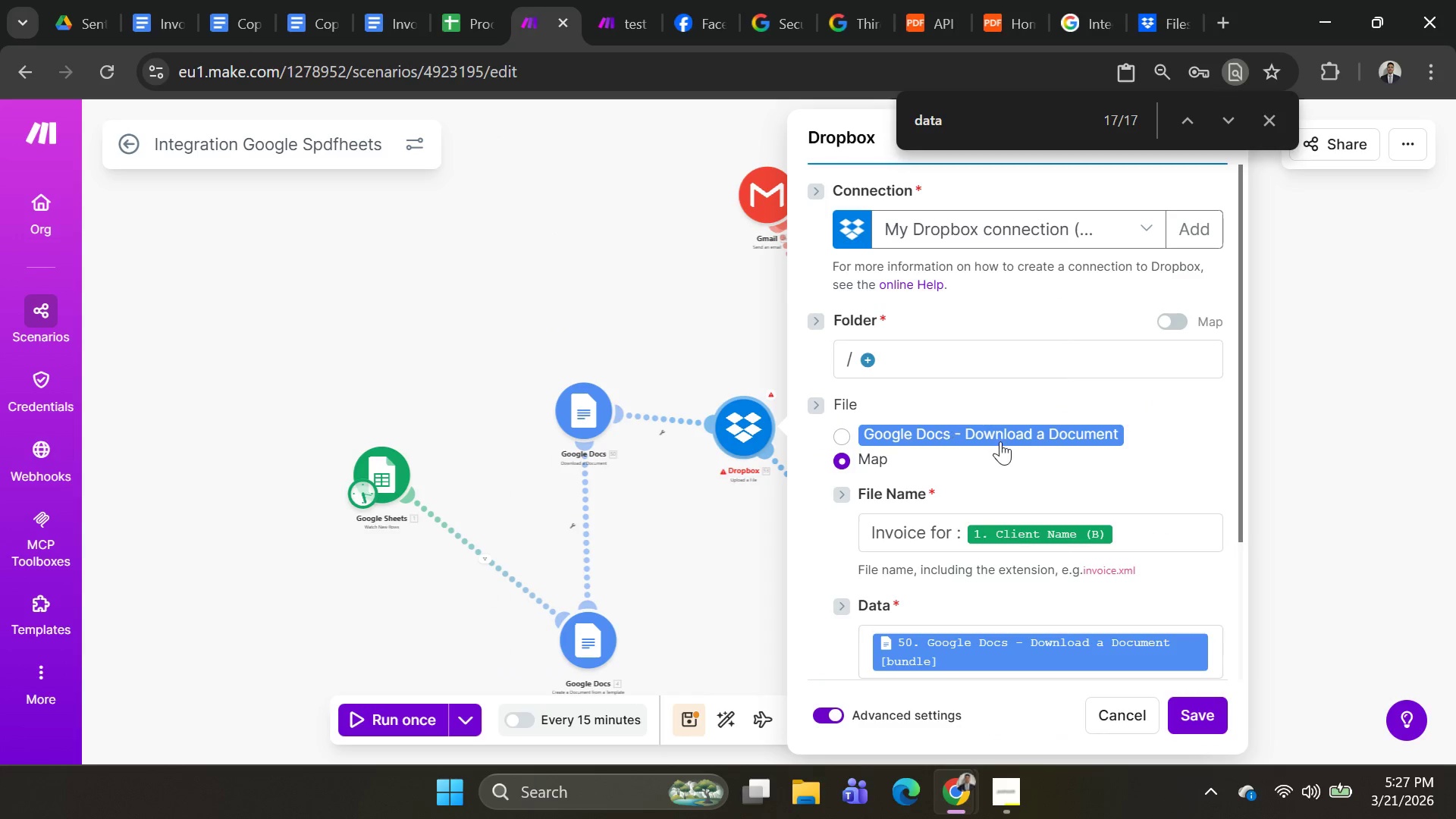 
scroll: coordinate [1018, 482], scroll_direction: down, amount: 2.0
 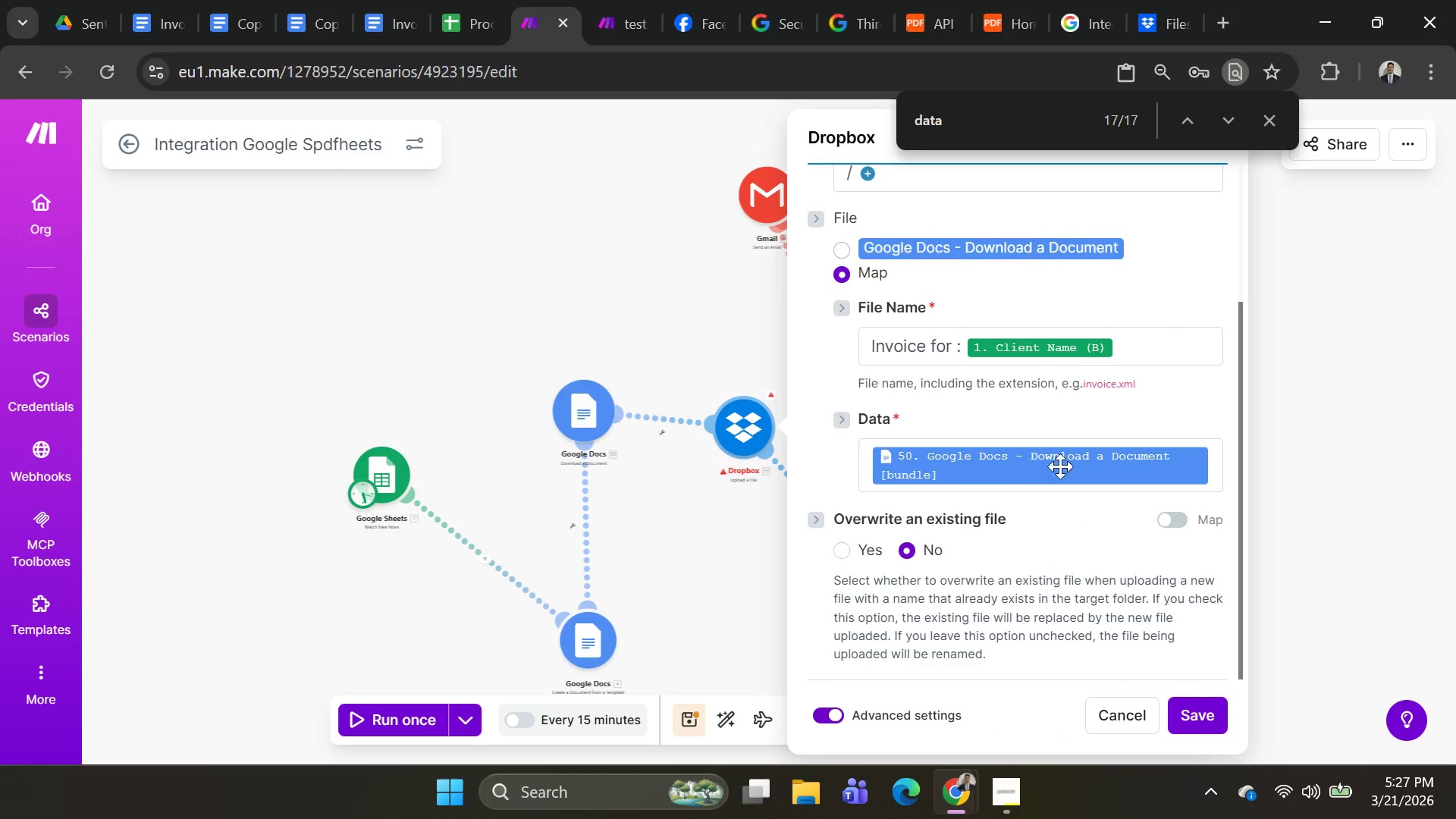 
mouse_move([1116, 455])
 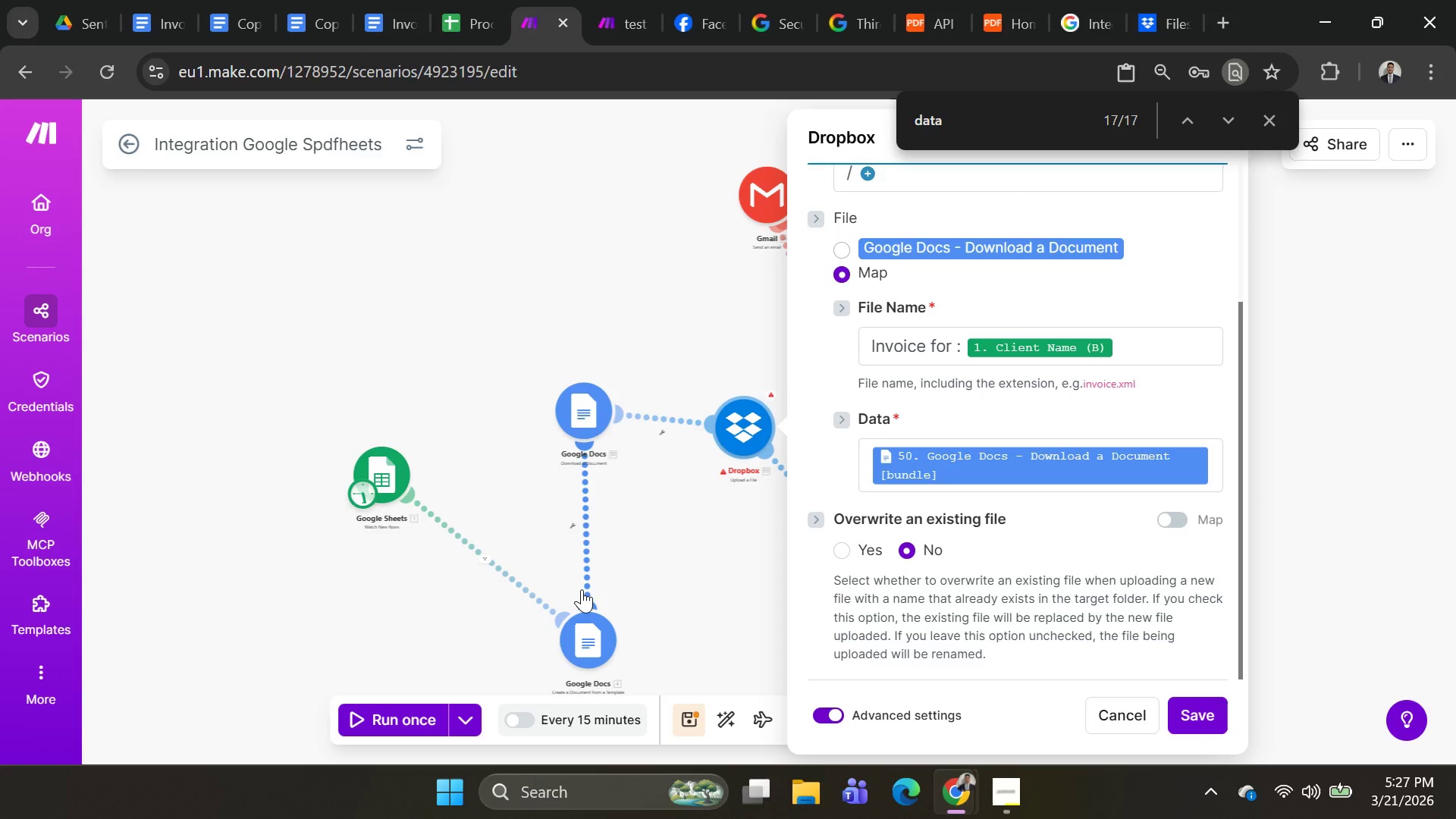 
wait(30.7)
 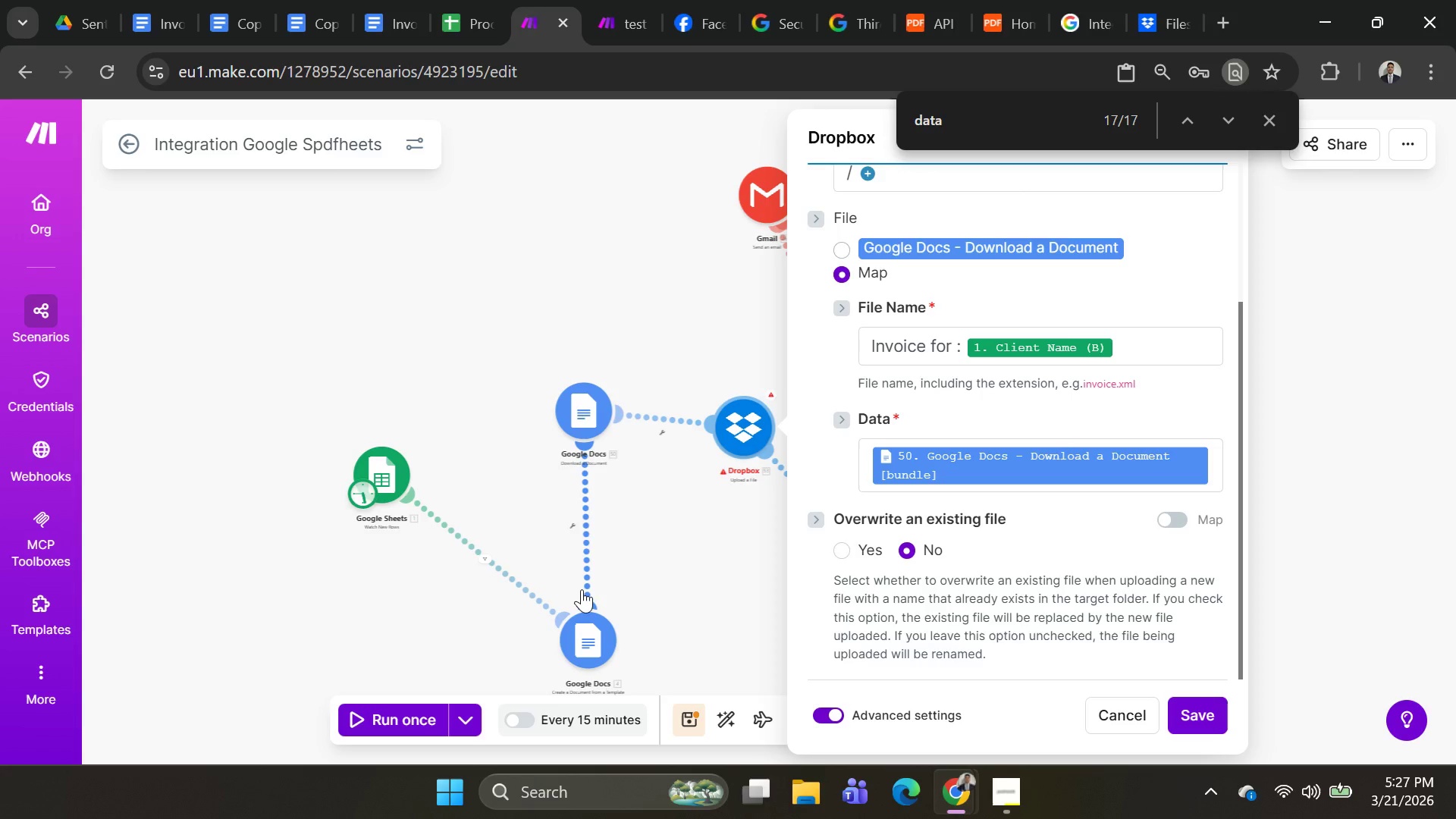 
left_click([1217, 477])
 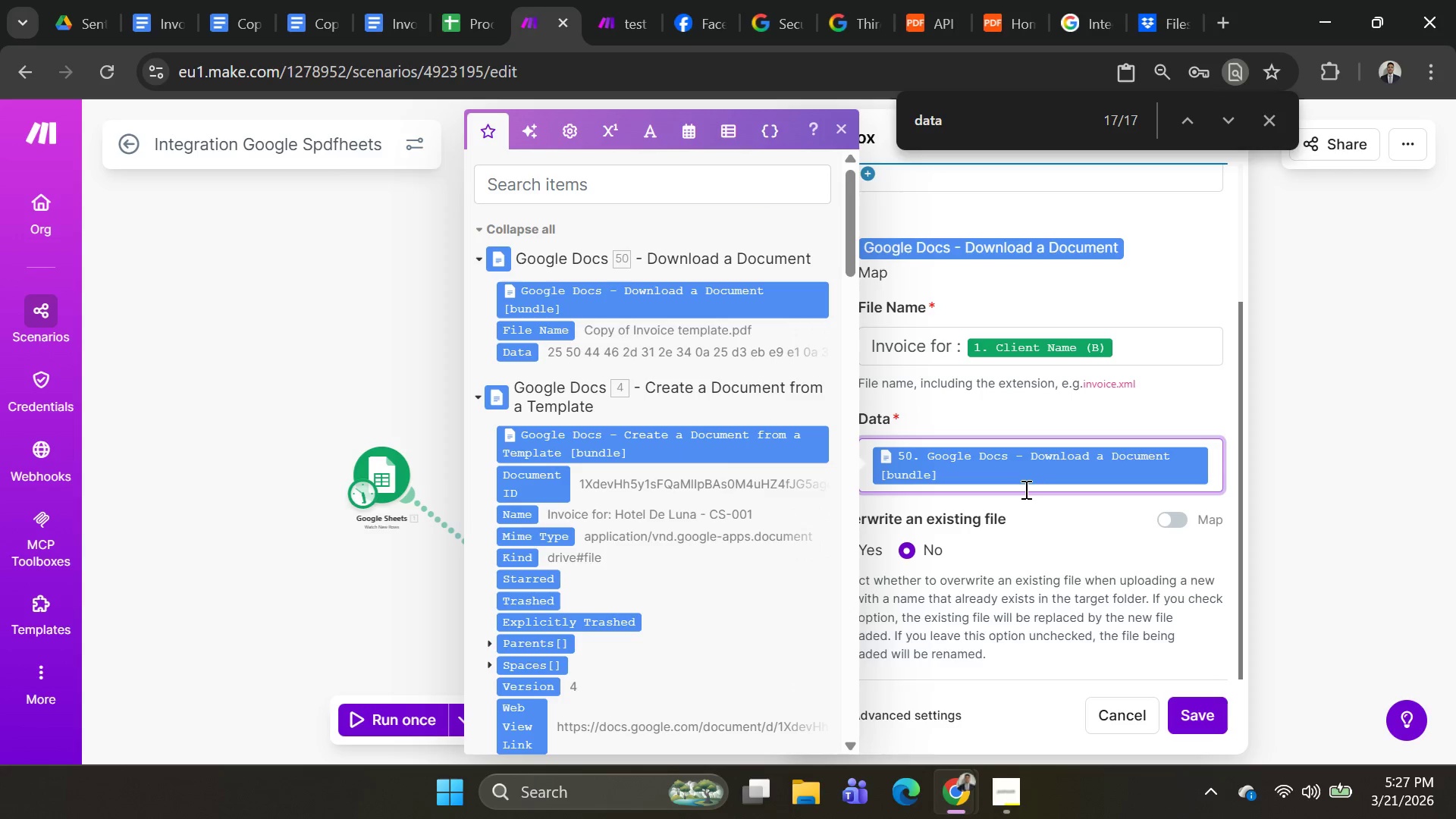 
key(Backspace)
 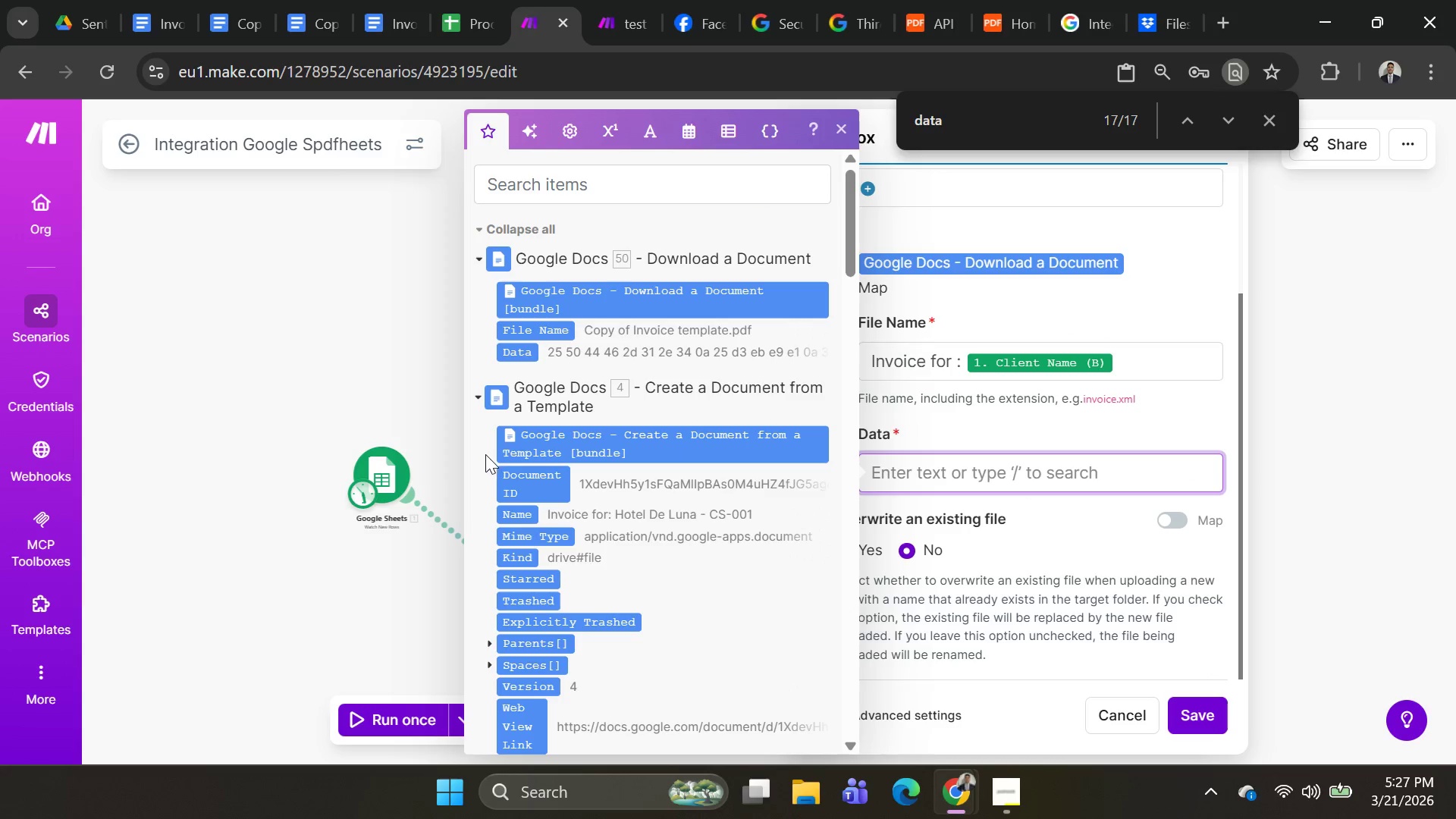 
left_click([511, 482])
 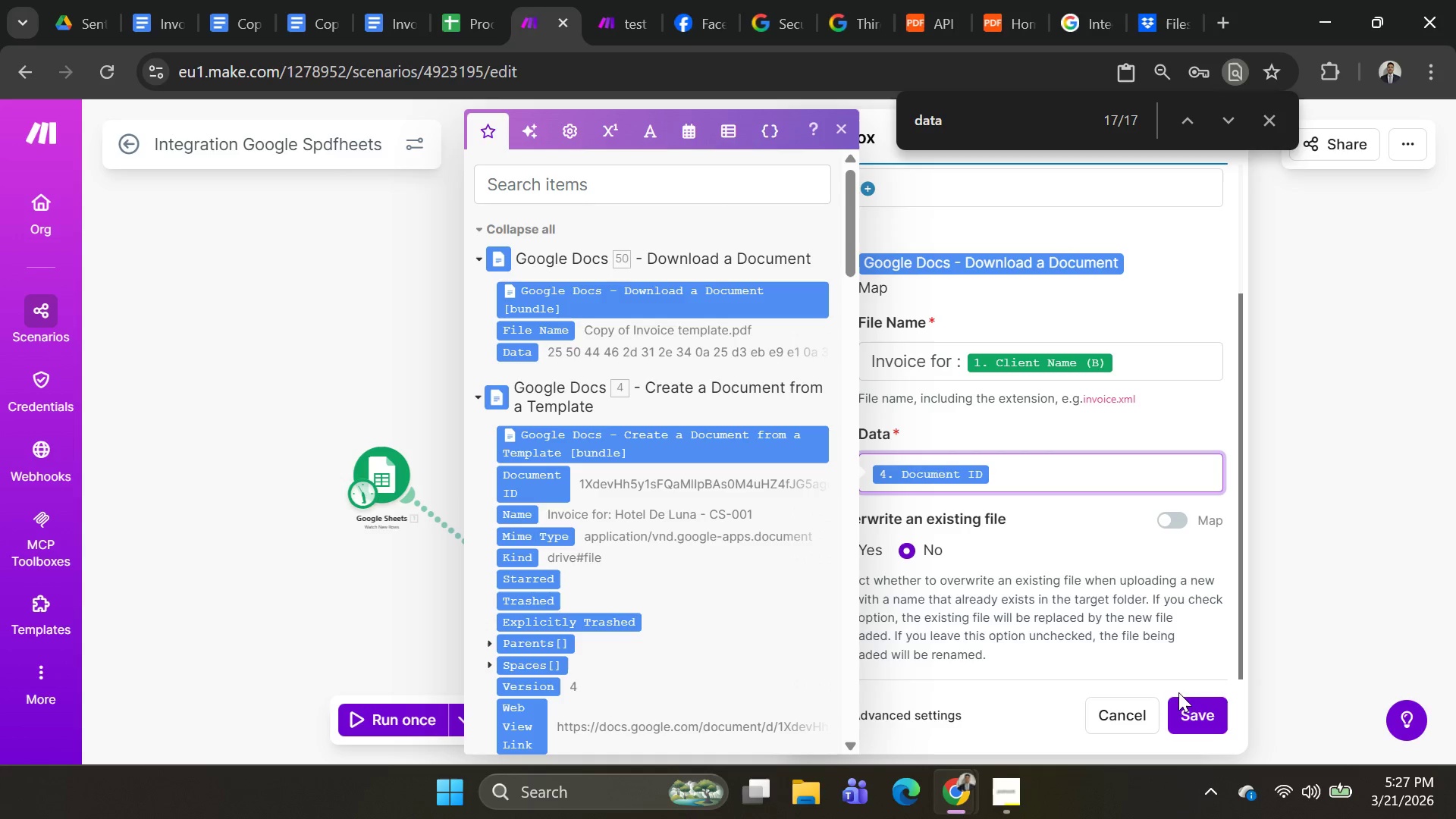 
left_click([1189, 701])
 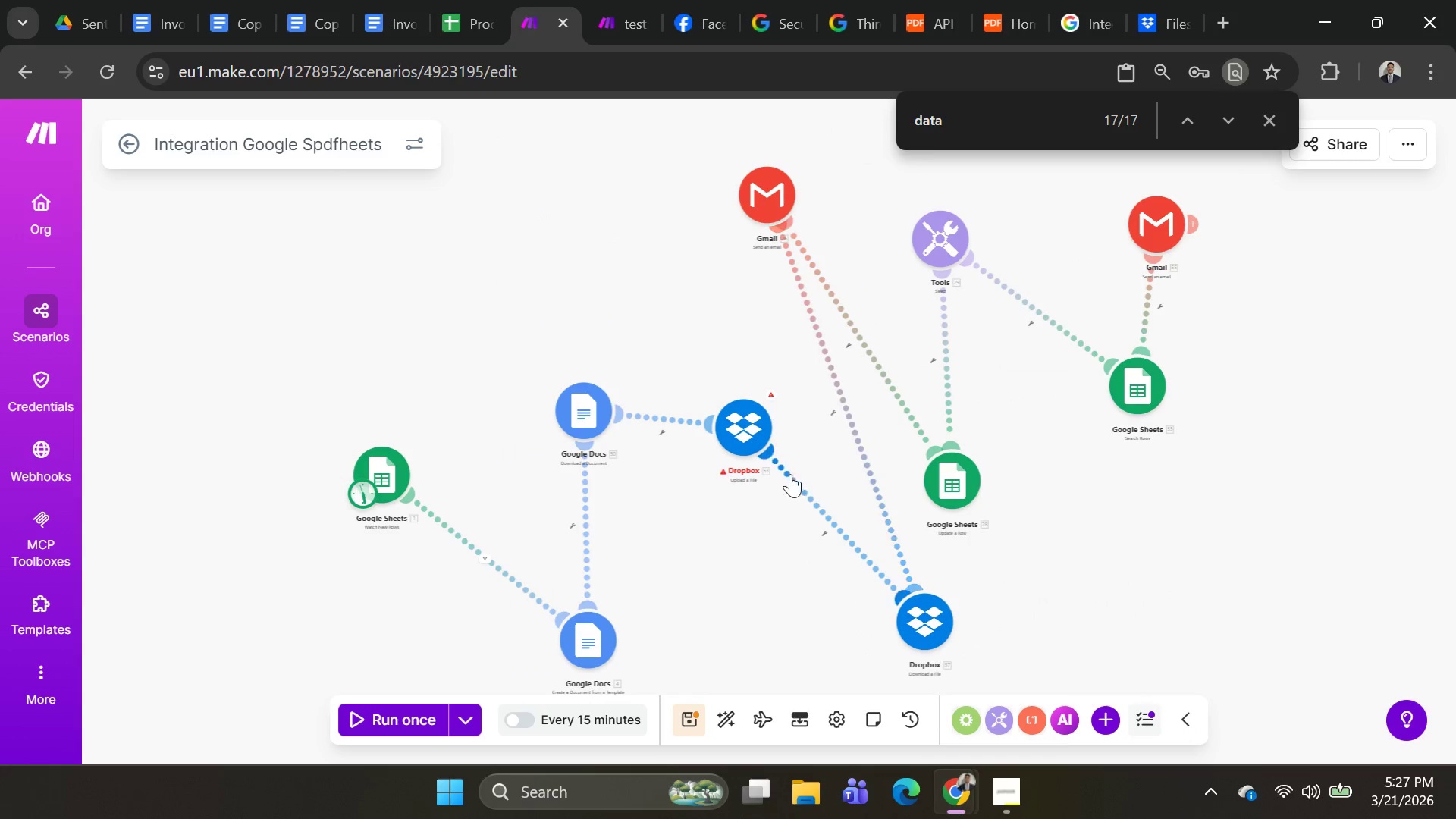 
right_click([739, 416])
 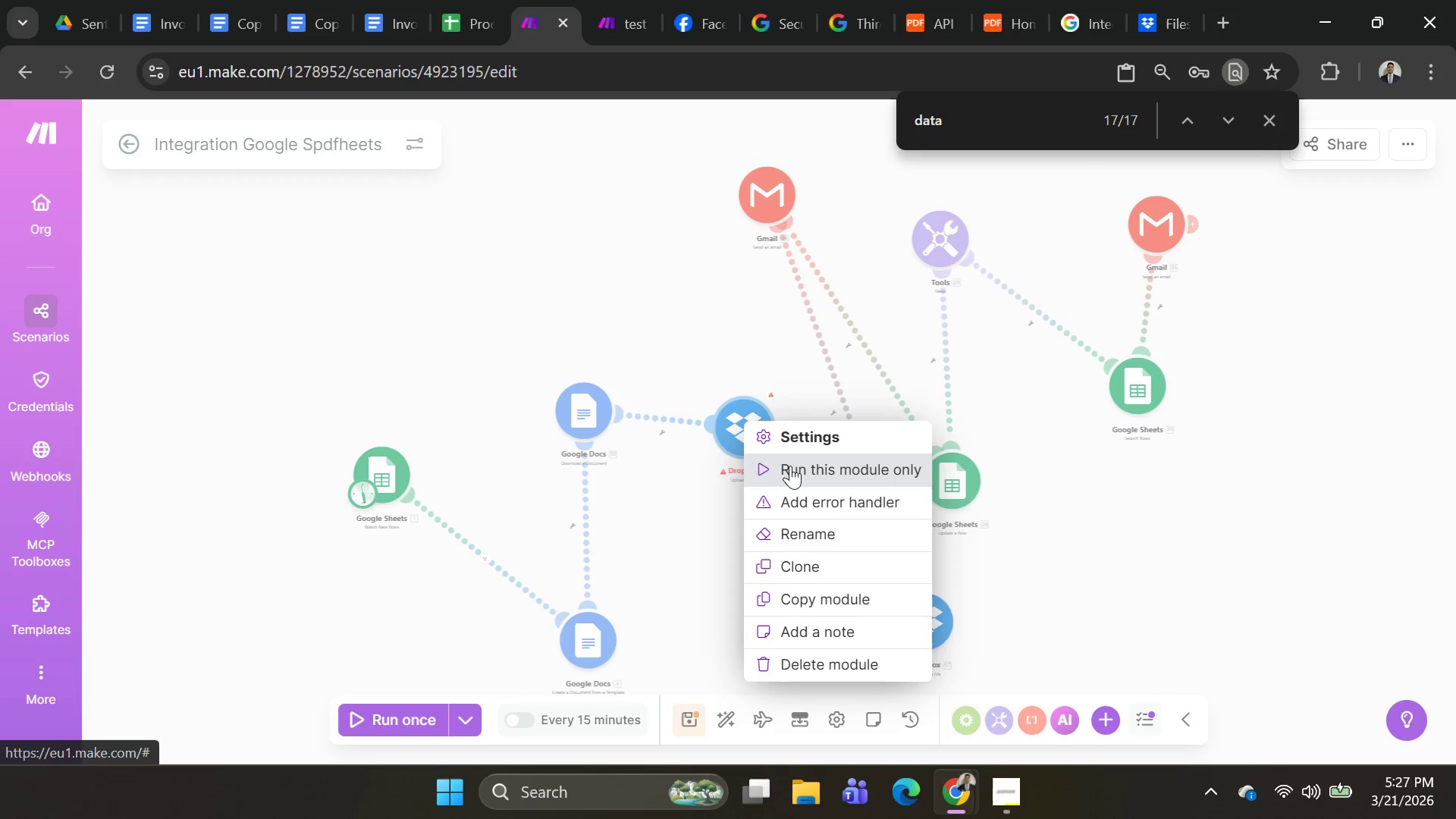 
left_click([790, 466])
 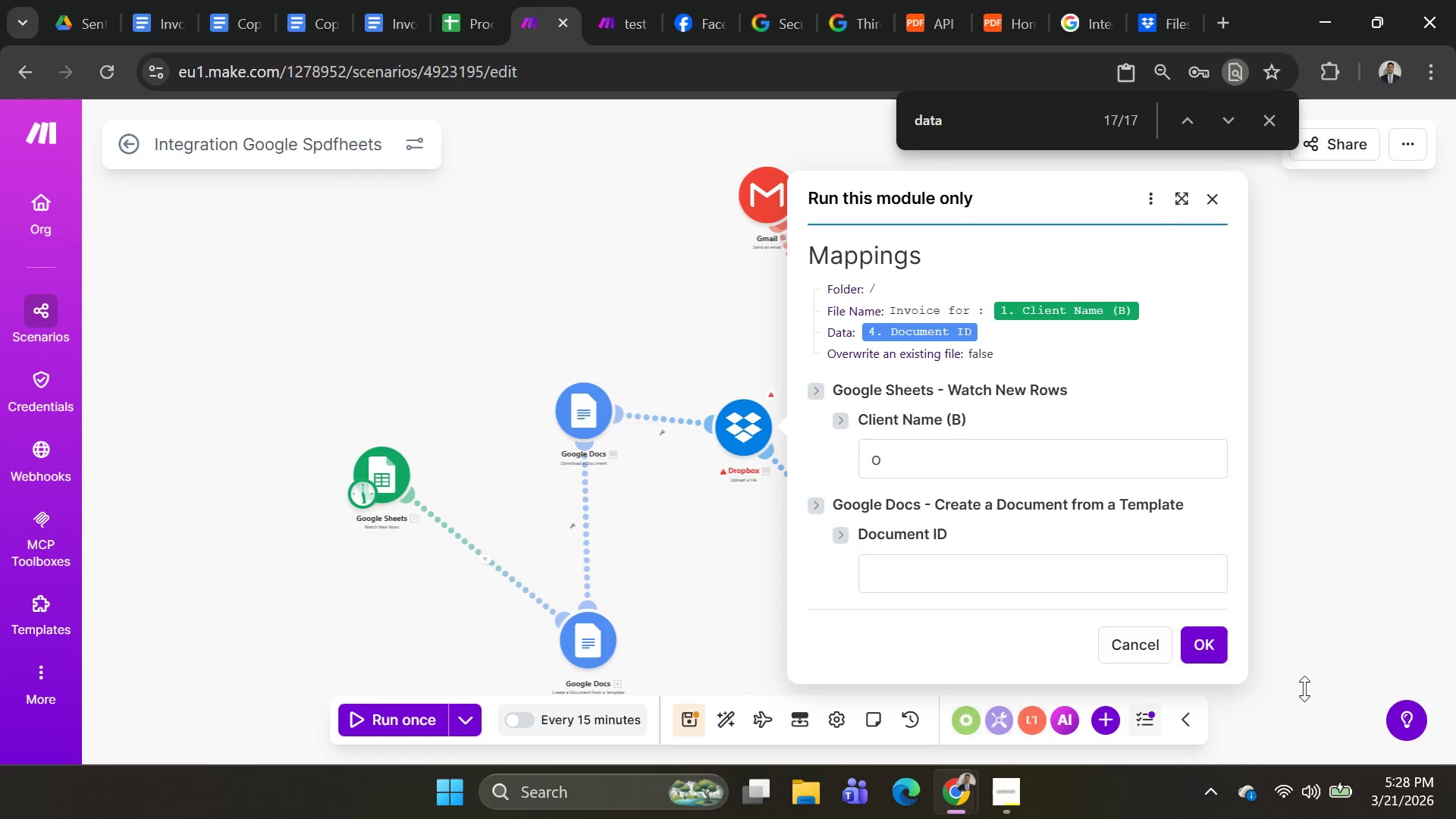 
left_click([1217, 634])
 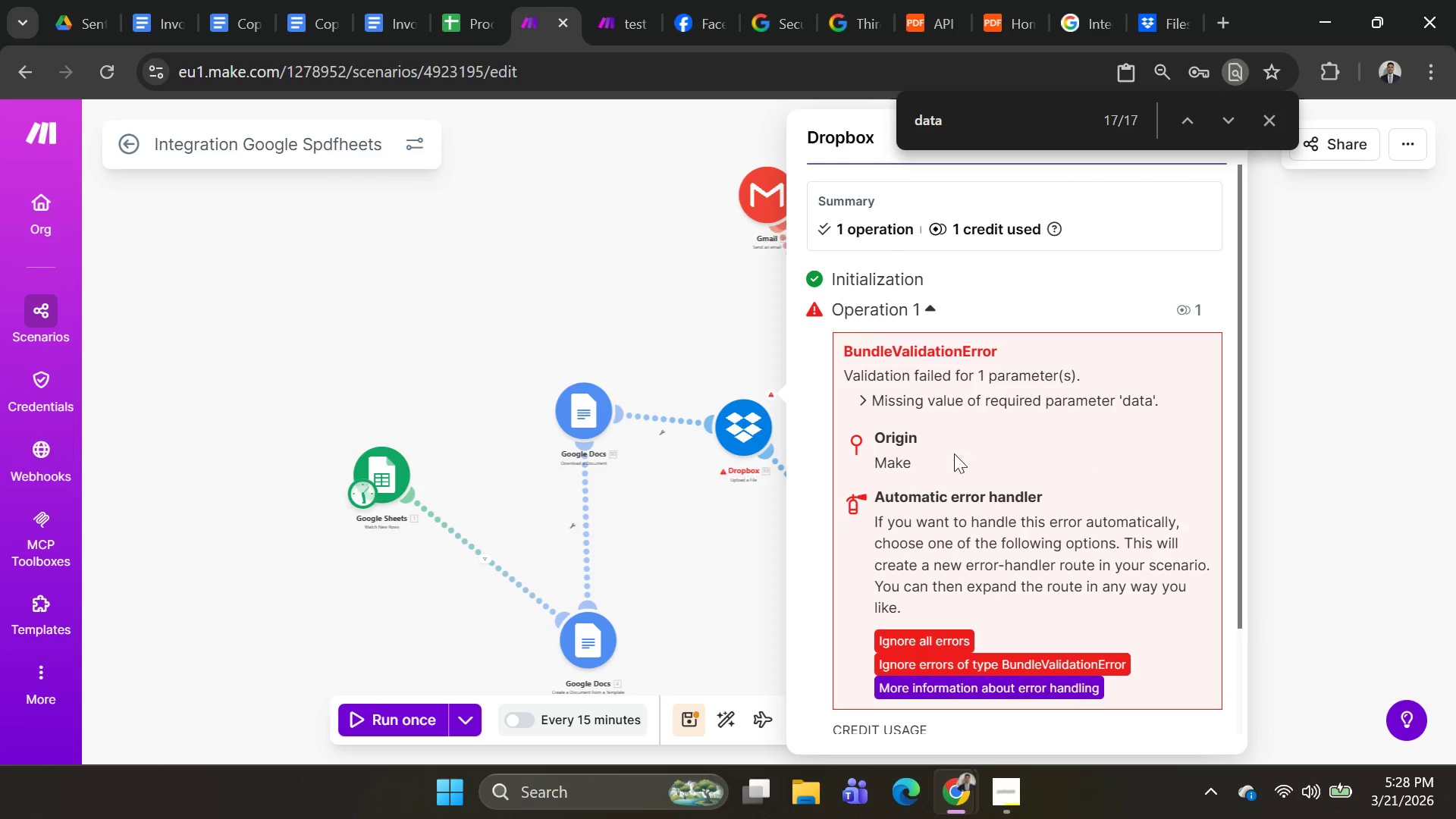 
wait(10.62)
 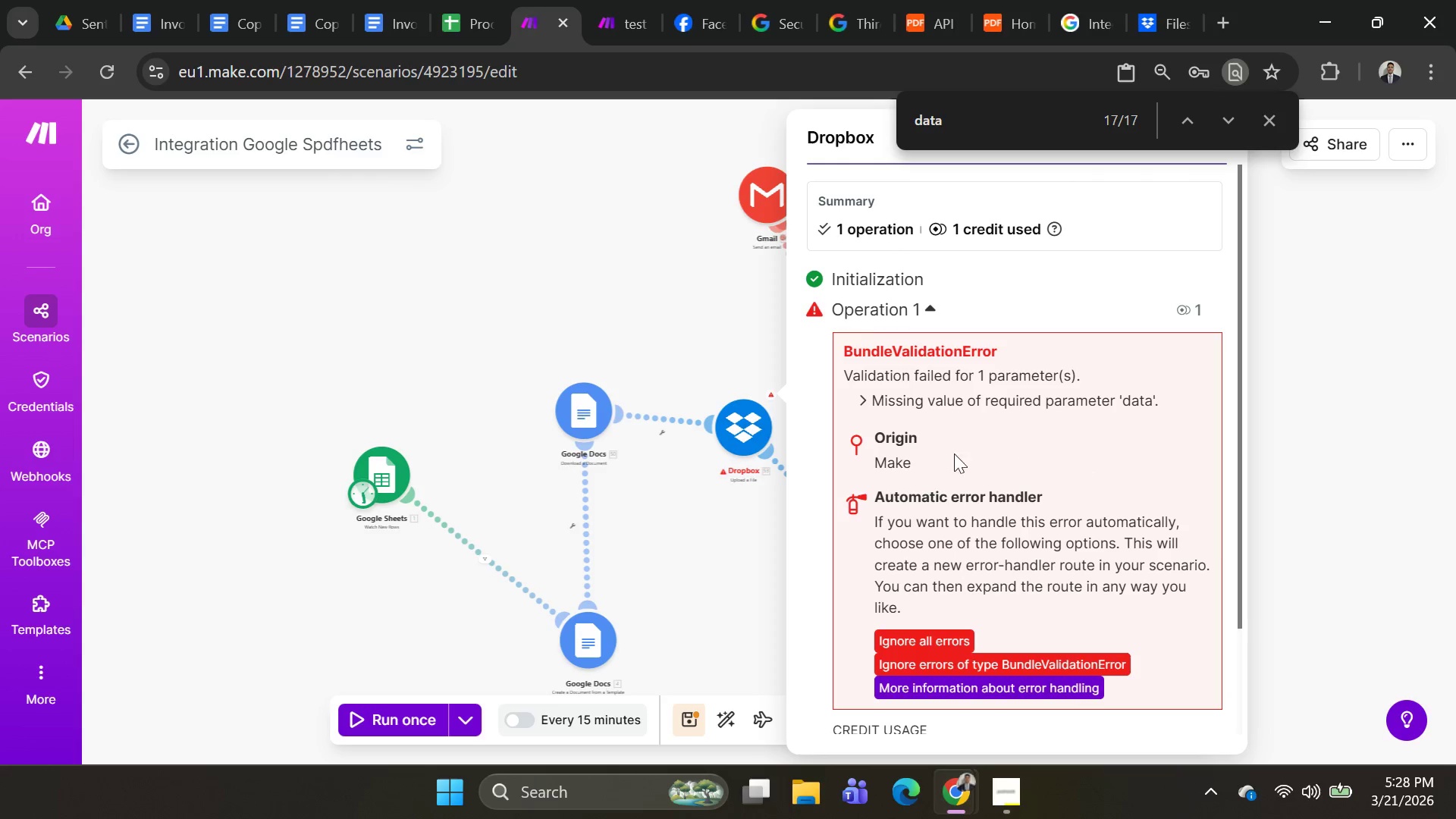 
scroll: coordinate [962, 576], scroll_direction: down, amount: 4.0
 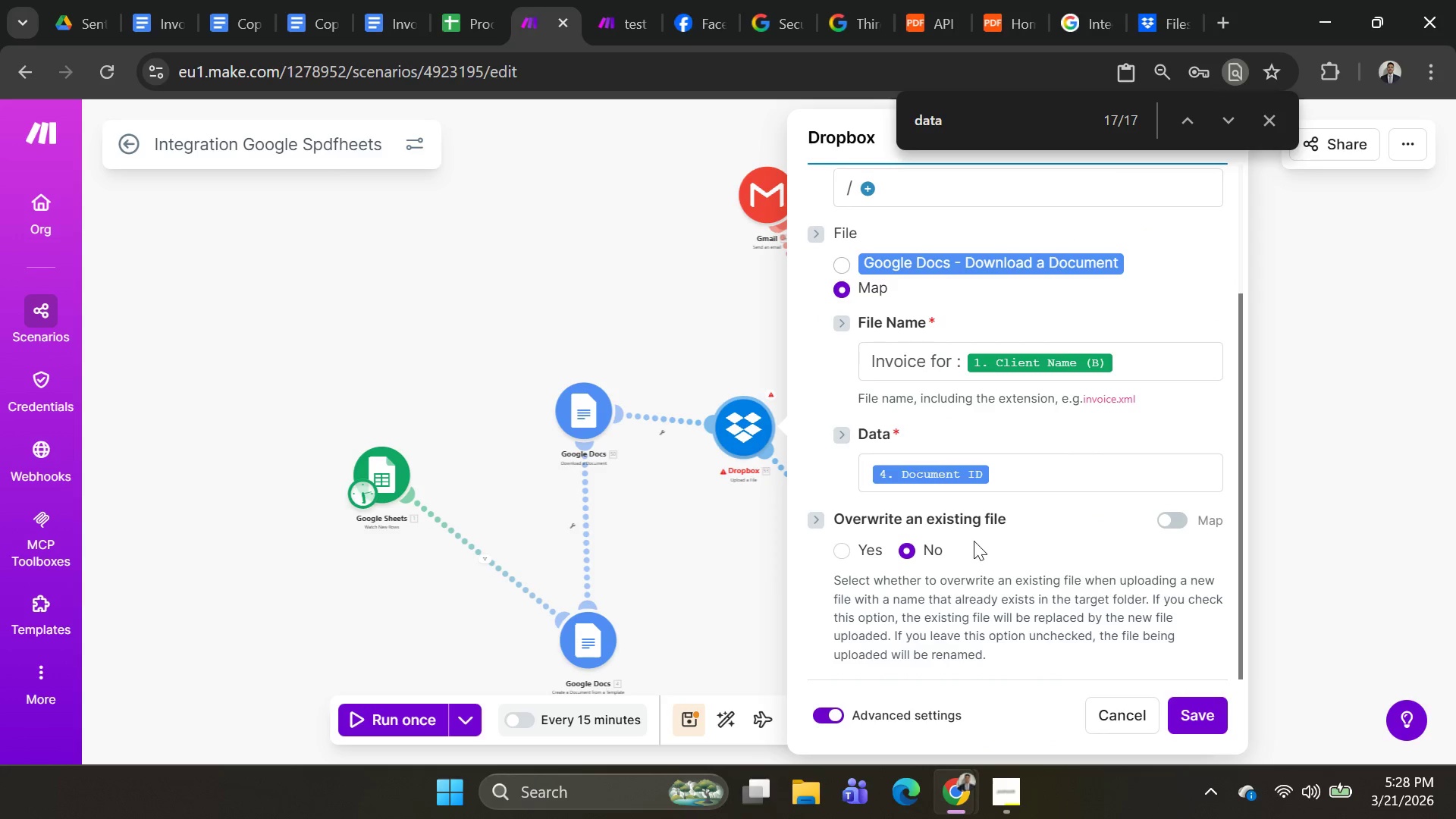 
scroll: coordinate [978, 529], scroll_direction: none, amount: 0.0
 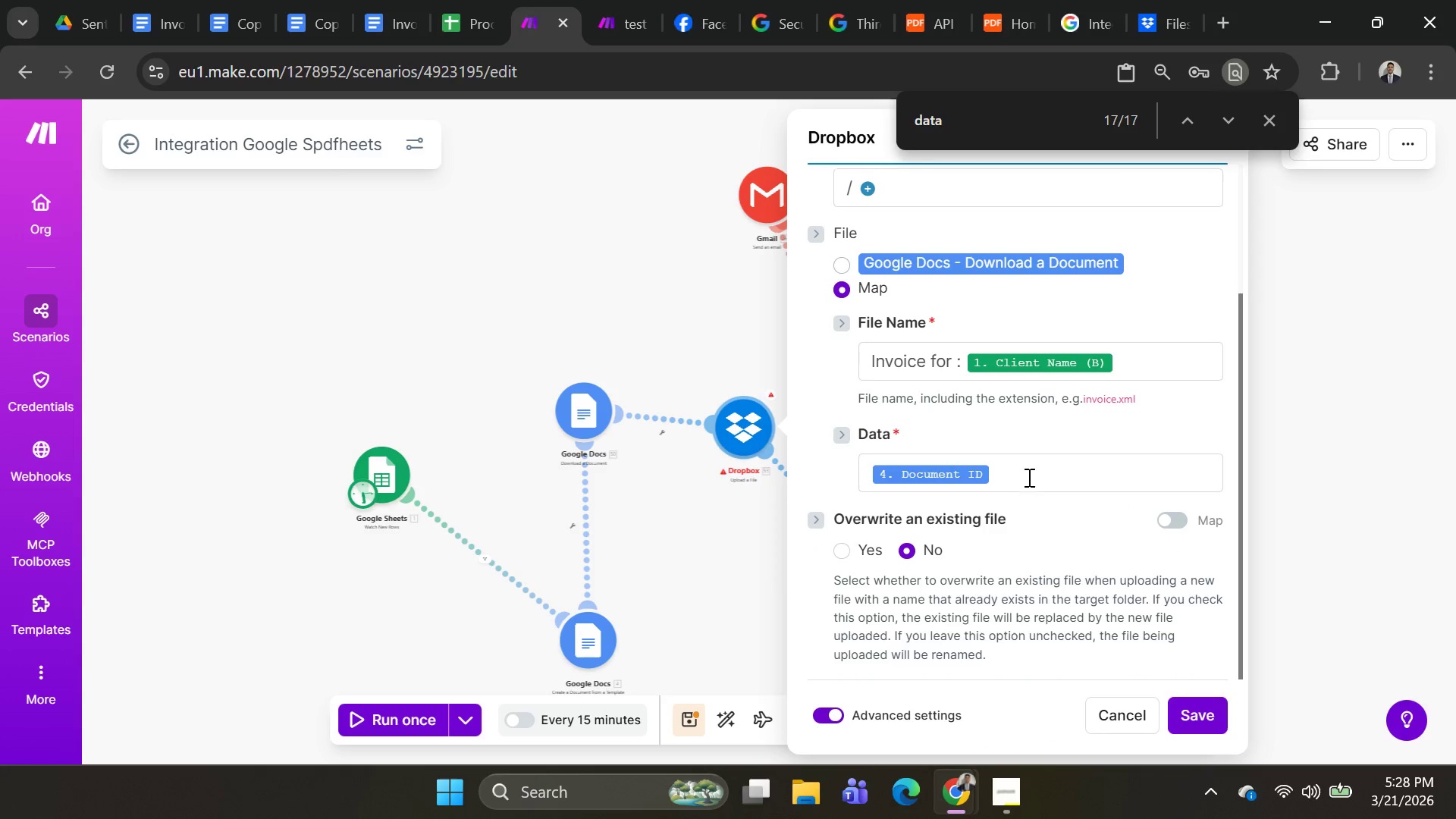 
left_click([1031, 472])
 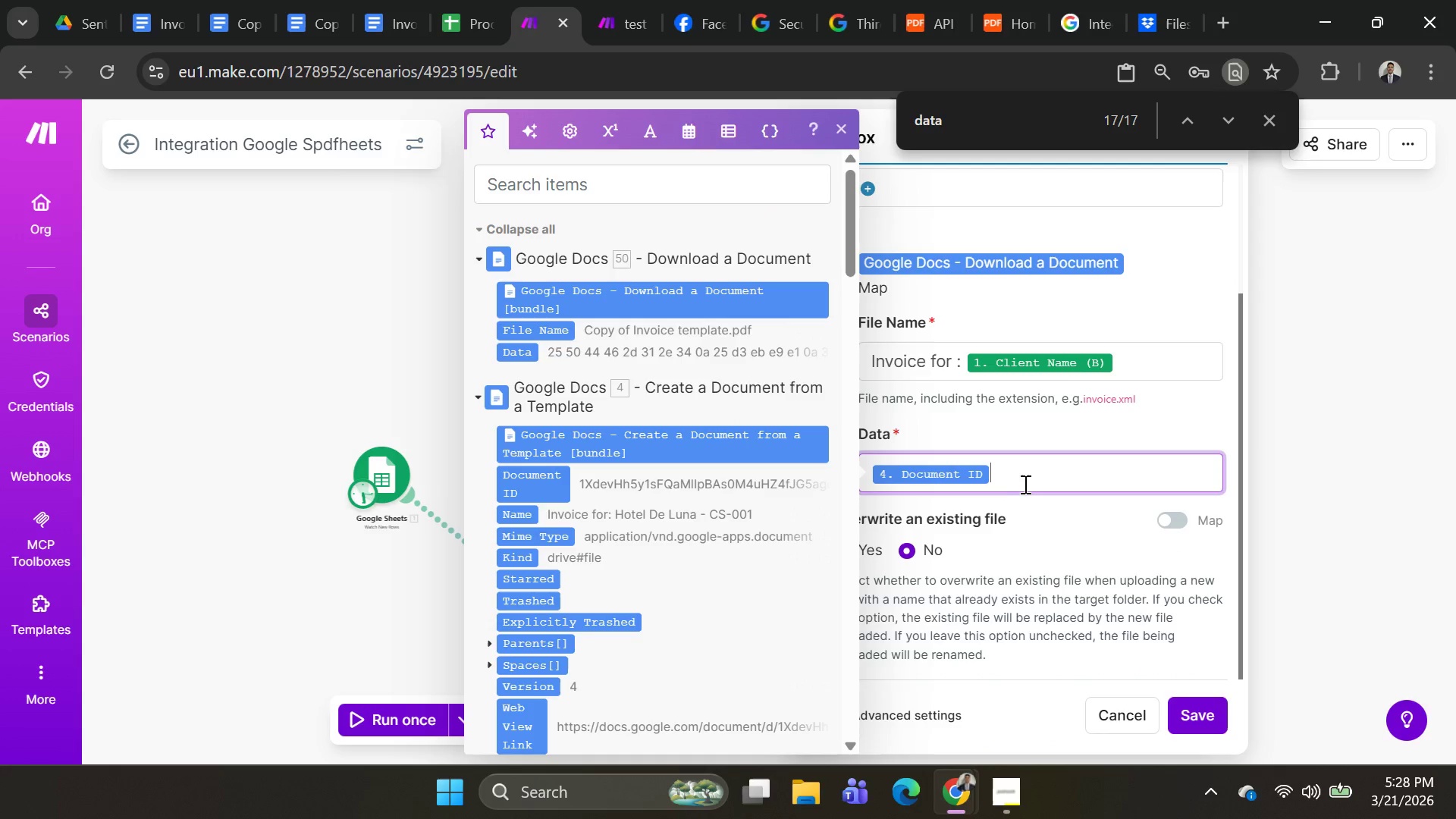 
key(Backspace)
 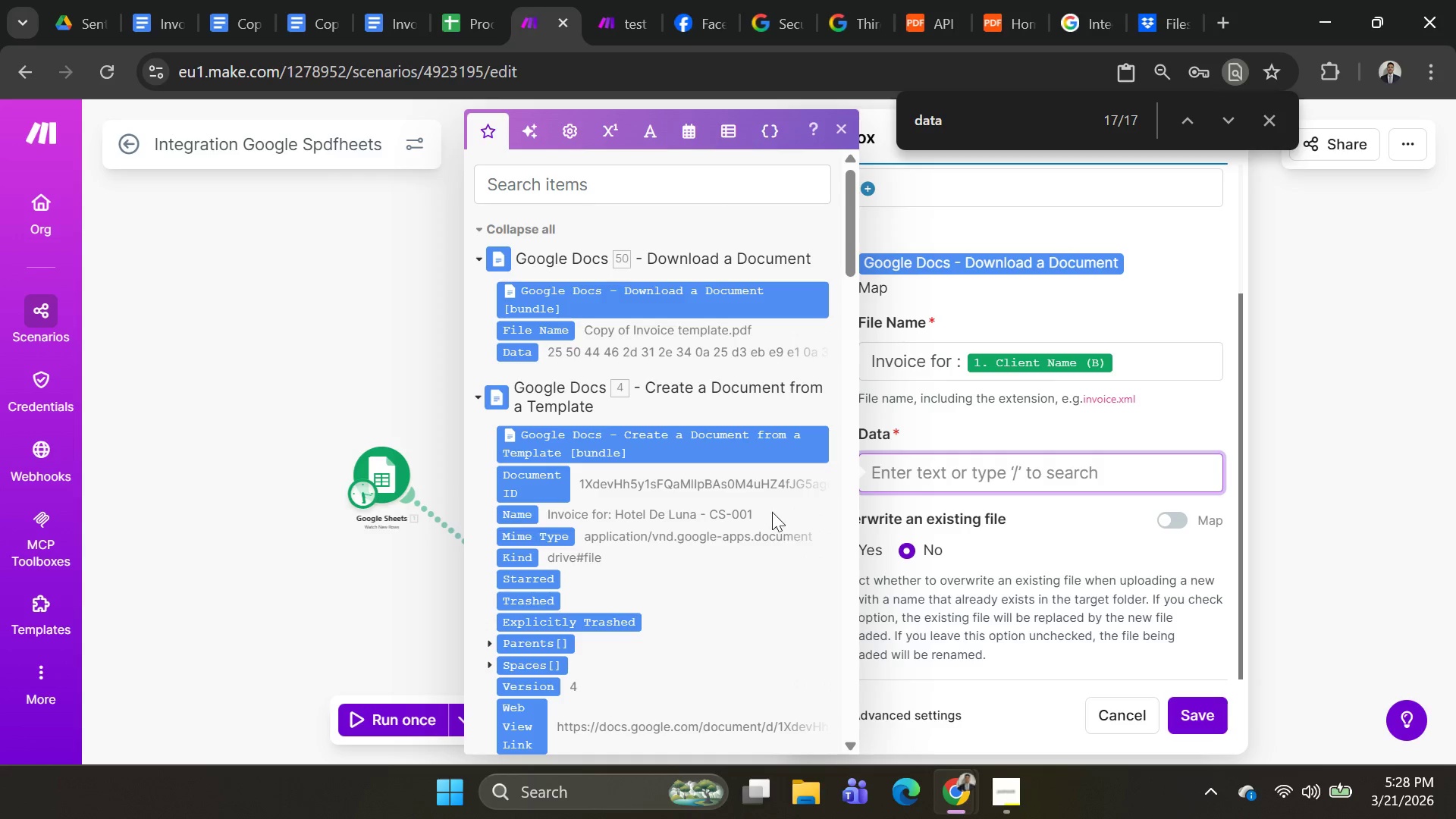 
scroll: coordinate [772, 510], scroll_direction: down, amount: 3.0
 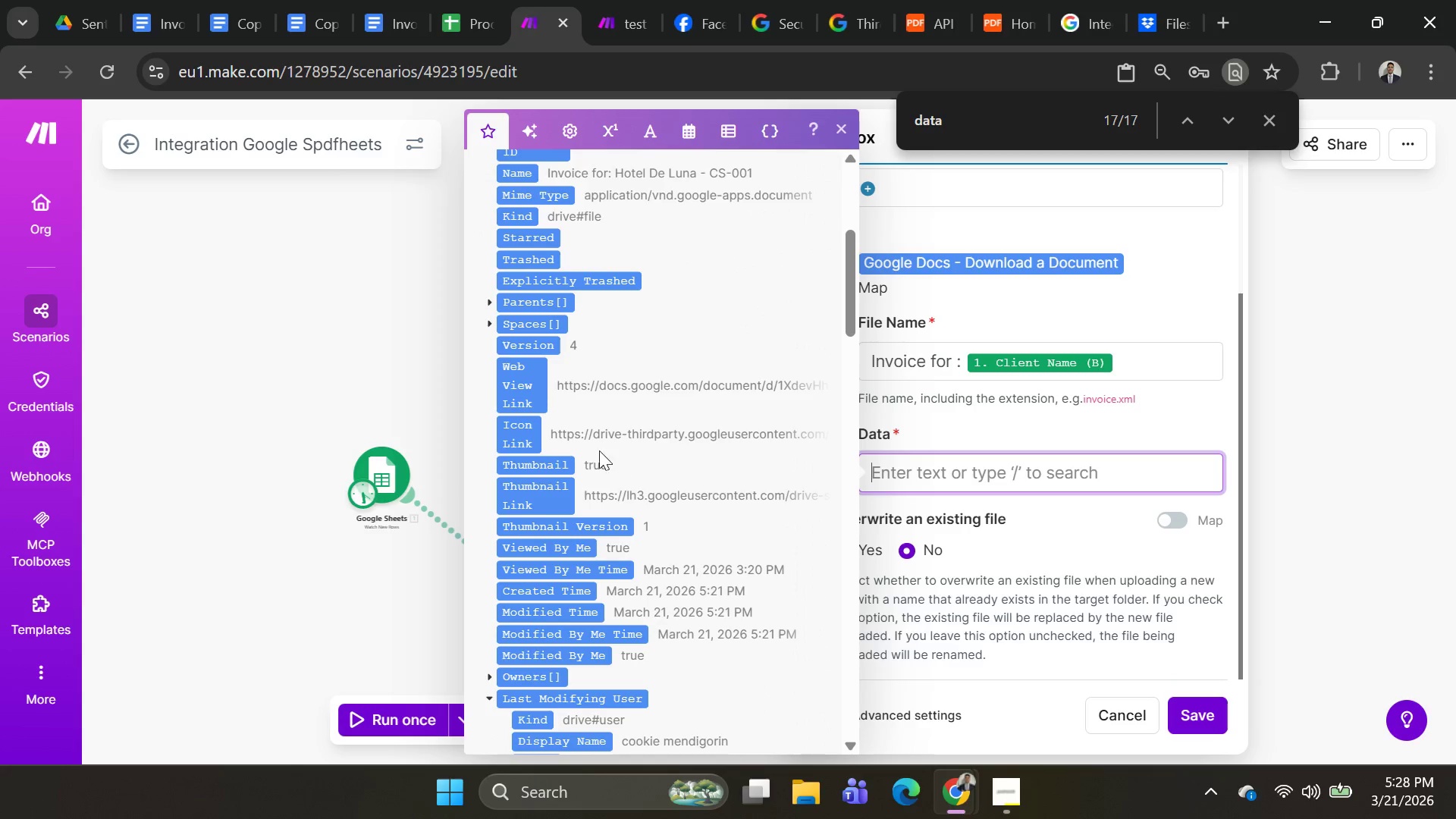 
left_click([531, 403])
 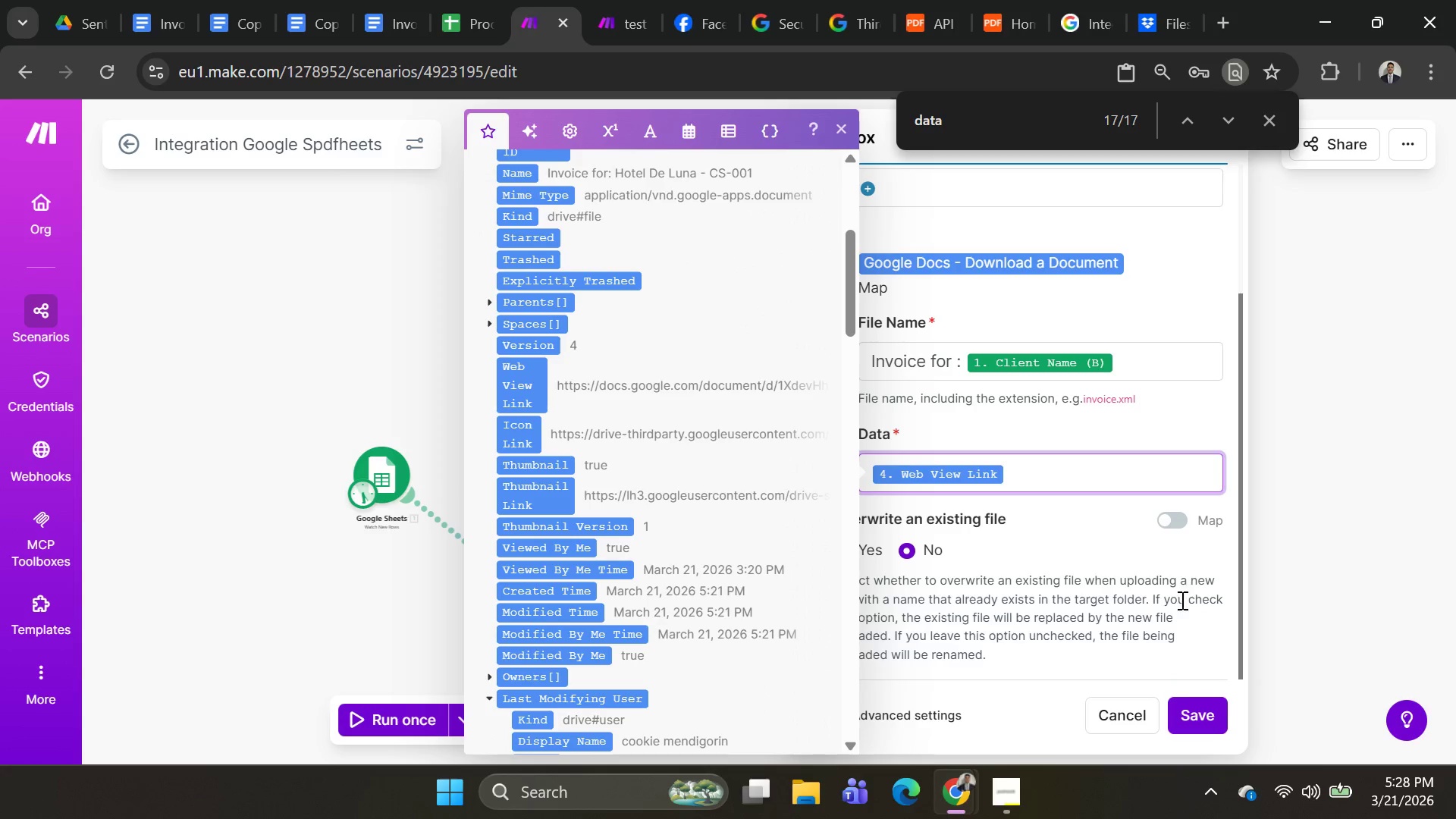 
left_click([1192, 710])
 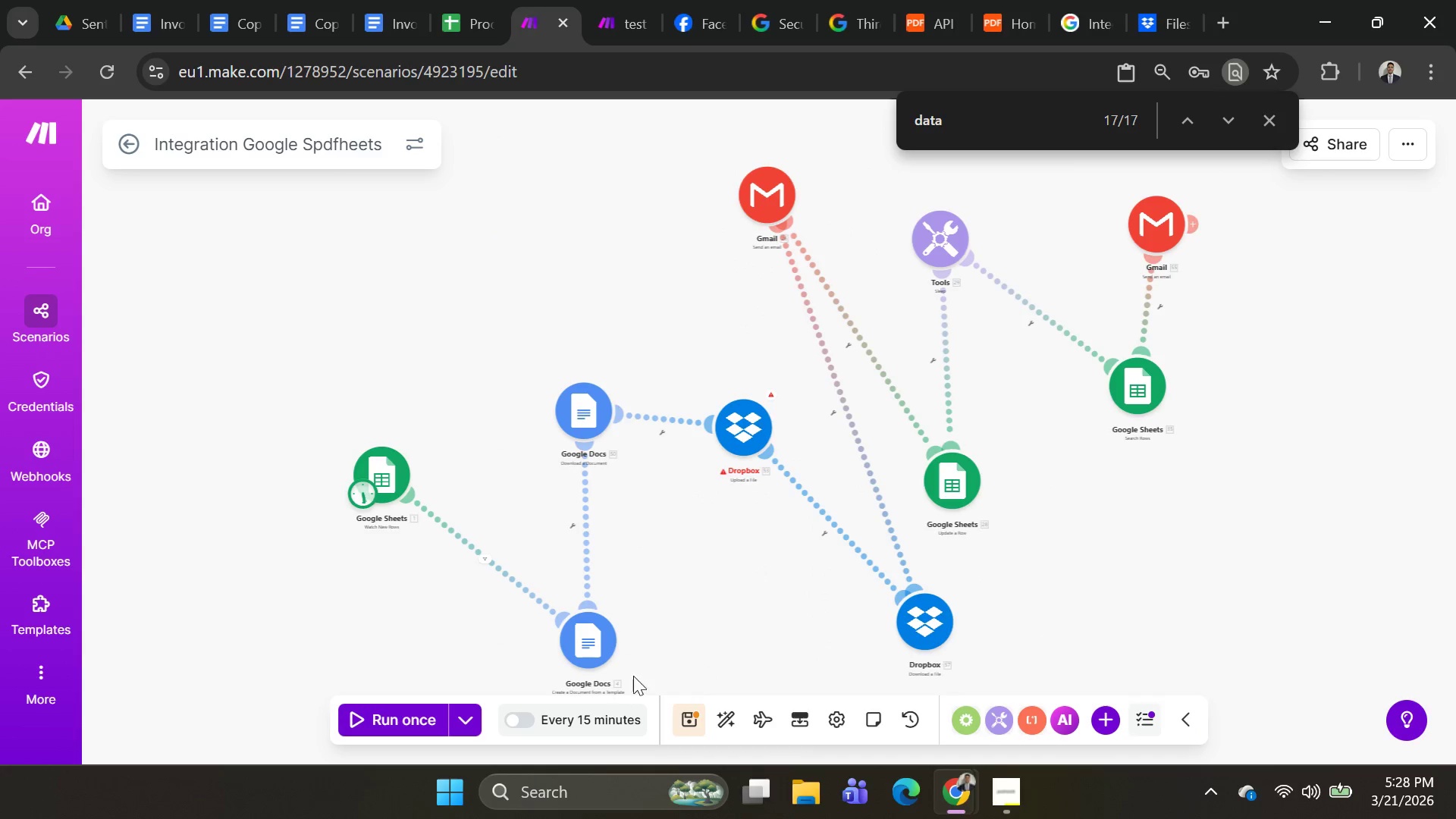 
left_click([482, 717])
 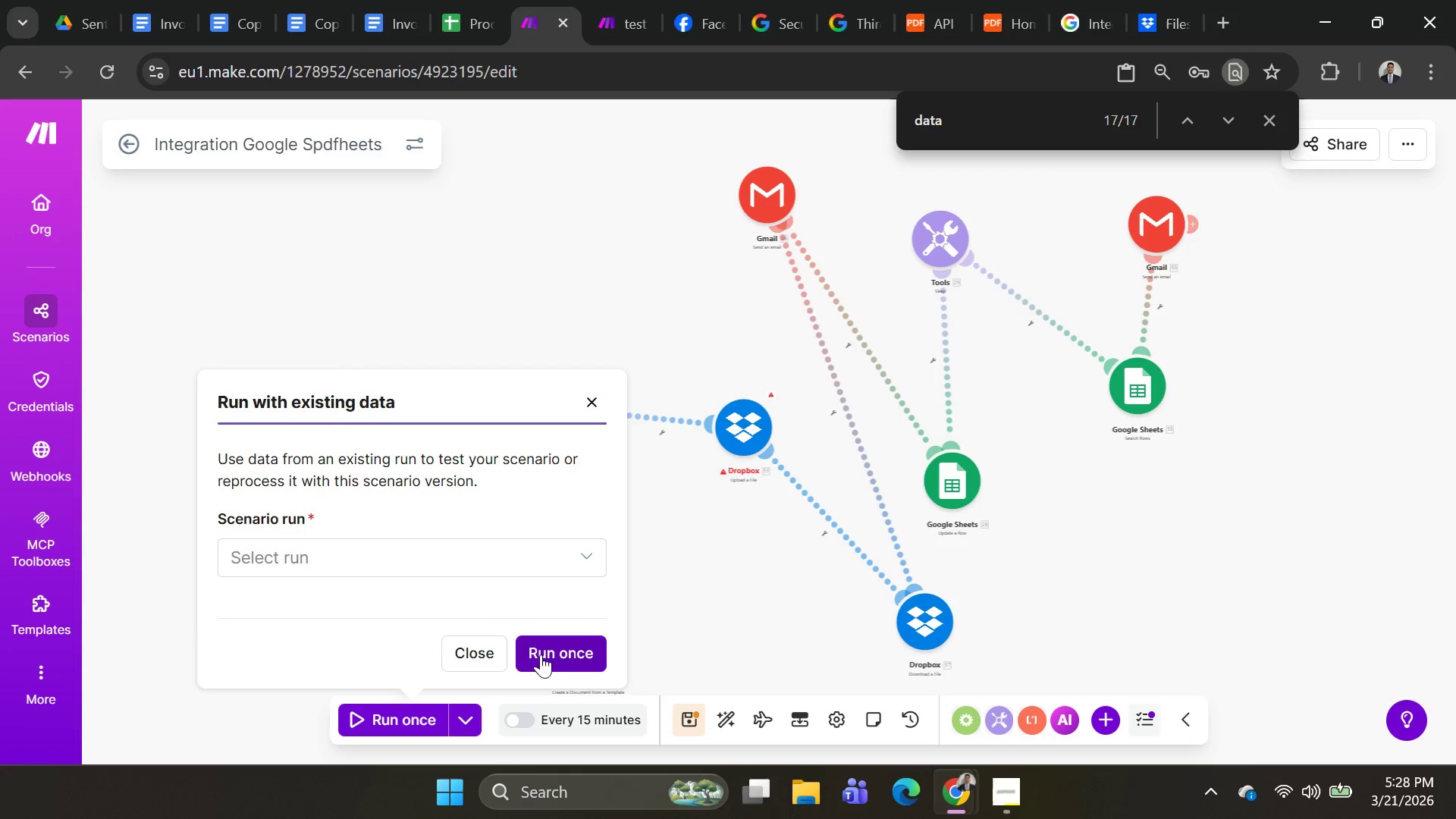 
left_click([507, 549])
 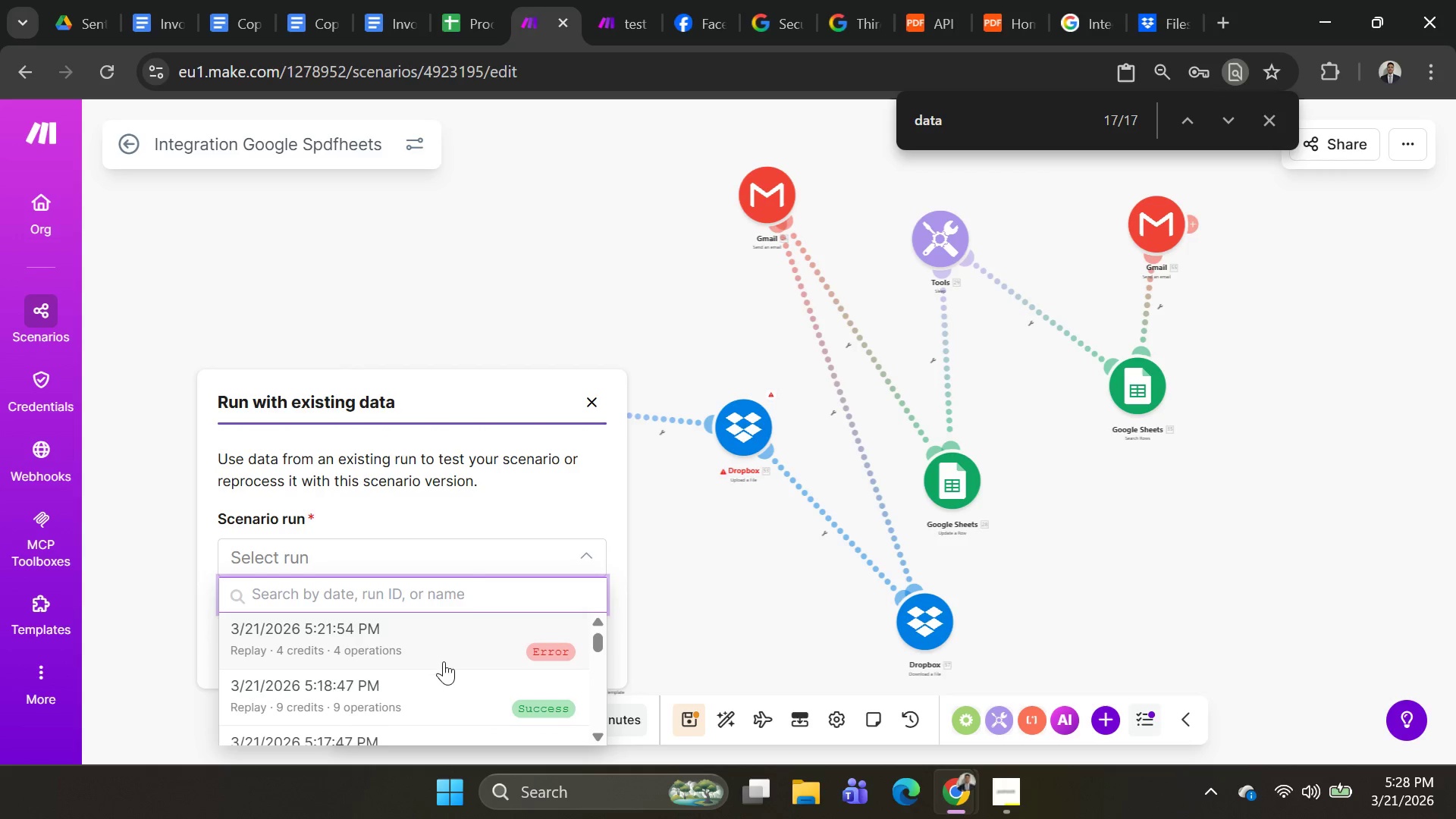 
left_click([441, 682])
 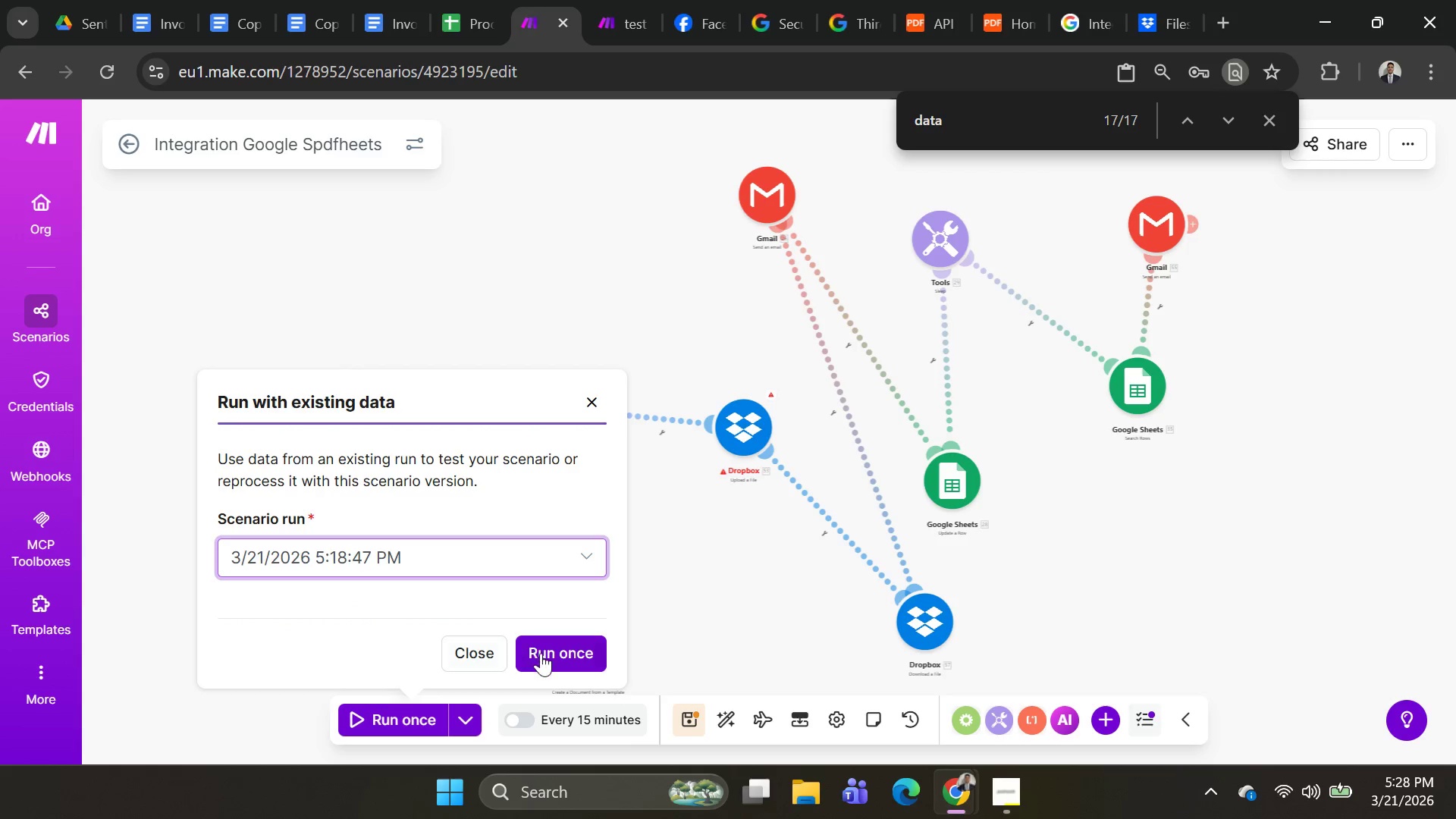 
left_click([541, 653])
 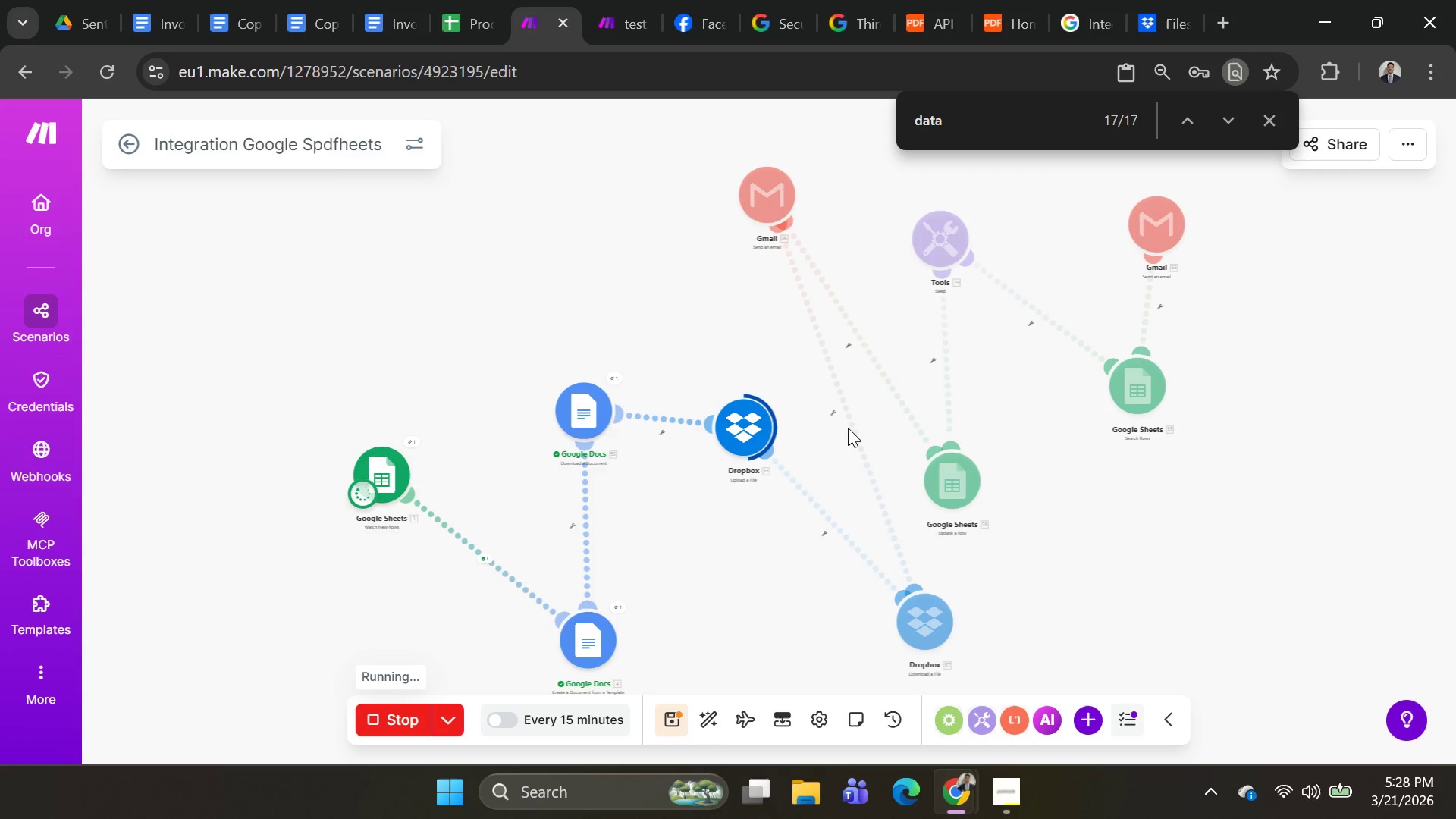 
wait(29.67)
 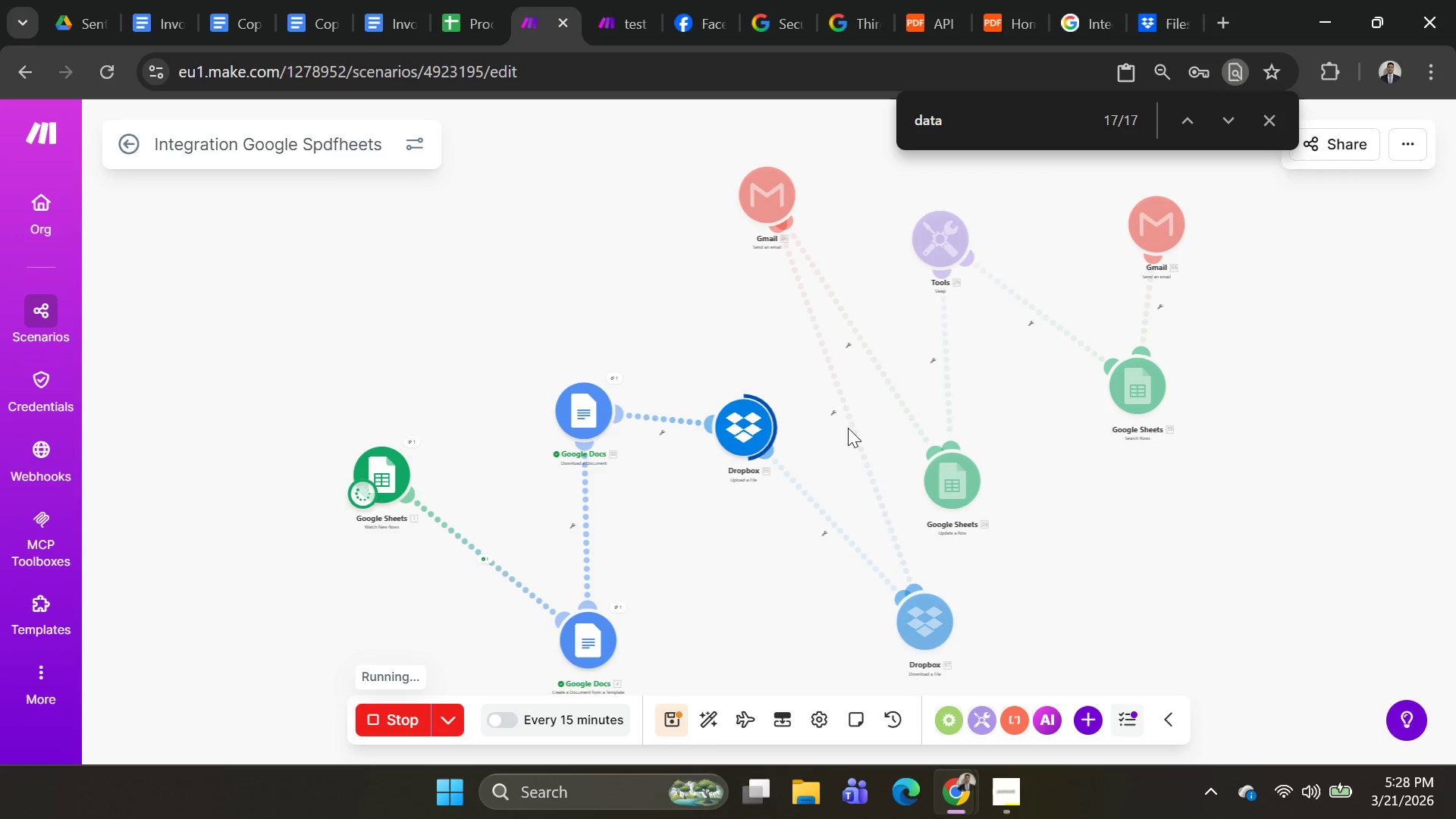 
mouse_move([804, 437])
 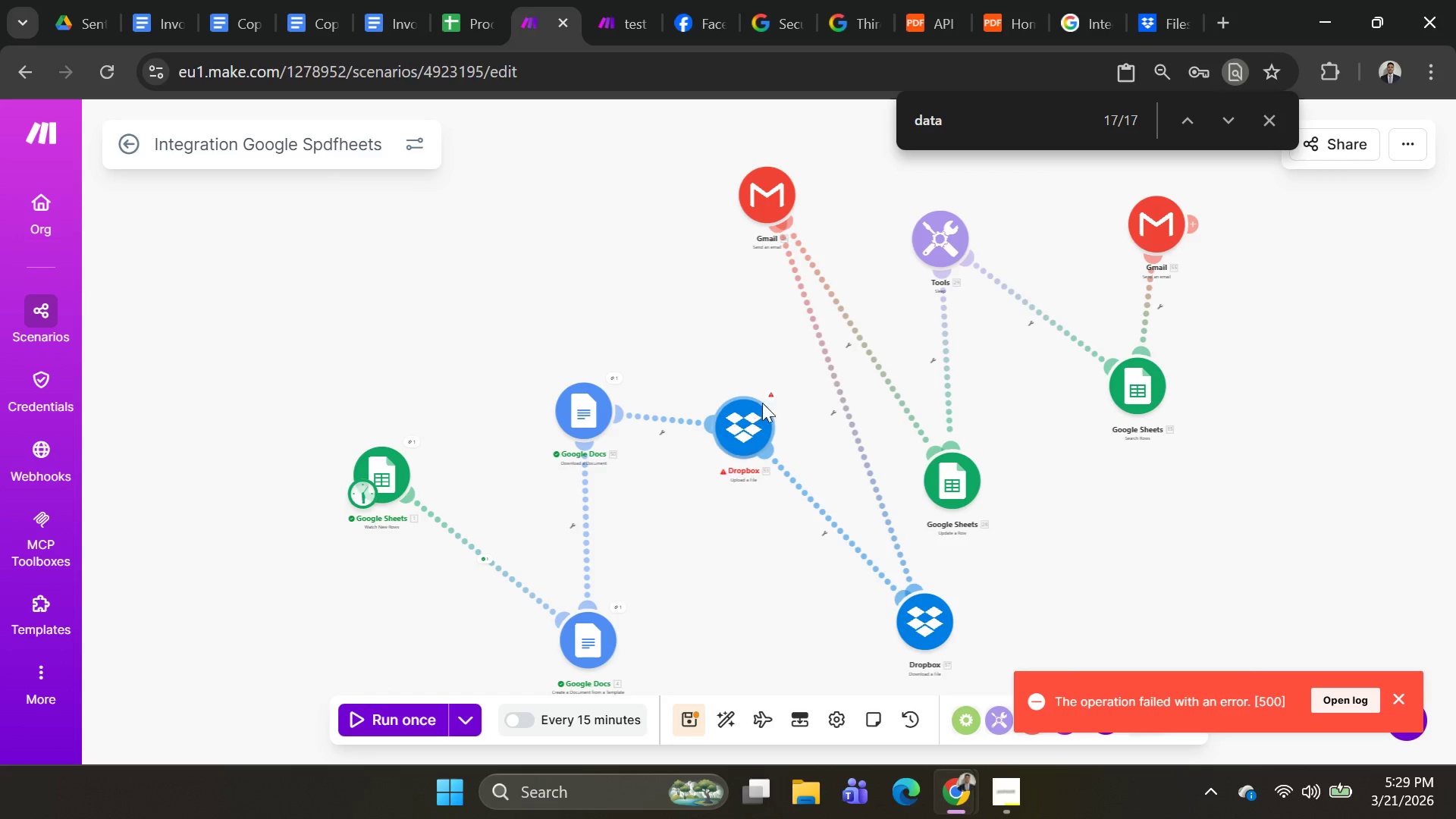 
left_click([766, 400])
 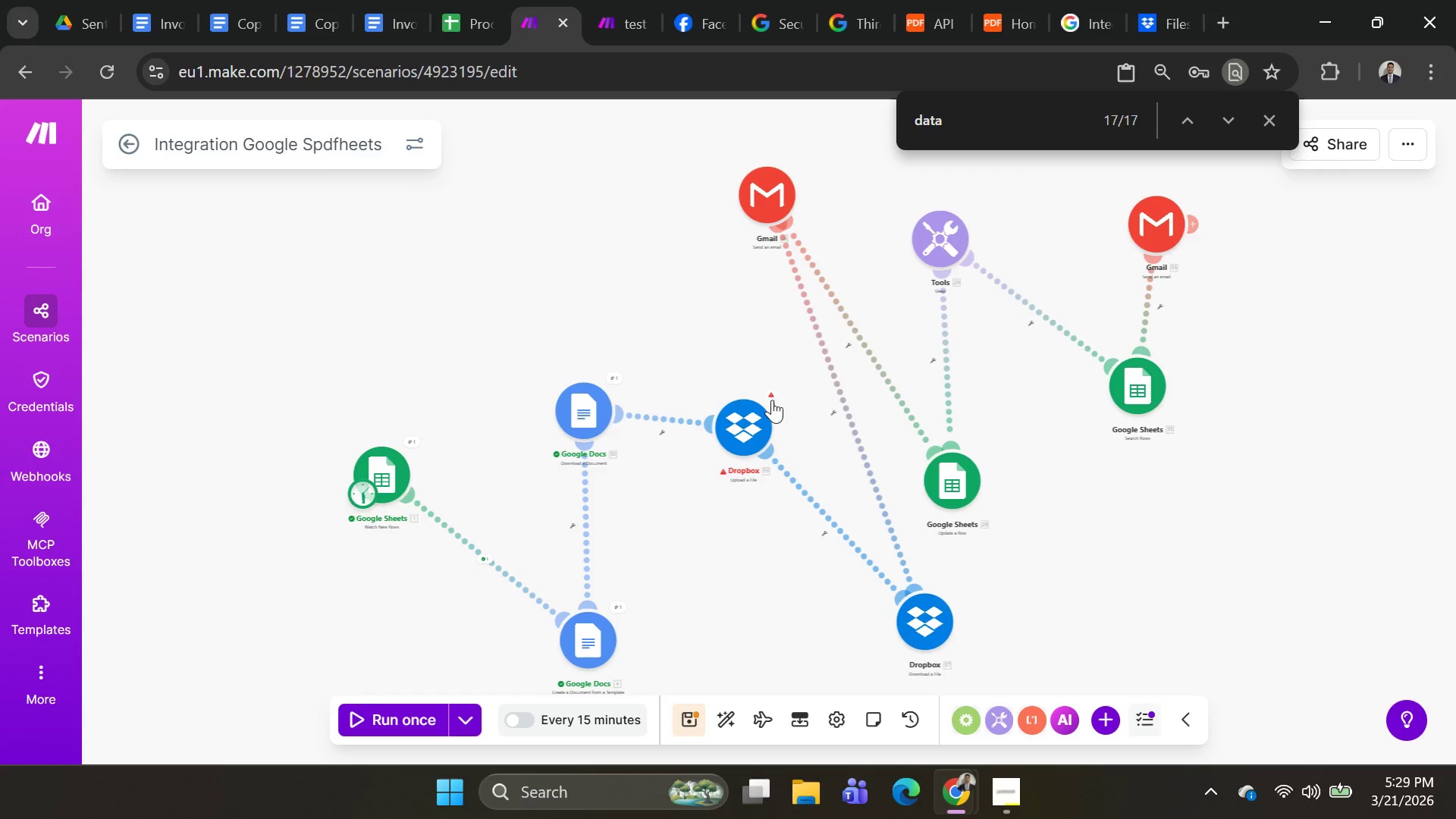 
left_click([772, 400])
 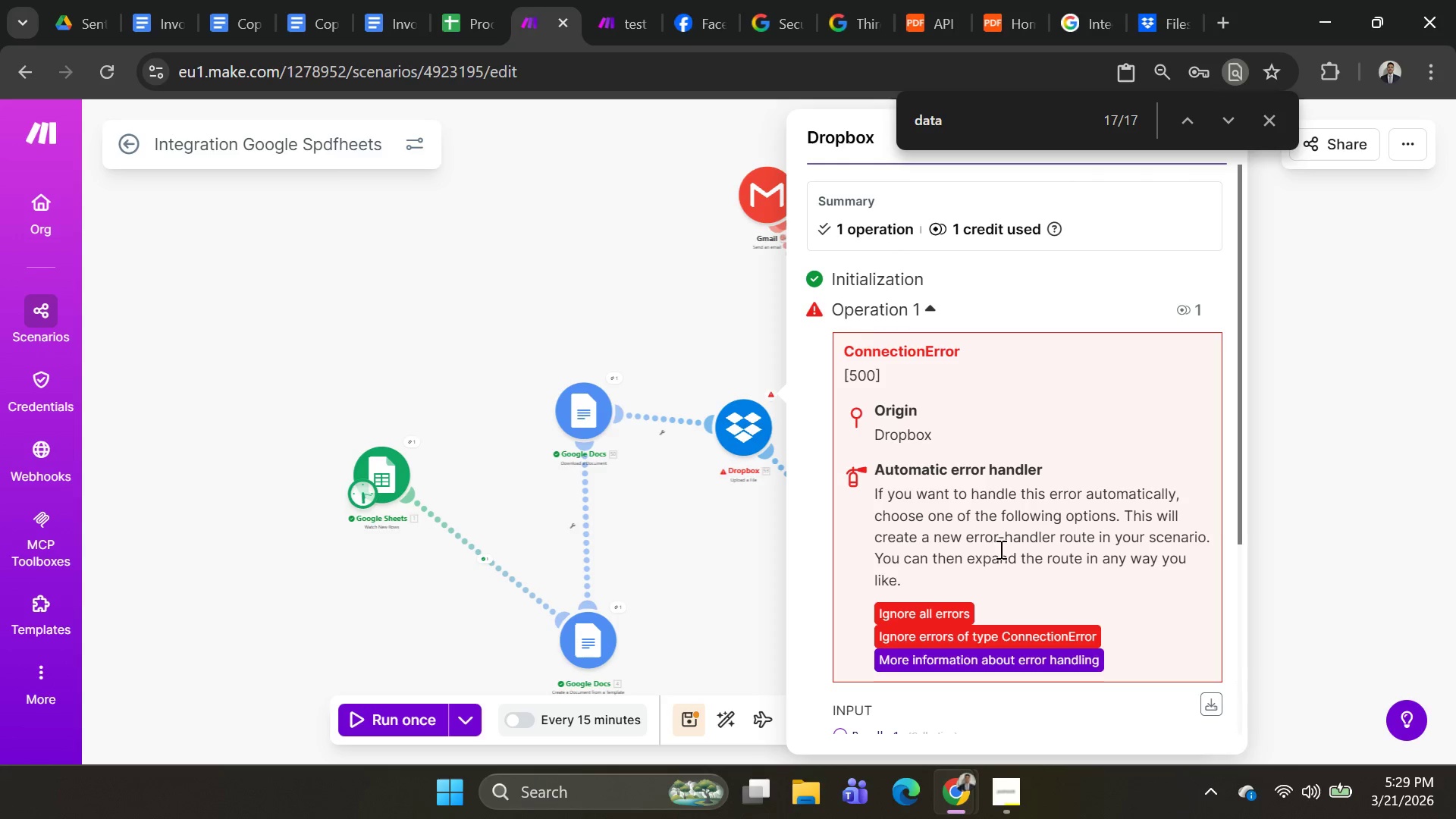 
wait(14.28)
 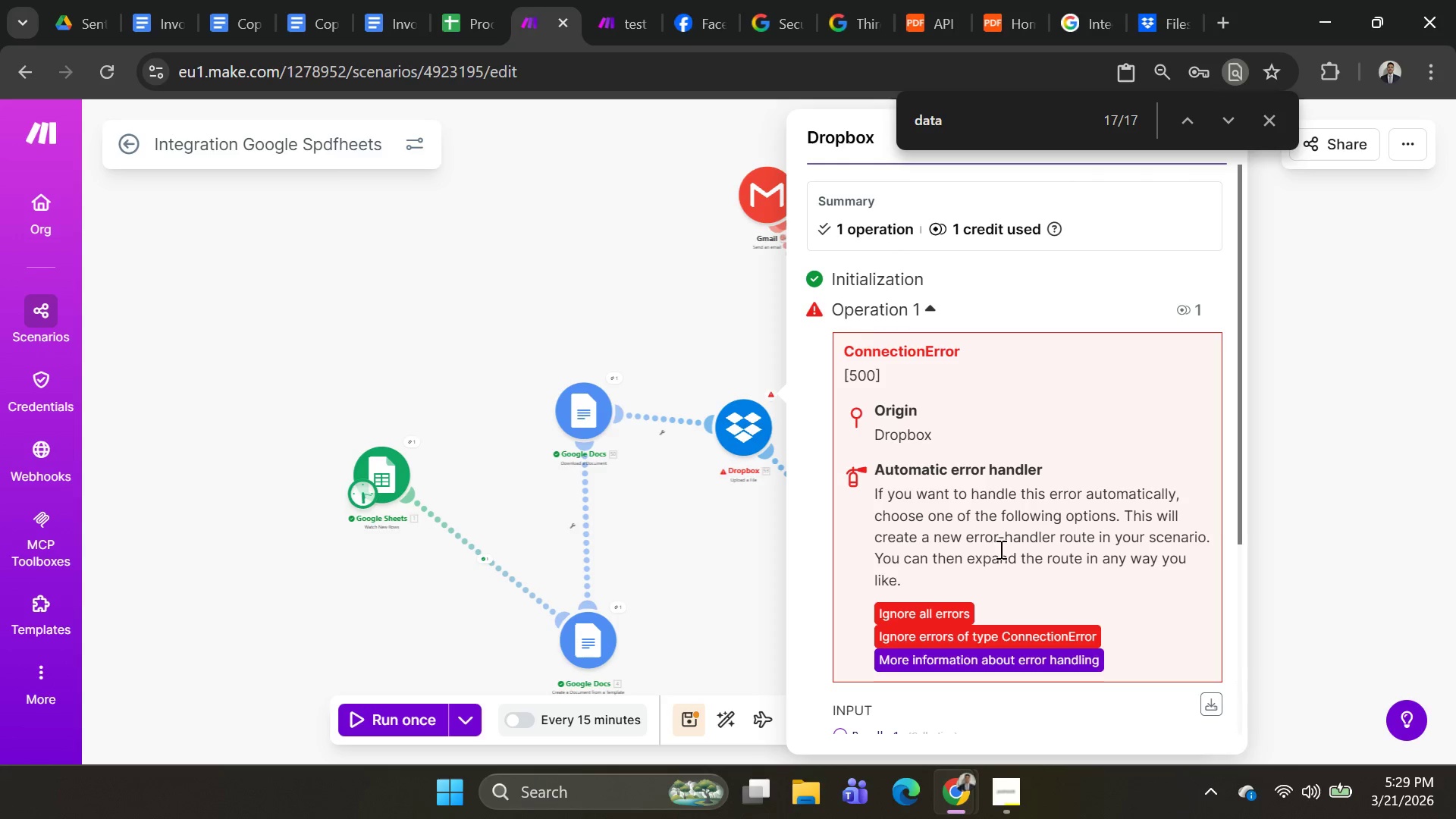 
scroll: coordinate [1012, 604], scroll_direction: down, amount: 4.0
 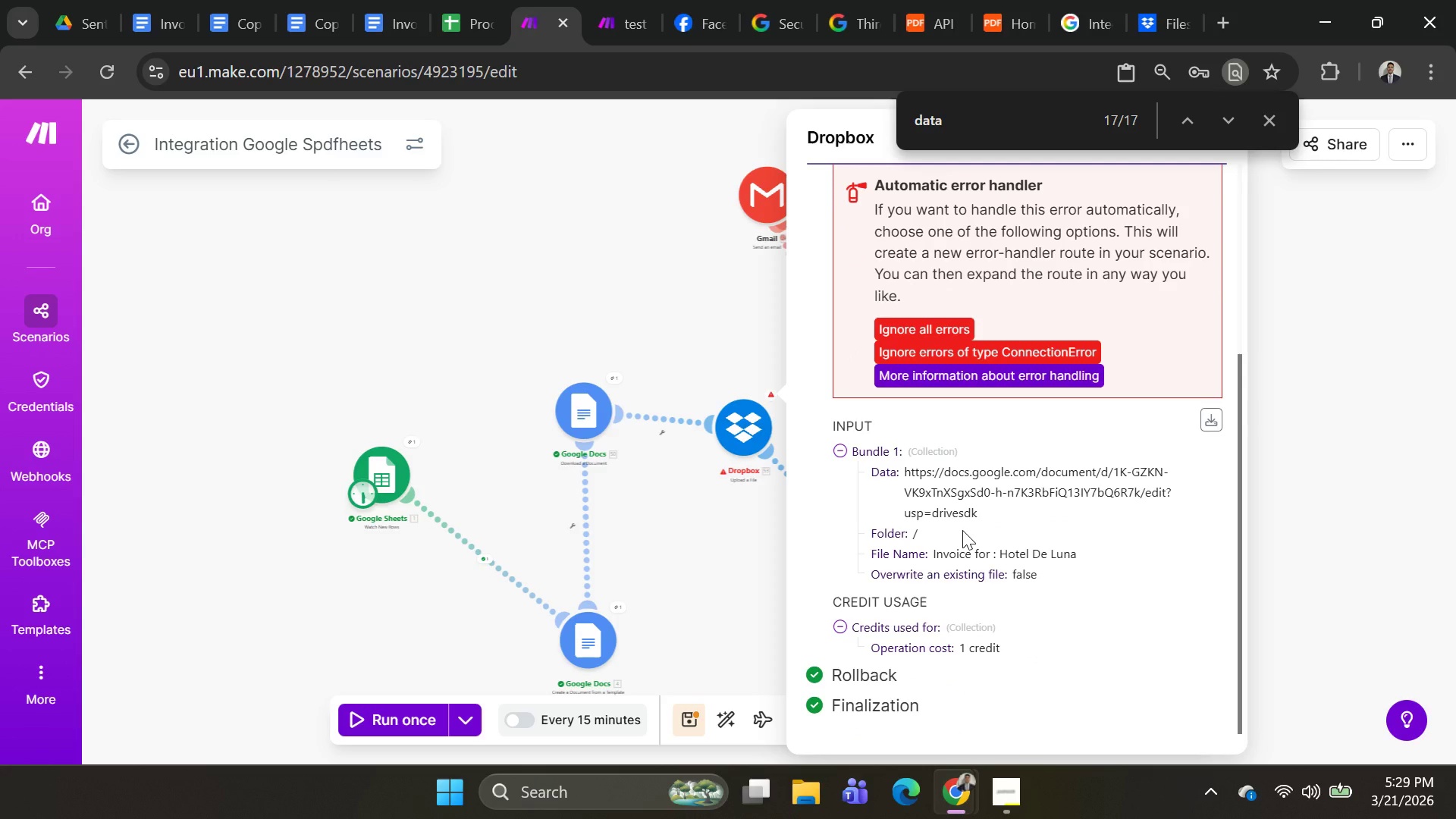 
wait(5.65)
 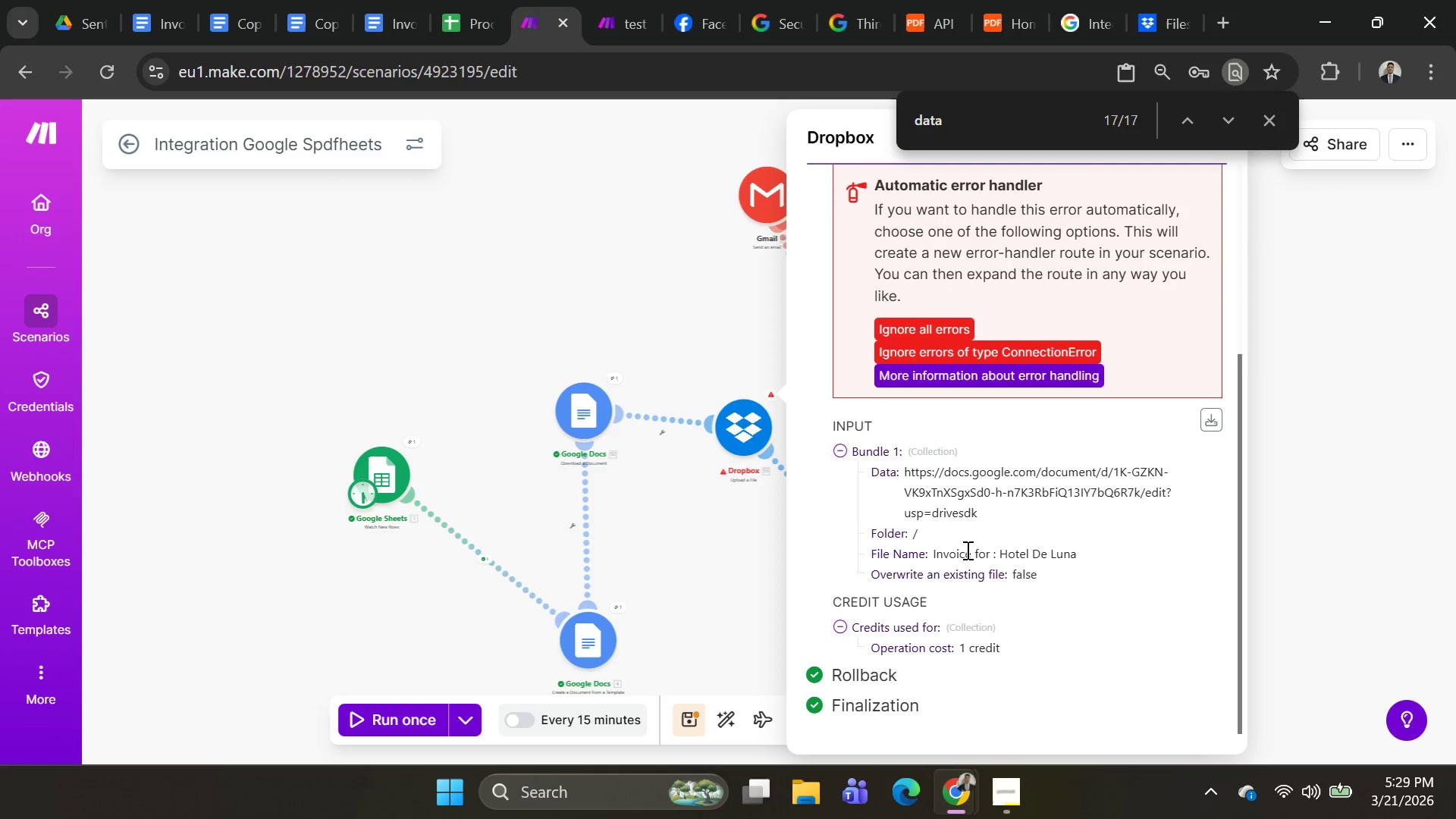 
left_click_drag(start_coordinate=[903, 466], to_coordinate=[993, 507])
 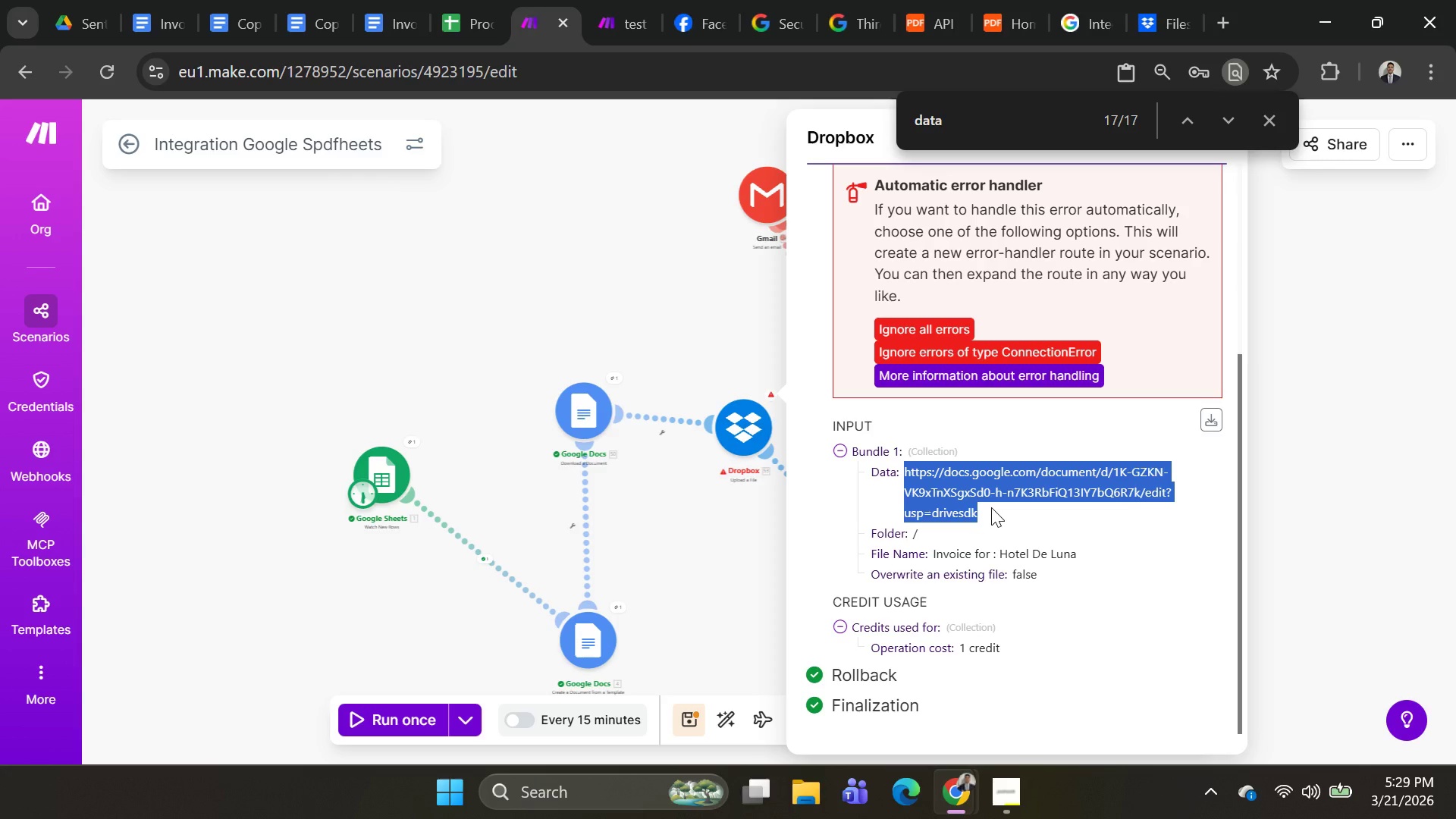 
key(Control+C)
 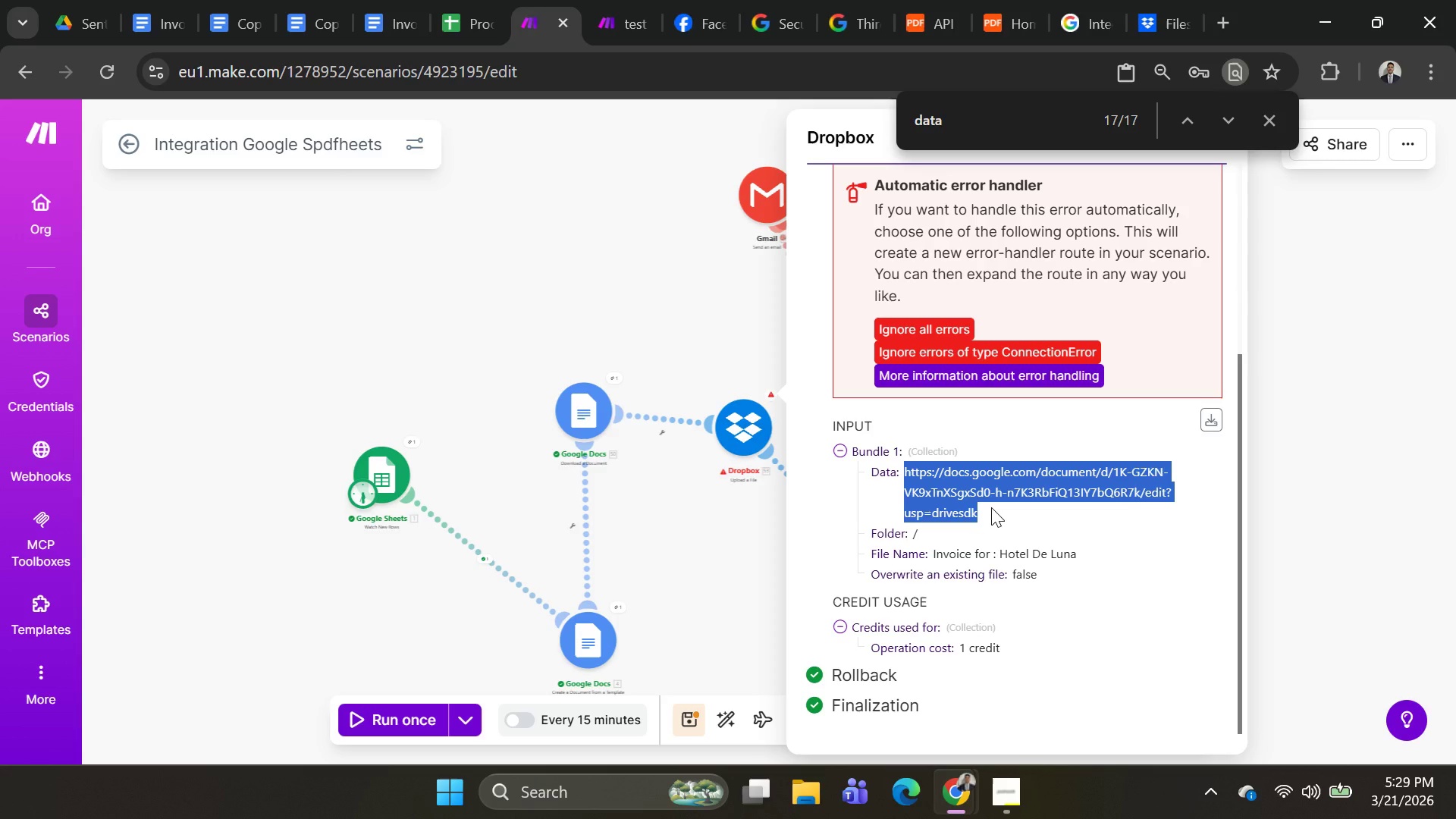 
key(Control+C)
 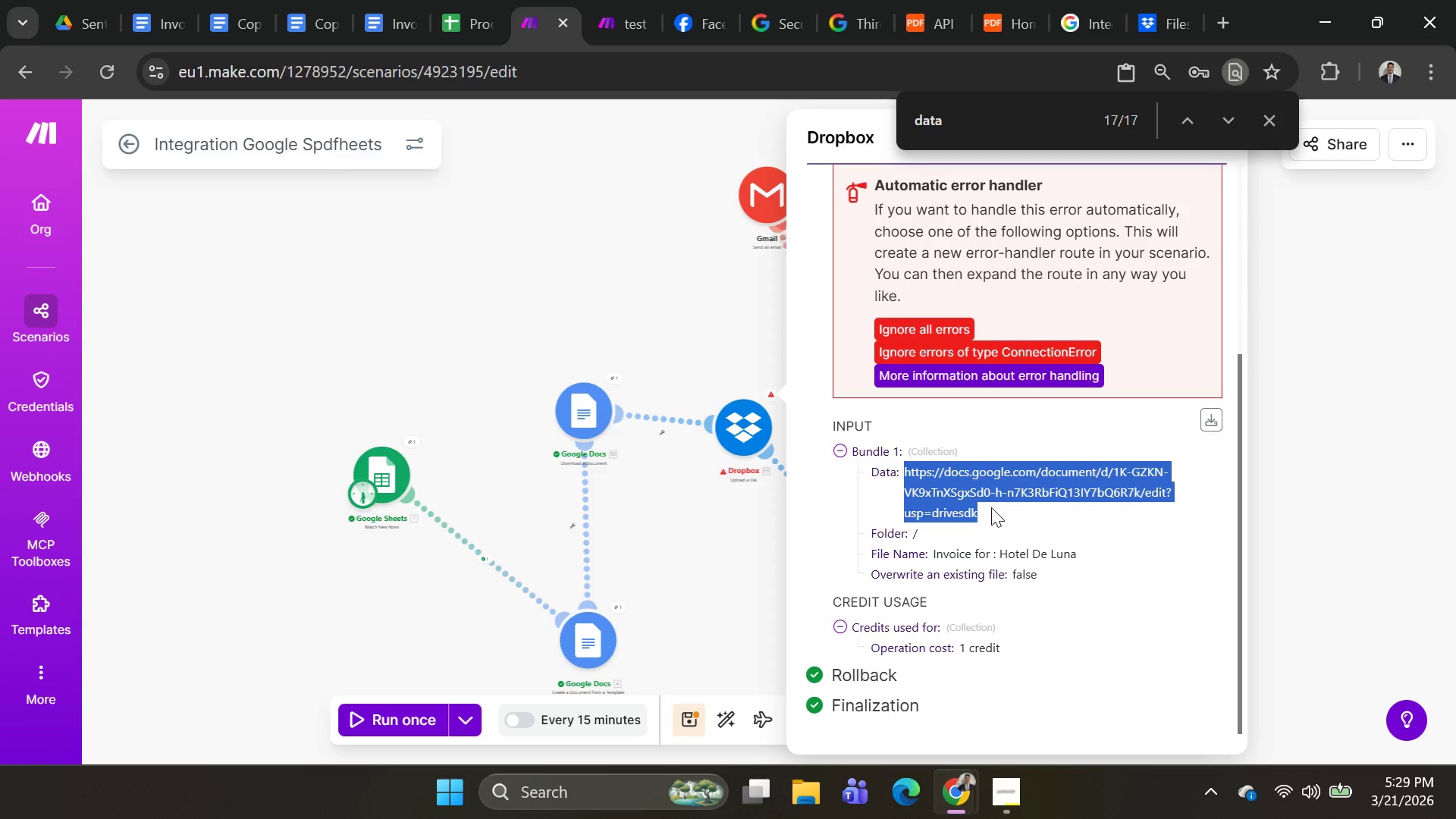 
key(Control+C)
 